 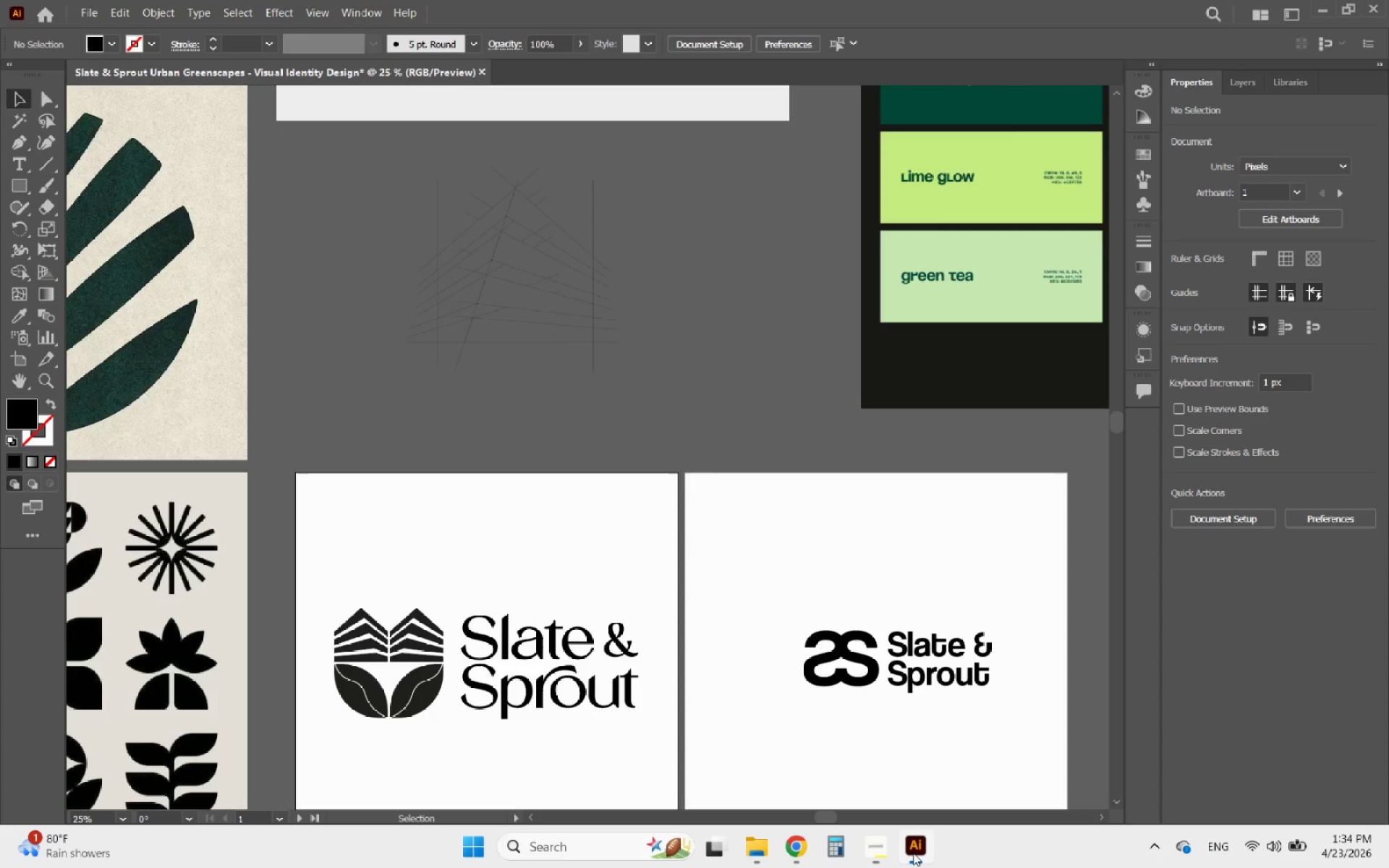 
scroll: coordinate [459, 489], scroll_direction: up, amount: 2.0
 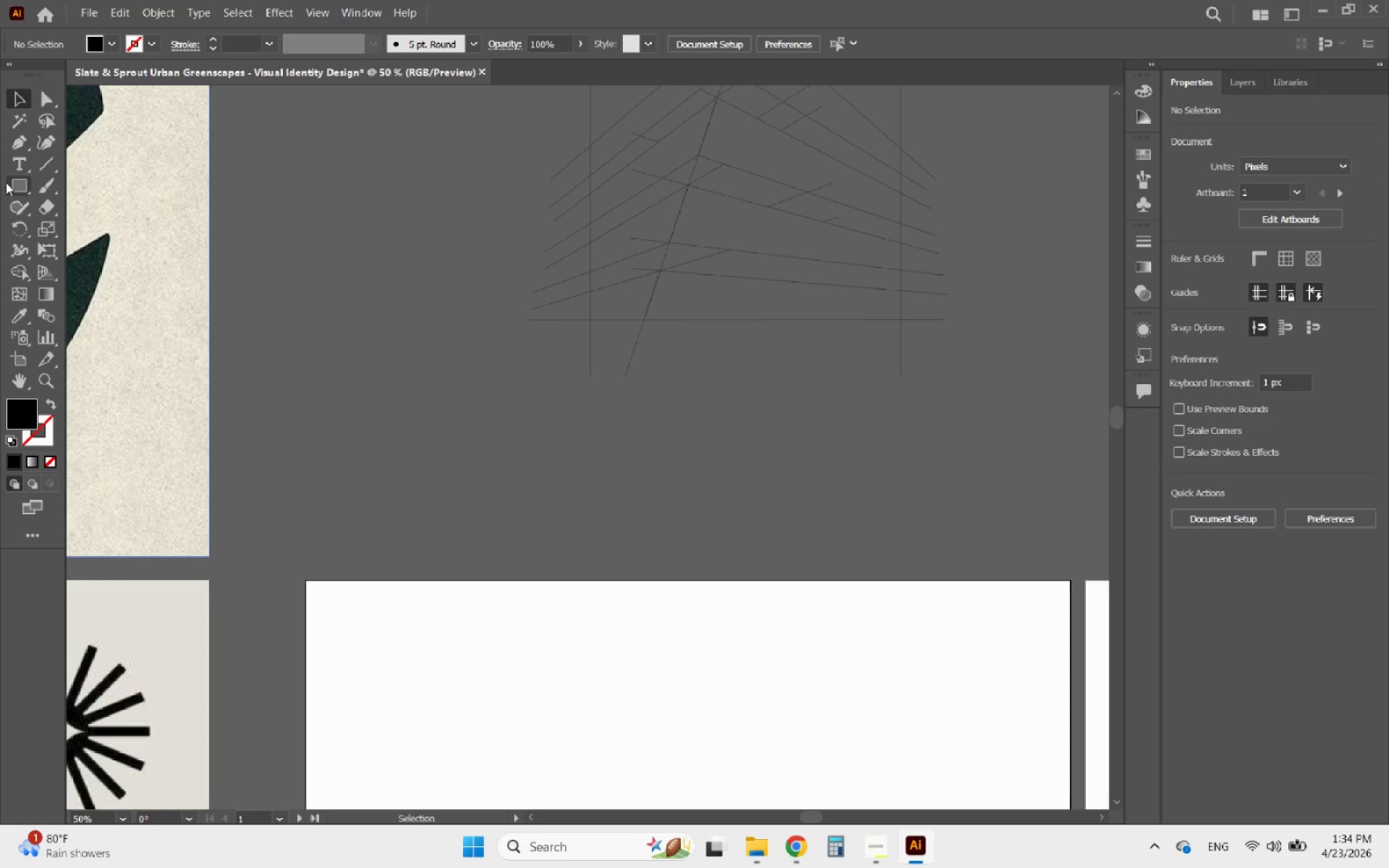 
left_click([8, 182])
 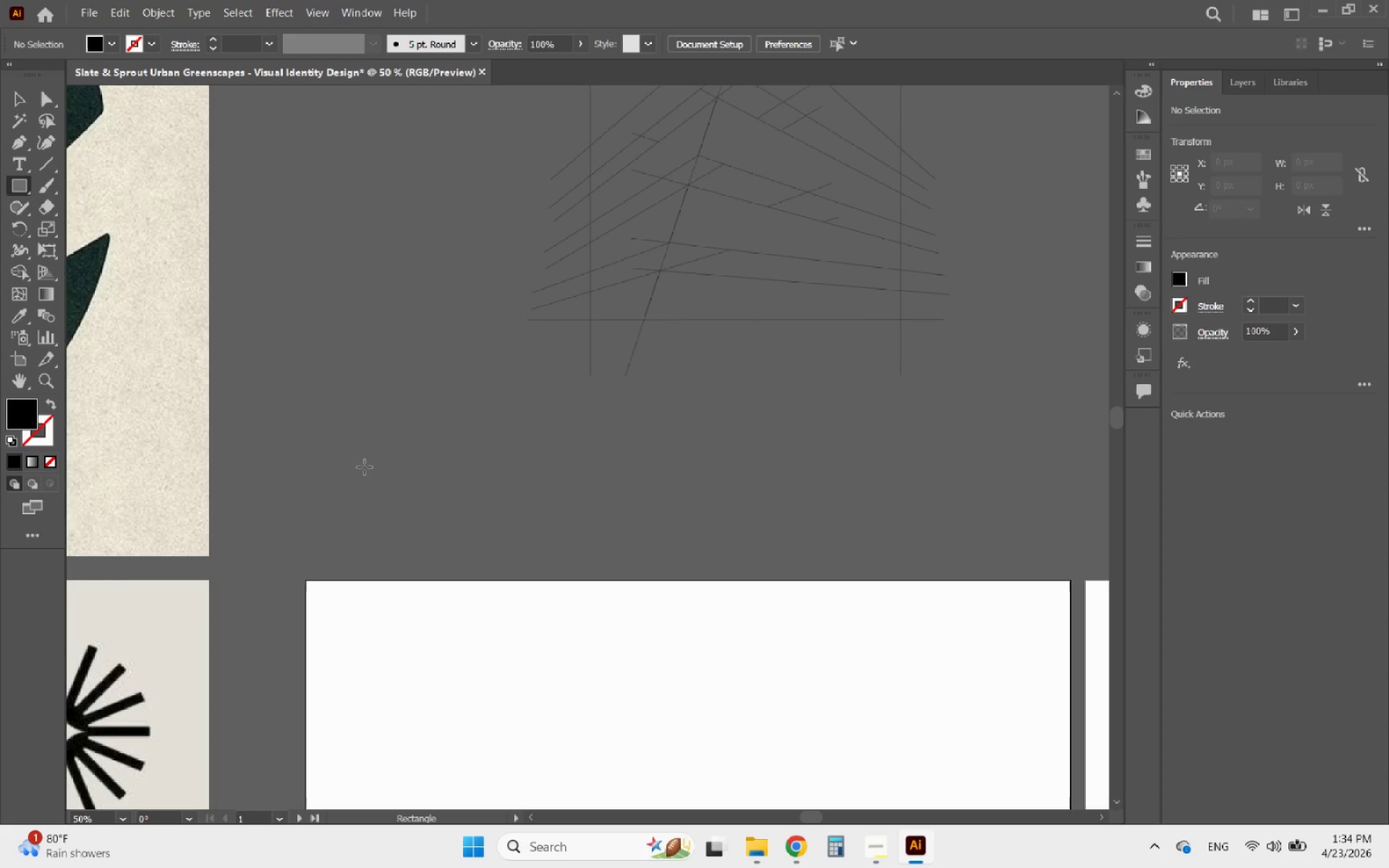 
left_click_drag(start_coordinate=[354, 475], to_coordinate=[532, 544])
 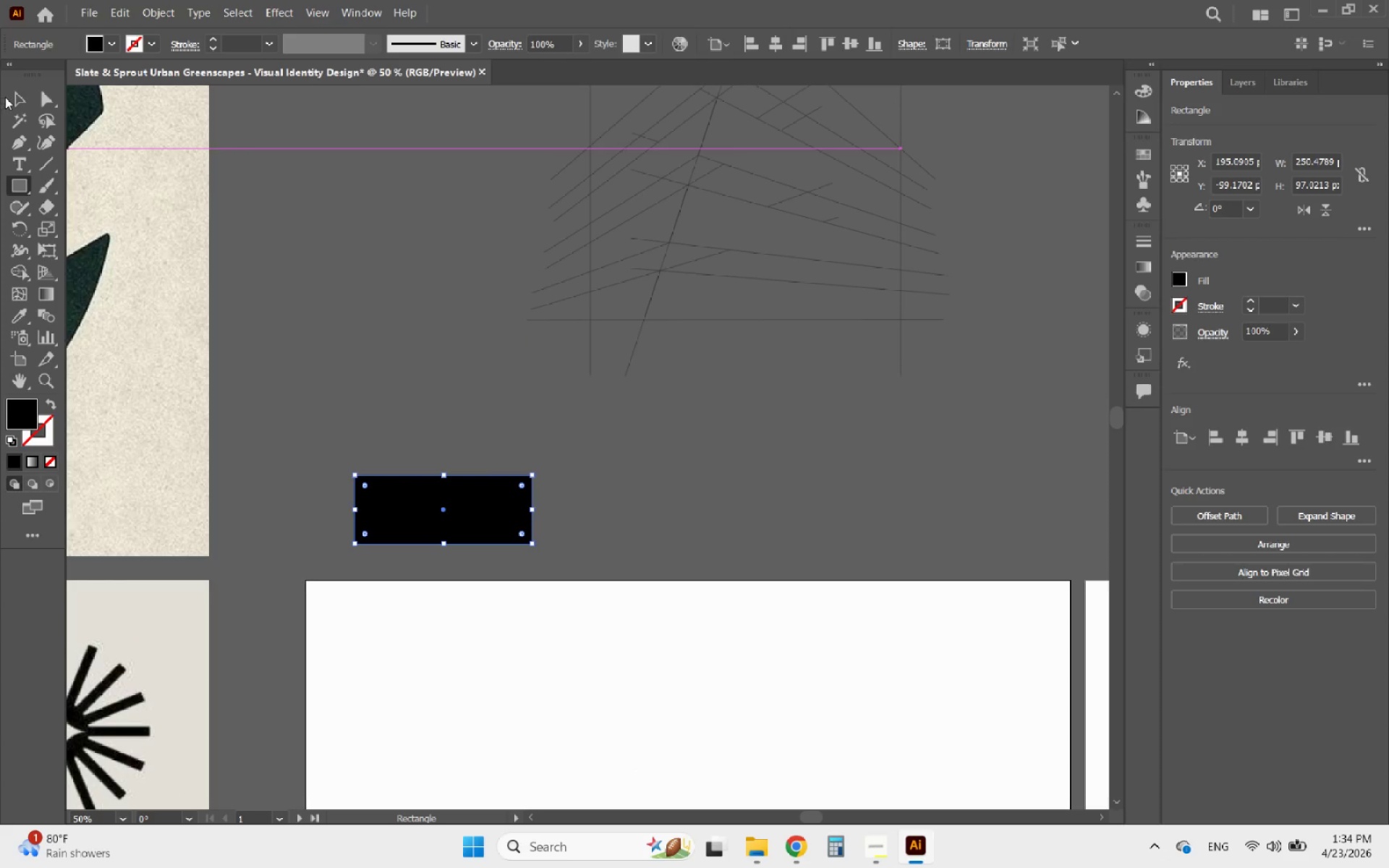 
left_click([9, 95])
 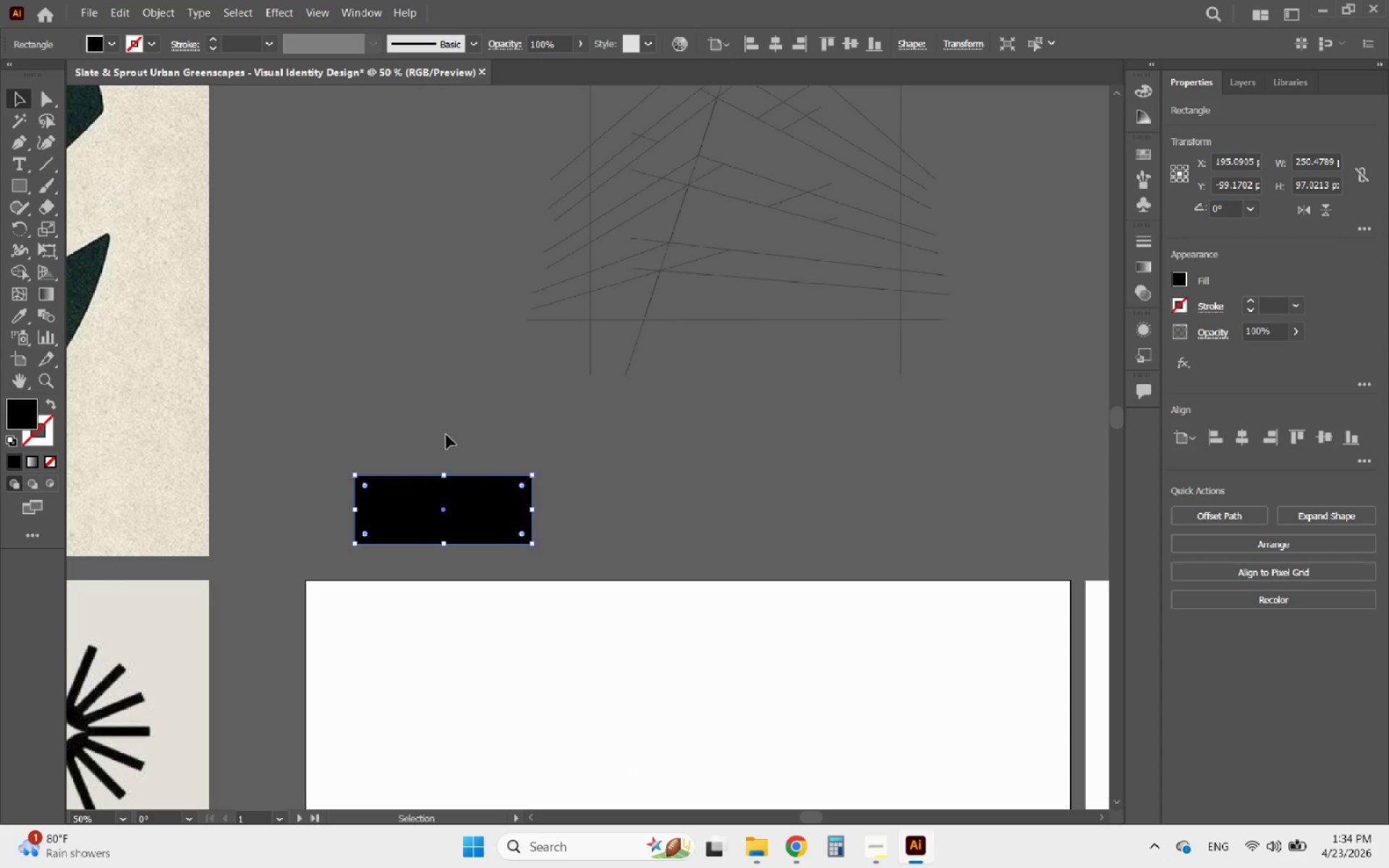 
hold_key(key=AltLeft, duration=0.62)
 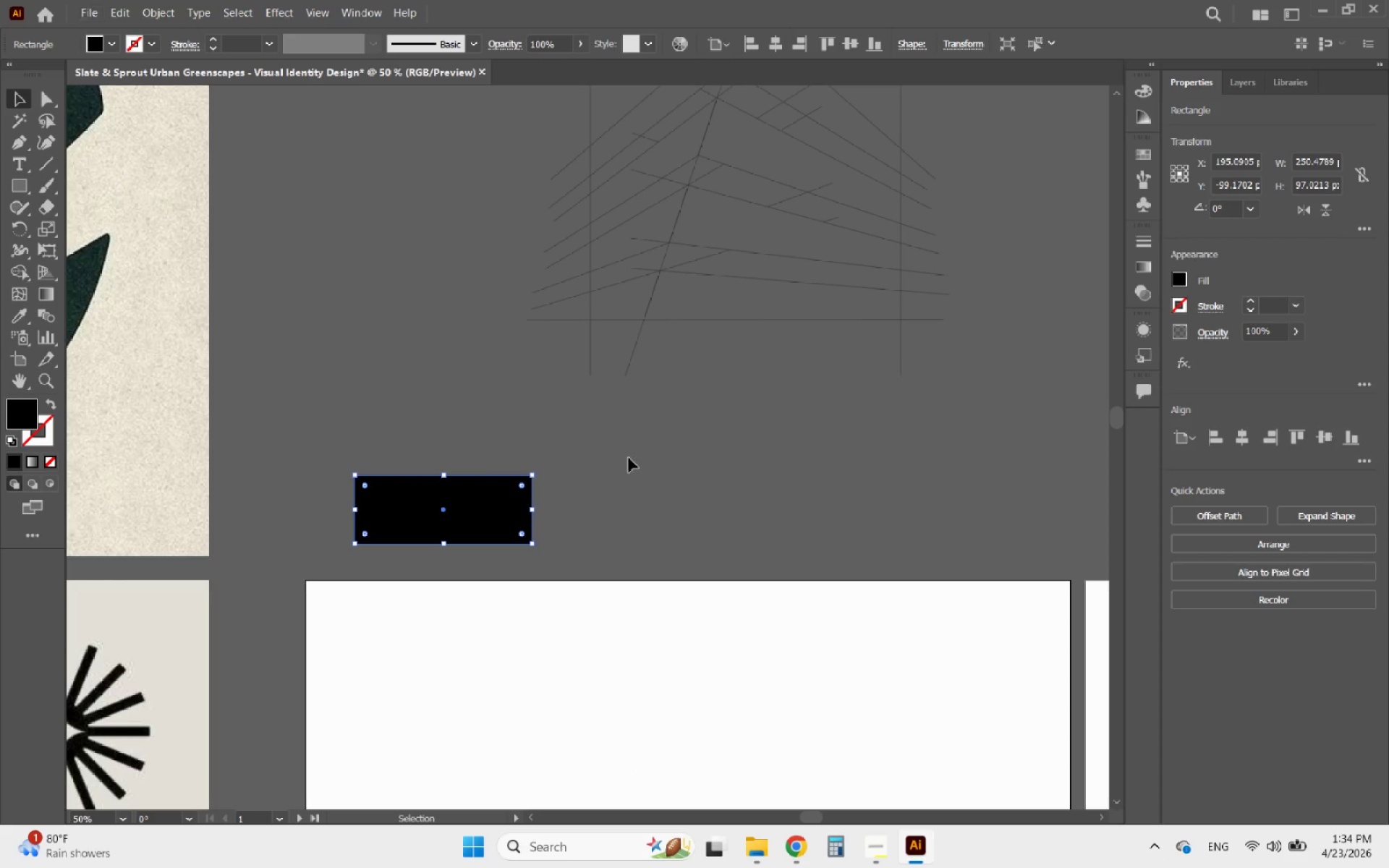 
hold_key(key=AltLeft, duration=1.92)
left_click_drag(start_coordinate=[459, 501], to_coordinate=[654, 482])
 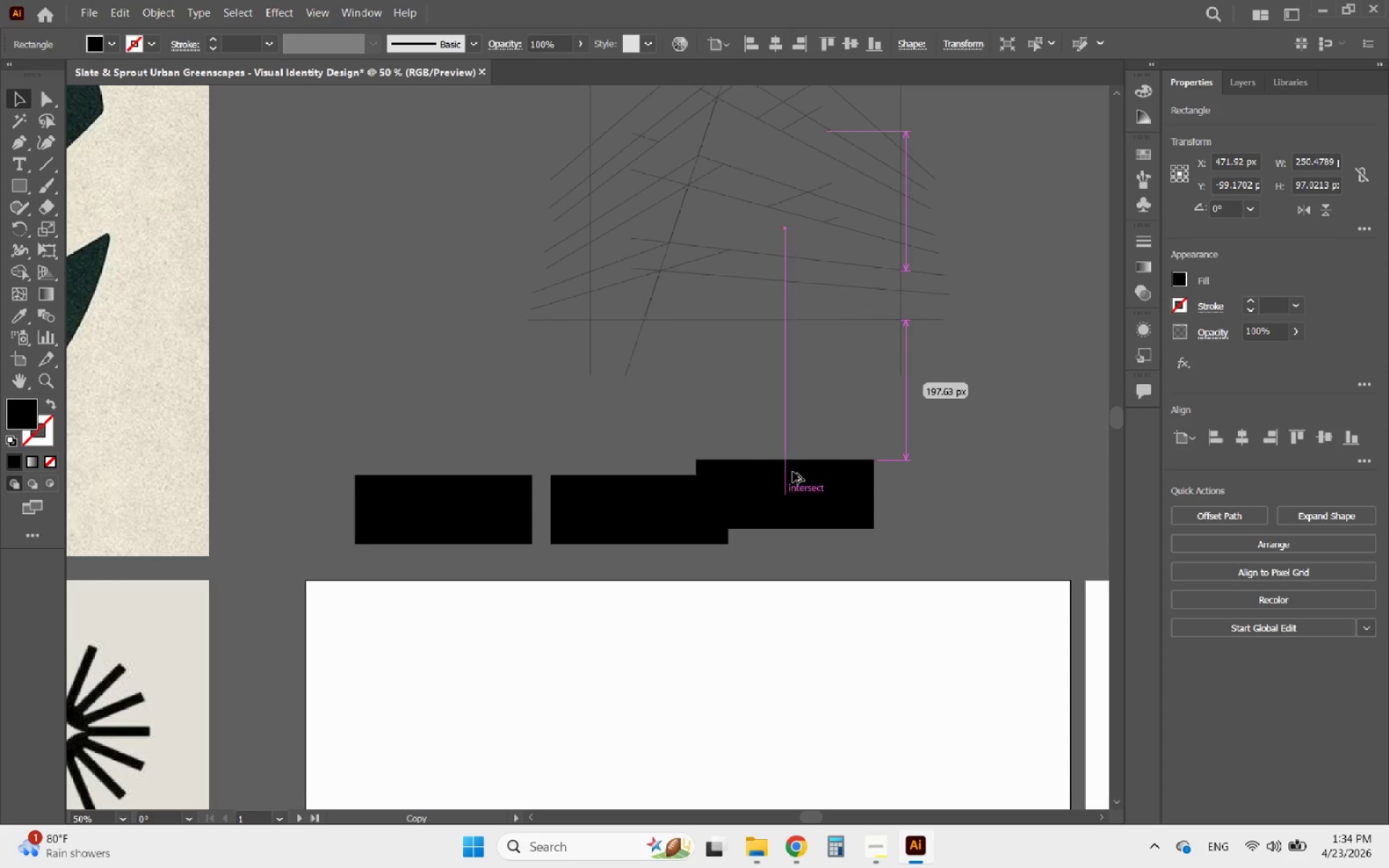 
hold_key(key=ShiftLeft, duration=1.22)
 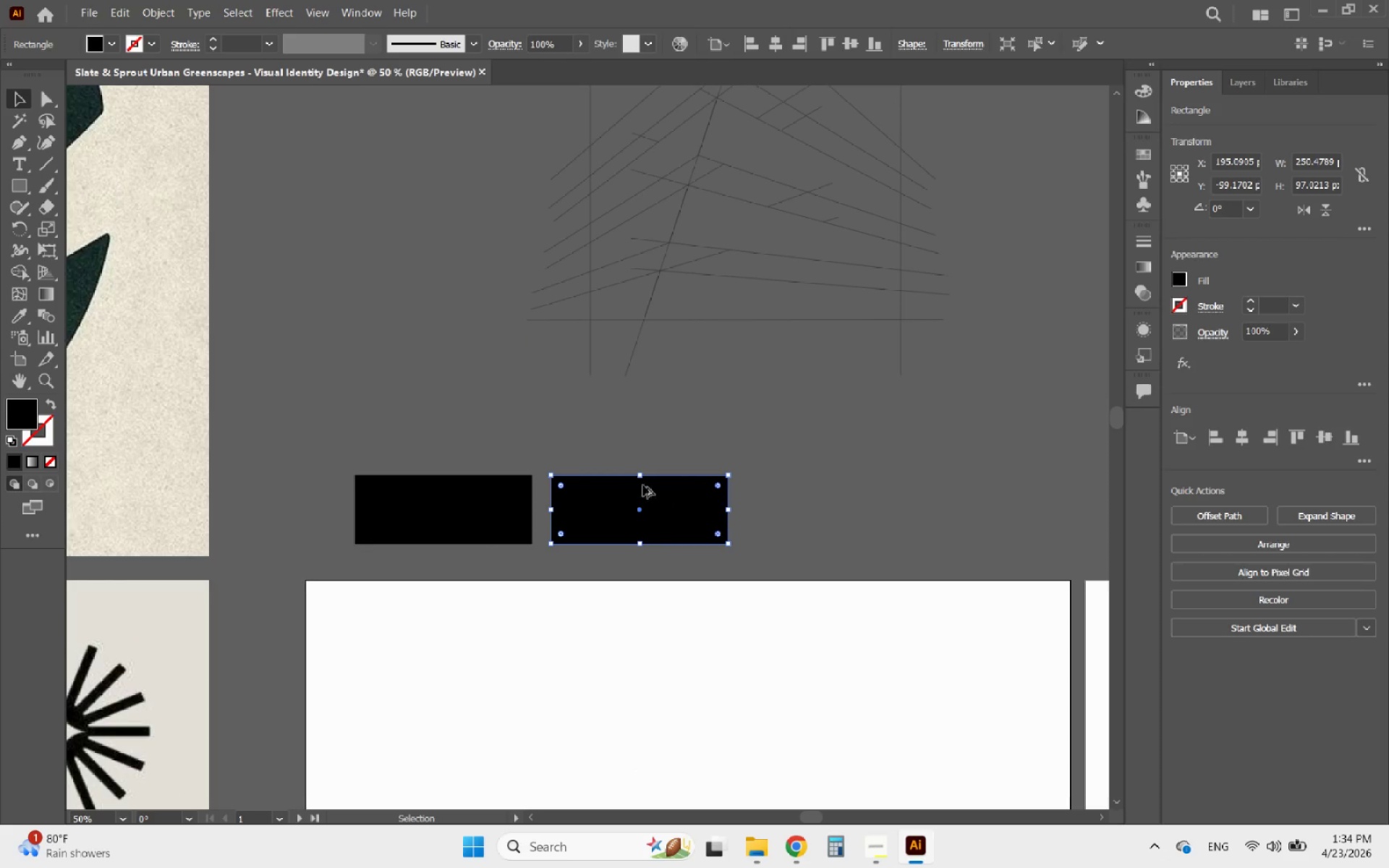 
hold_key(key=AltLeft, duration=1.94)
left_click_drag(start_coordinate=[643, 485], to_coordinate=[839, 486])
 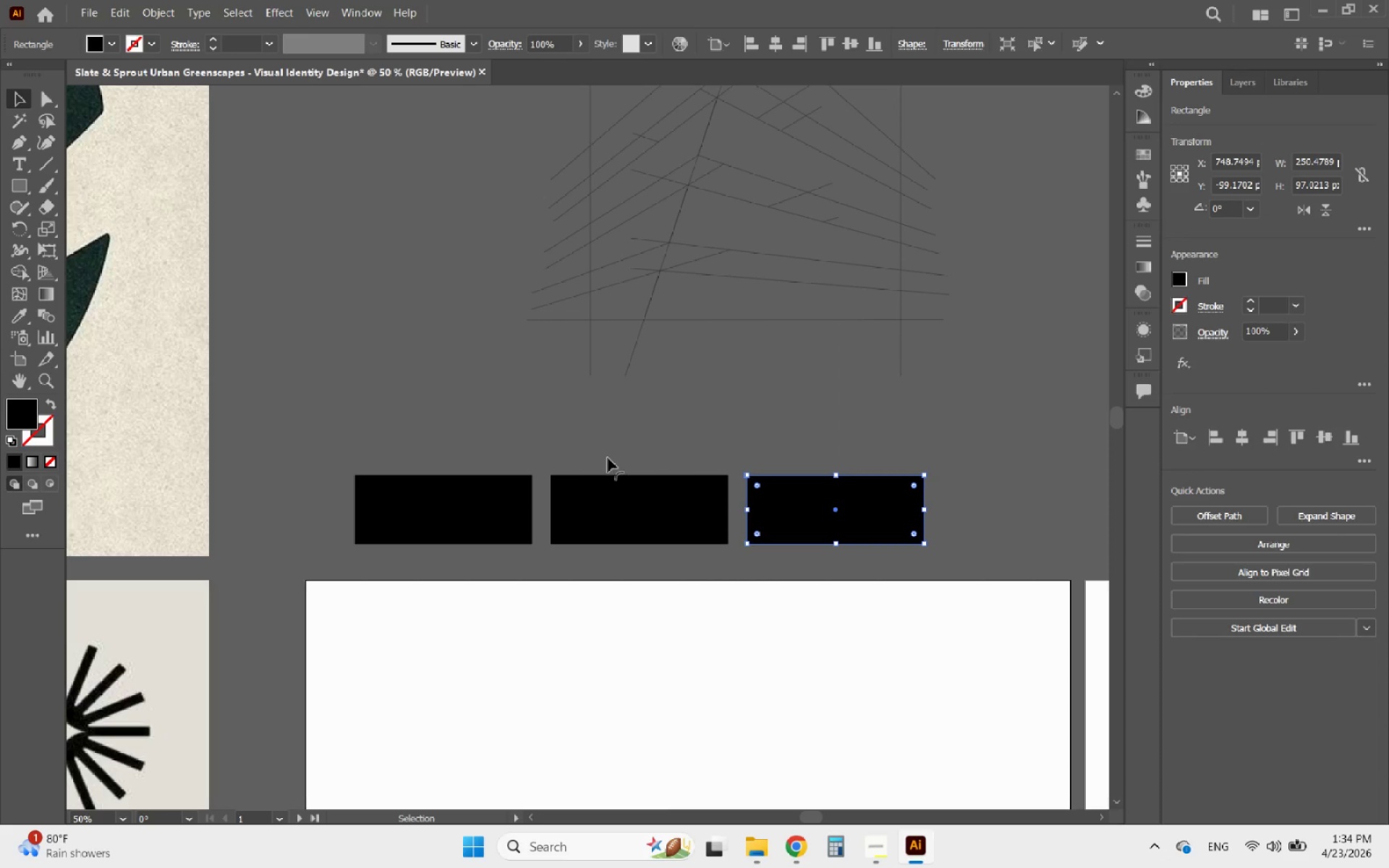 
hold_key(key=ShiftLeft, duration=1.59)
 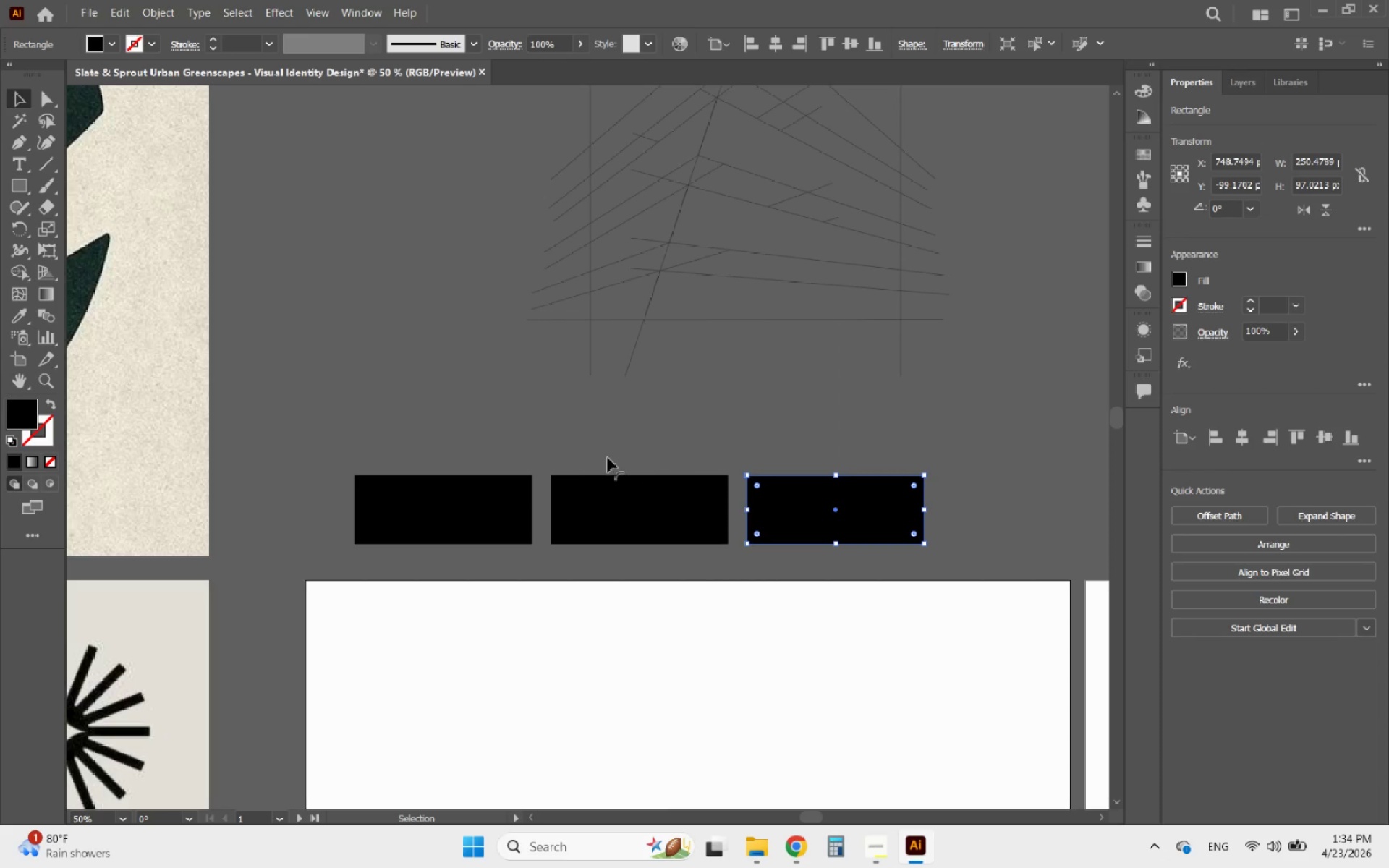 
hold_key(key=AltLeft, duration=0.5)
scroll: coordinate [400, 446], scroll_direction: down, amount: 3.0
 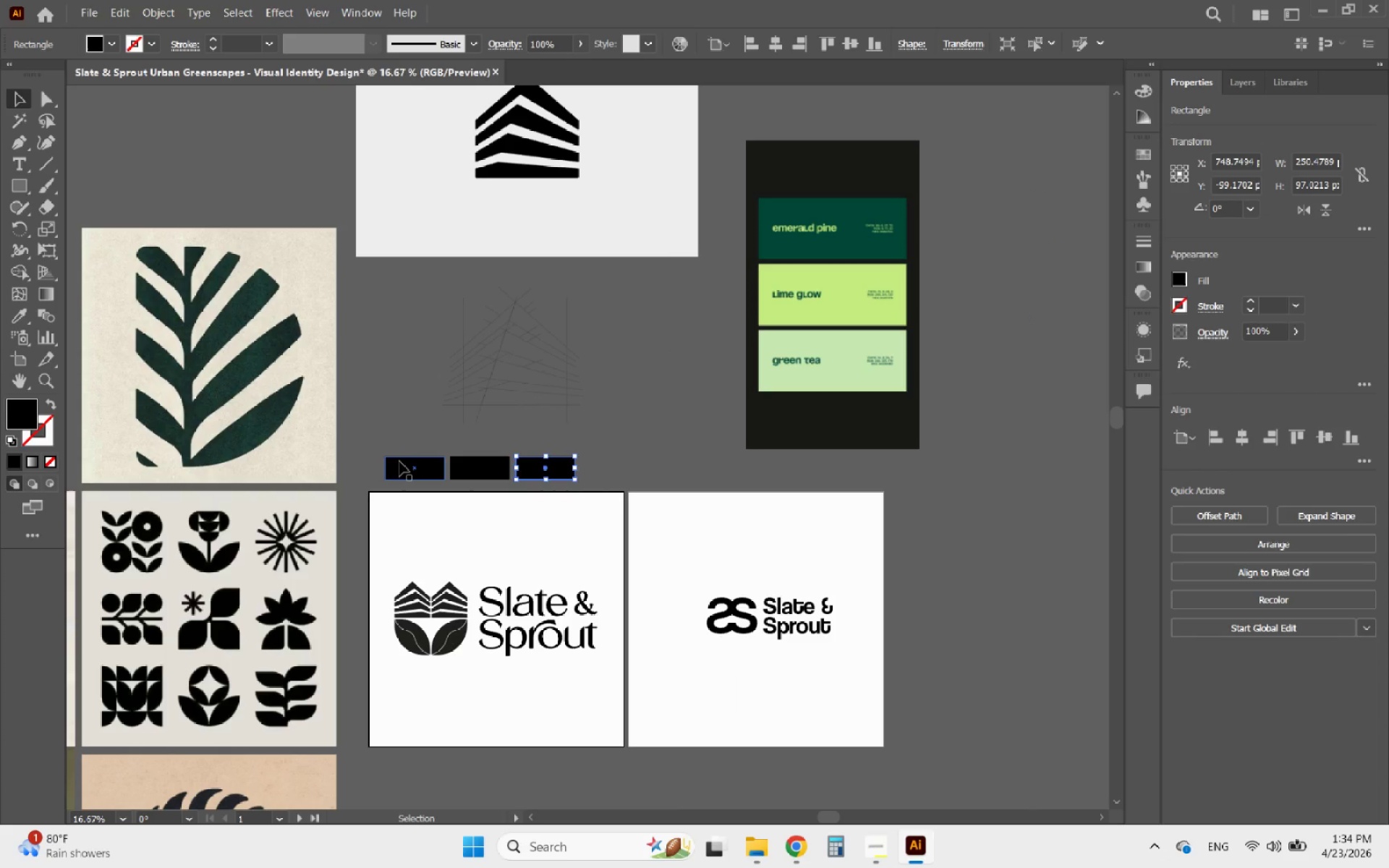 
left_click([399, 464])
 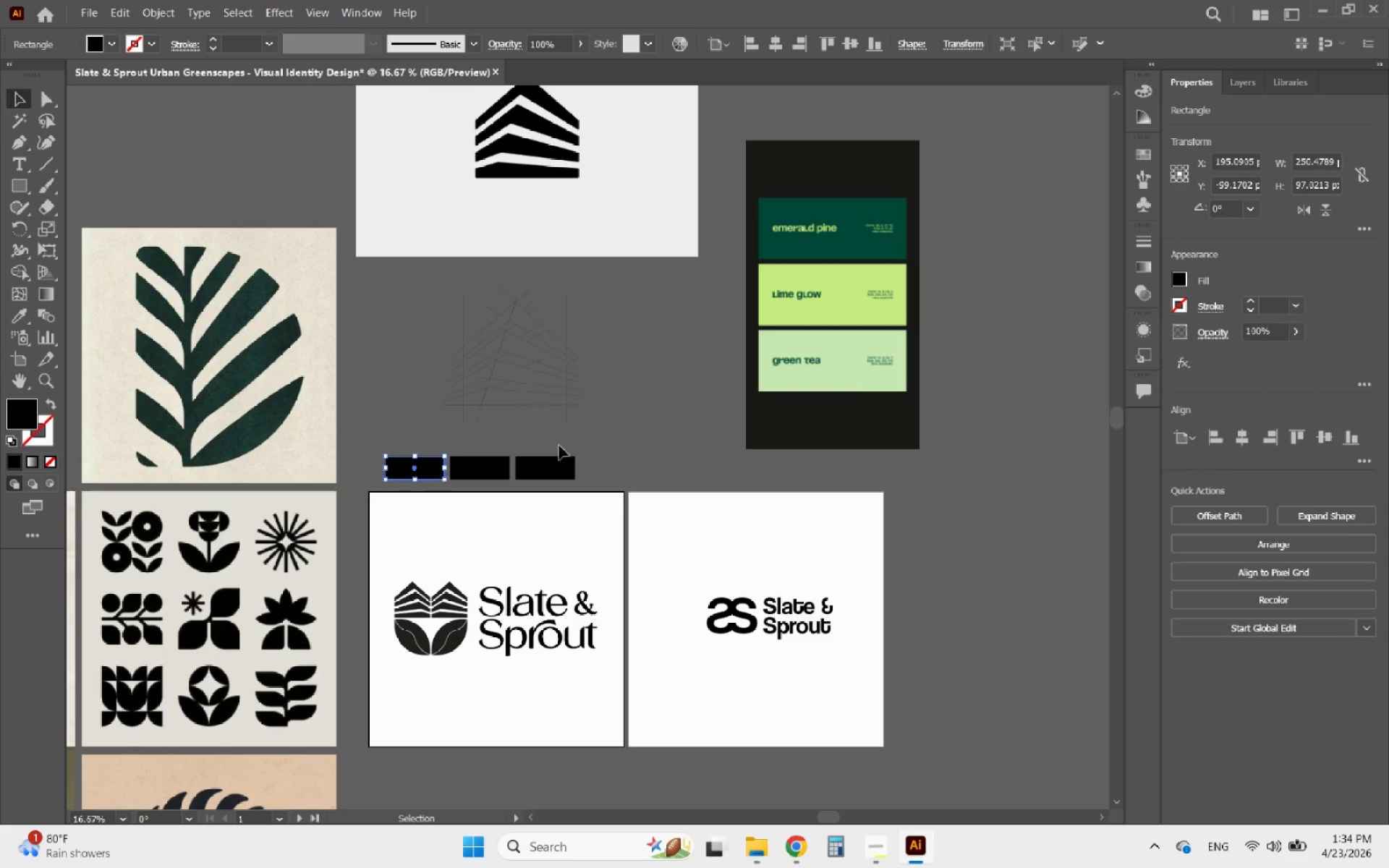 
hold_key(key=AltLeft, duration=2.28)
scroll: coordinate [938, 147], scroll_direction: up, amount: 6.0
 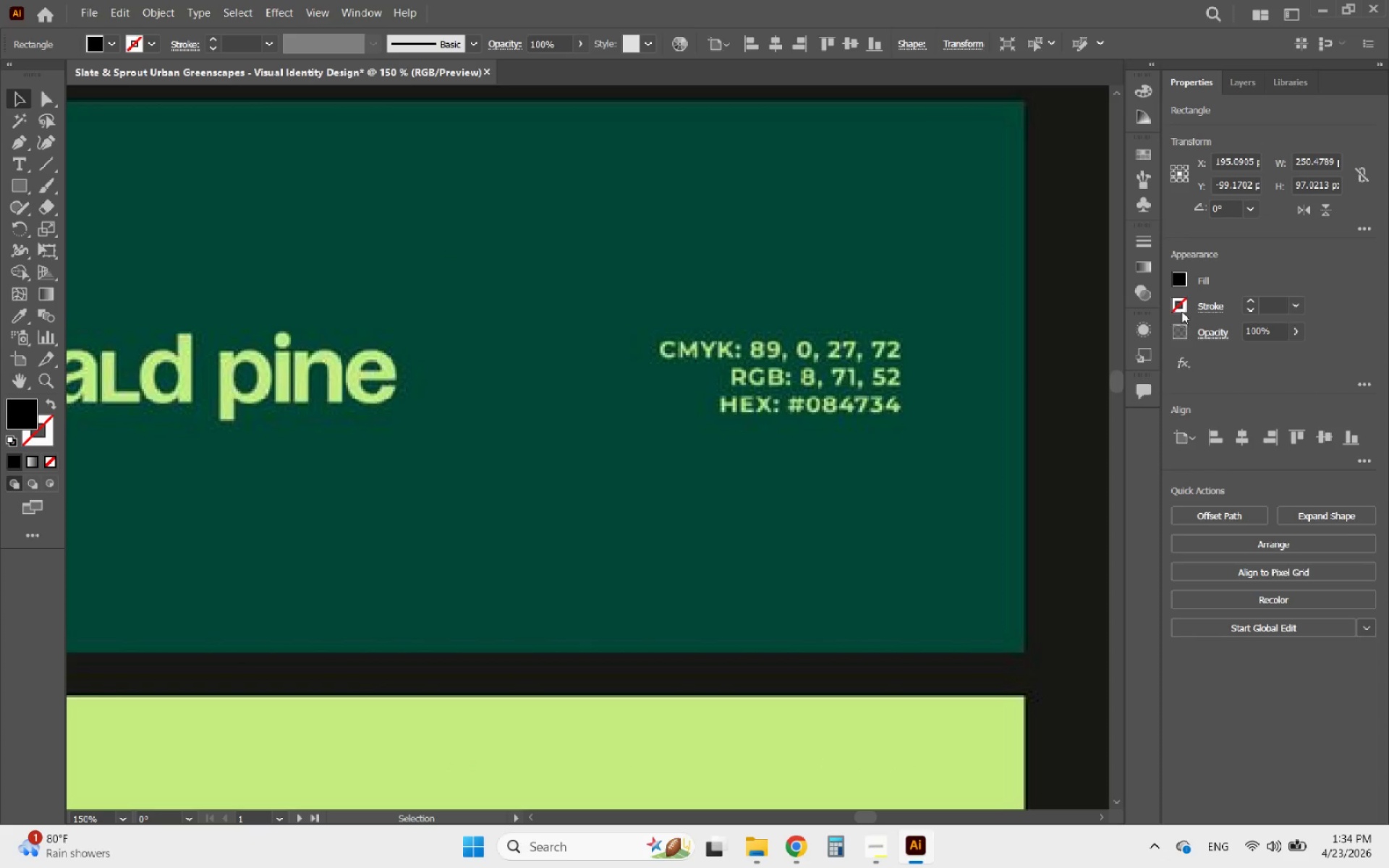 
left_click([1180, 275])
 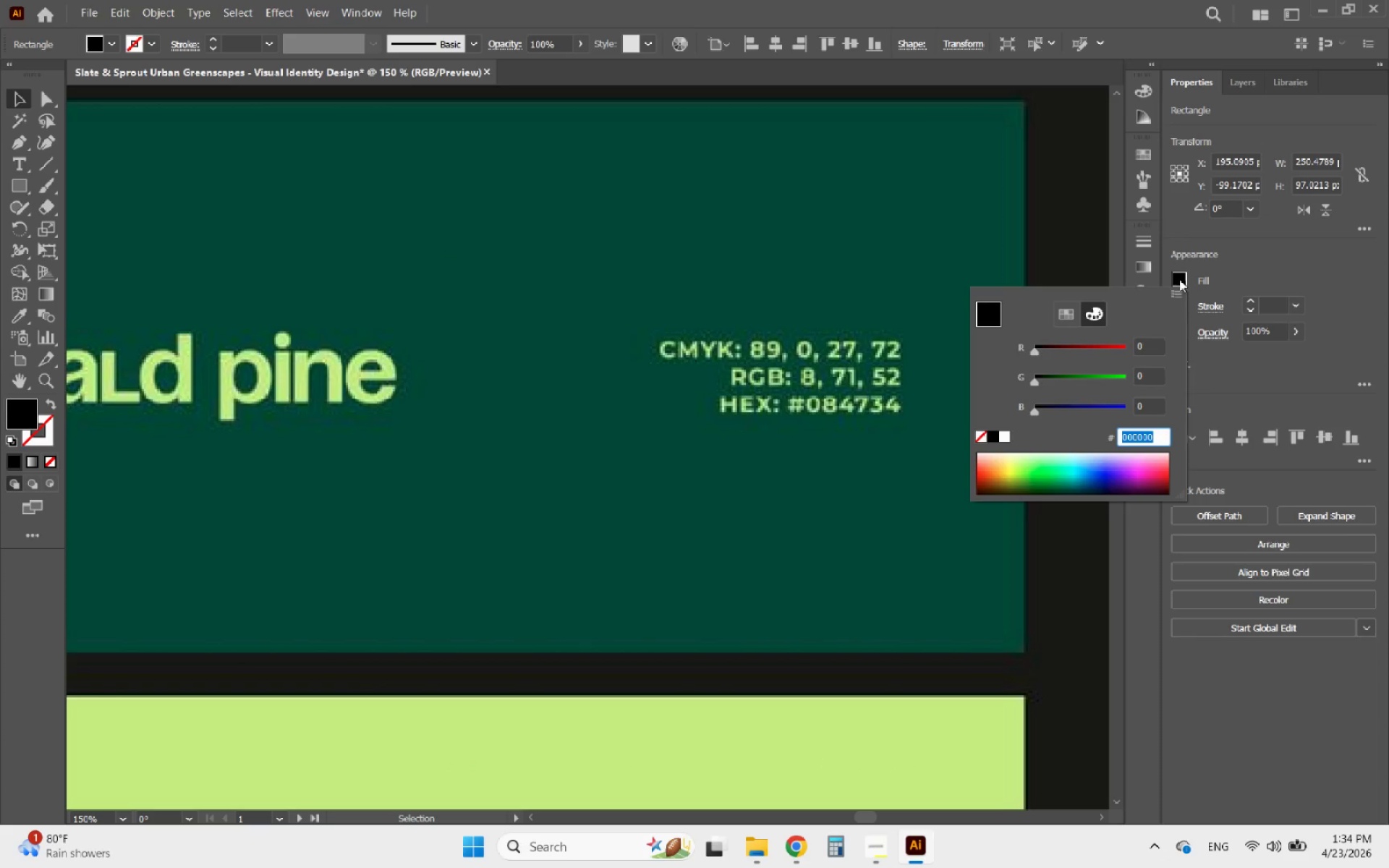 
type(084734)
 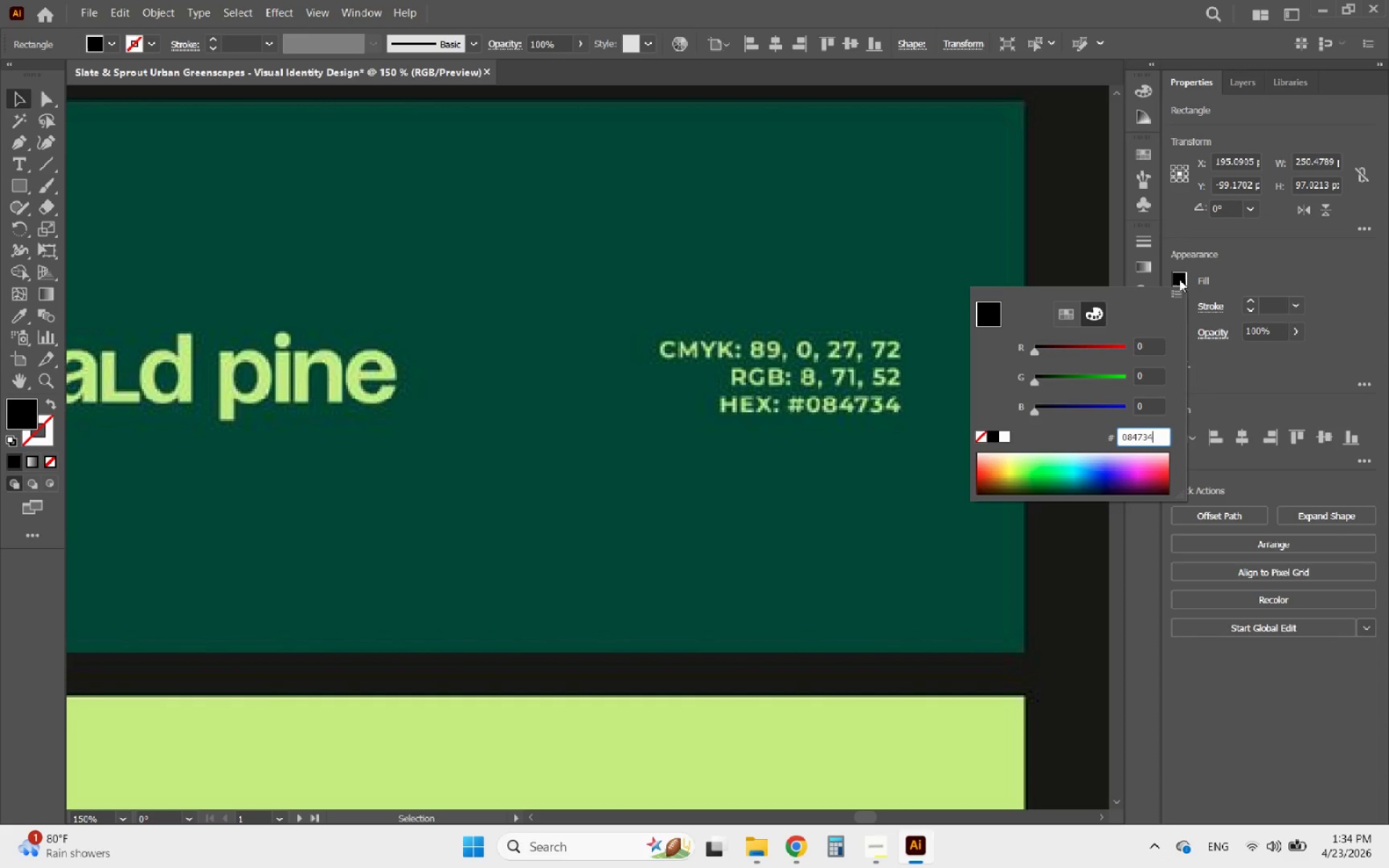 
key(Enter)
 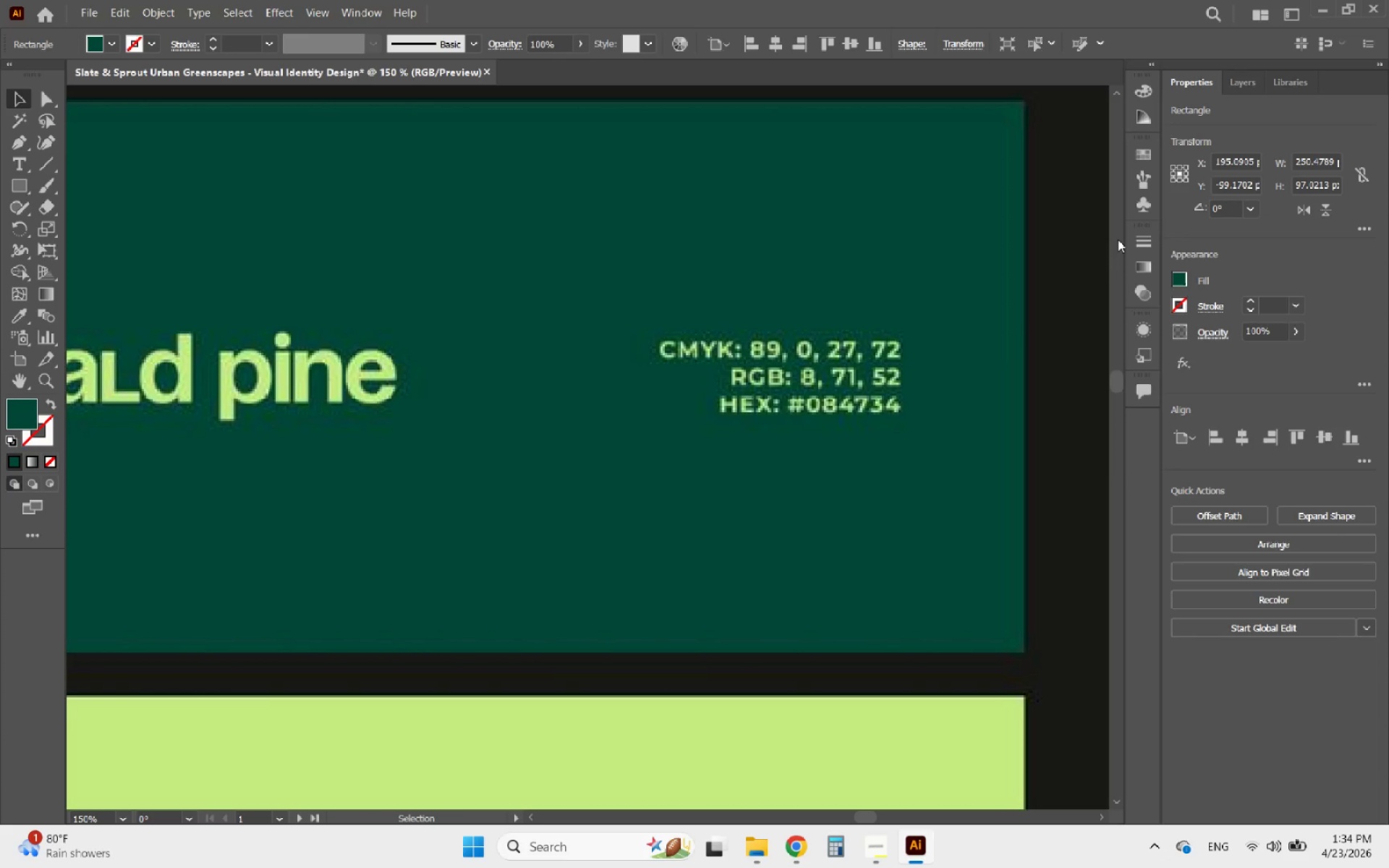 
hold_key(key=AltLeft, duration=4.33)
scroll: coordinate [834, 329], scroll_direction: down, amount: 3.0
 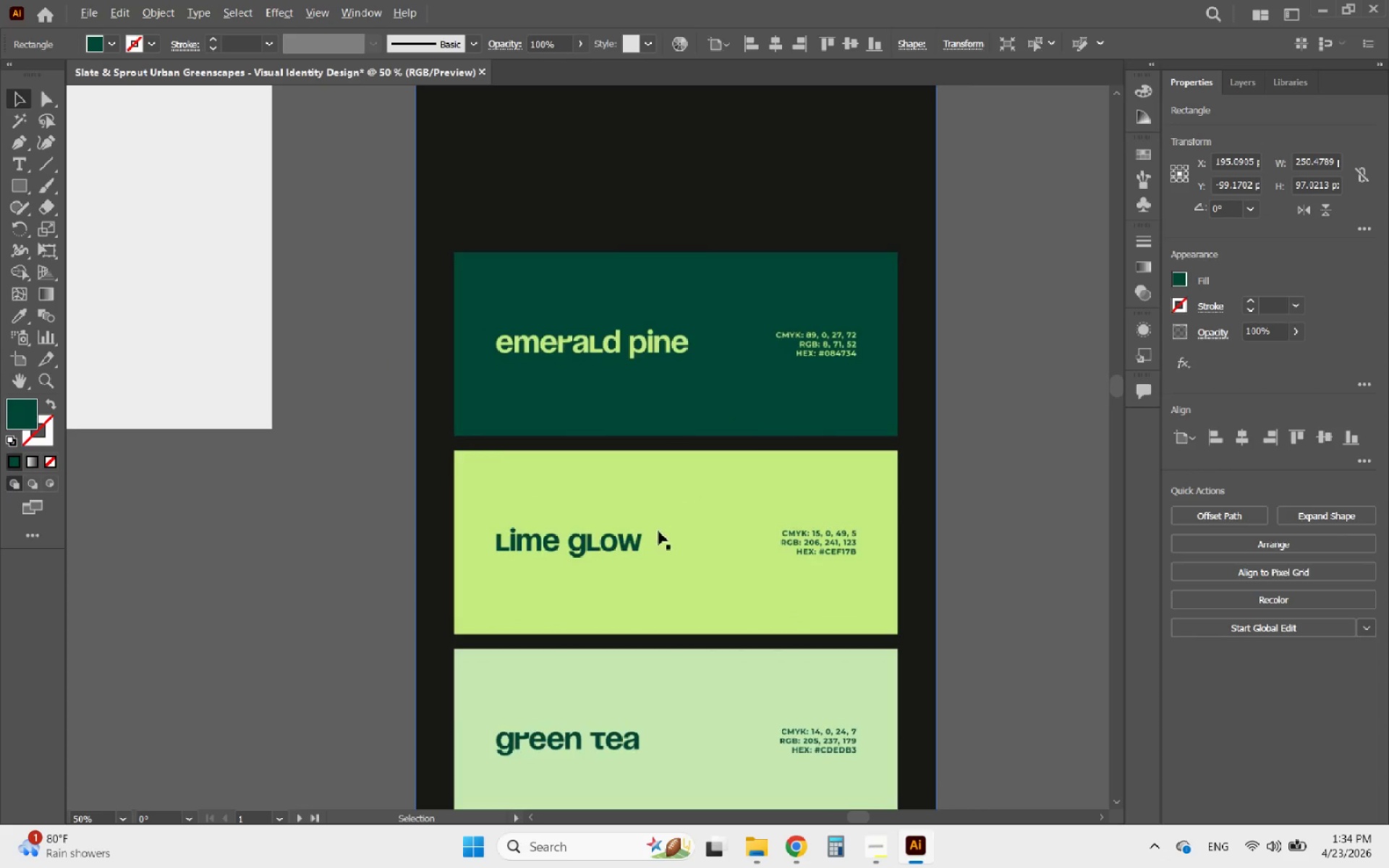 
scroll: coordinate [784, 513], scroll_direction: up, amount: 3.0
 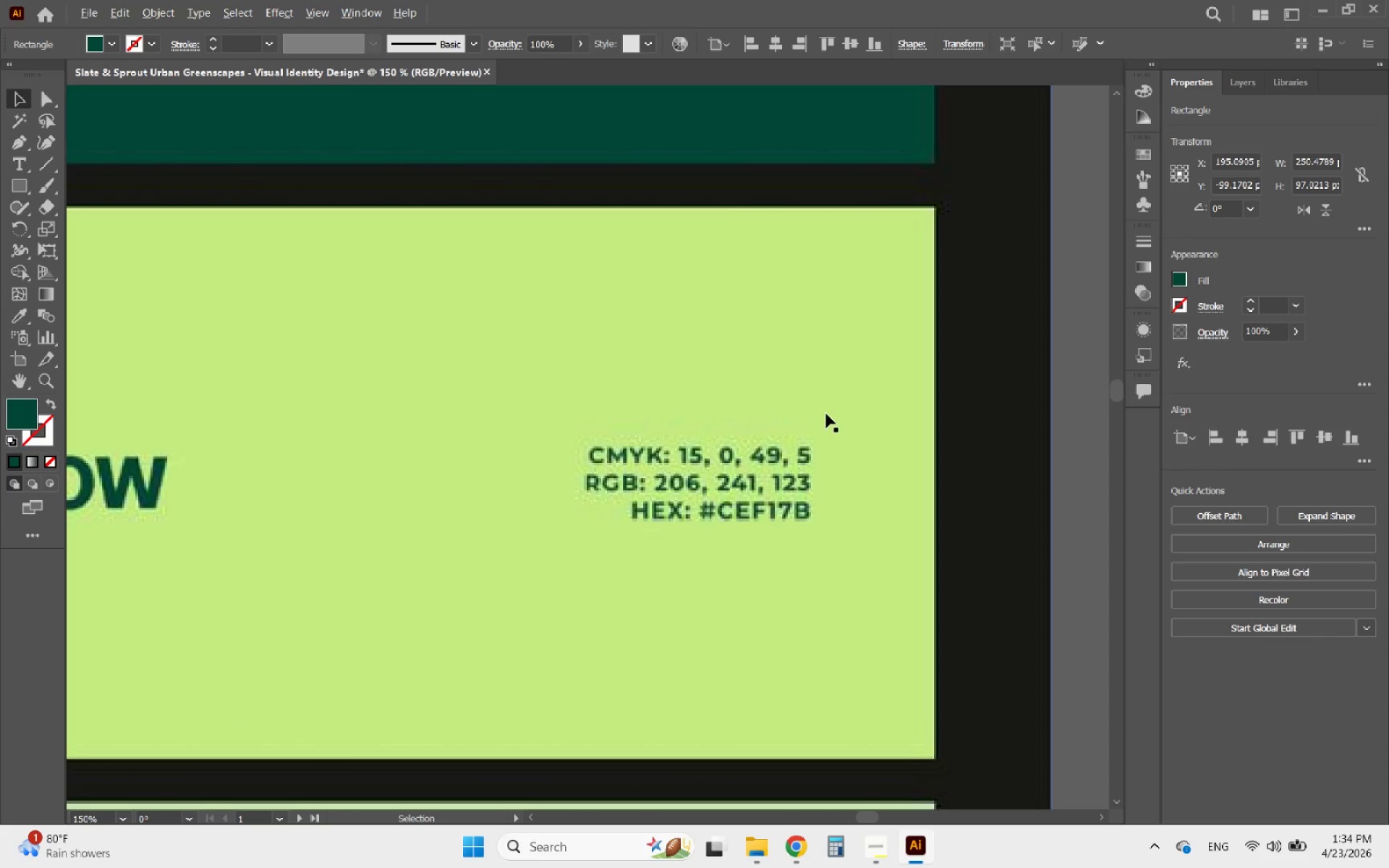 
scroll: coordinate [826, 414], scroll_direction: down, amount: 5.0
 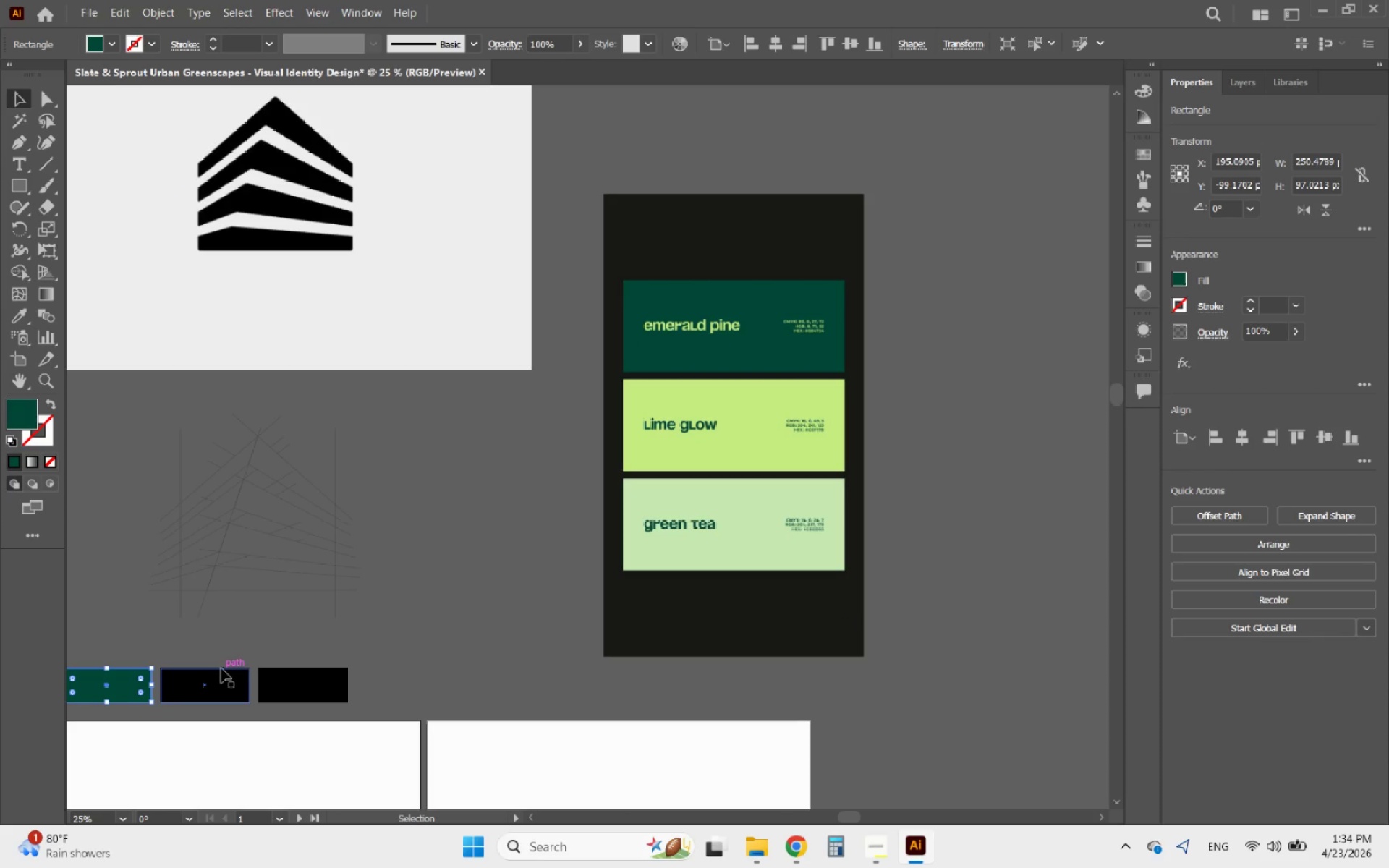 
left_click([219, 669])
 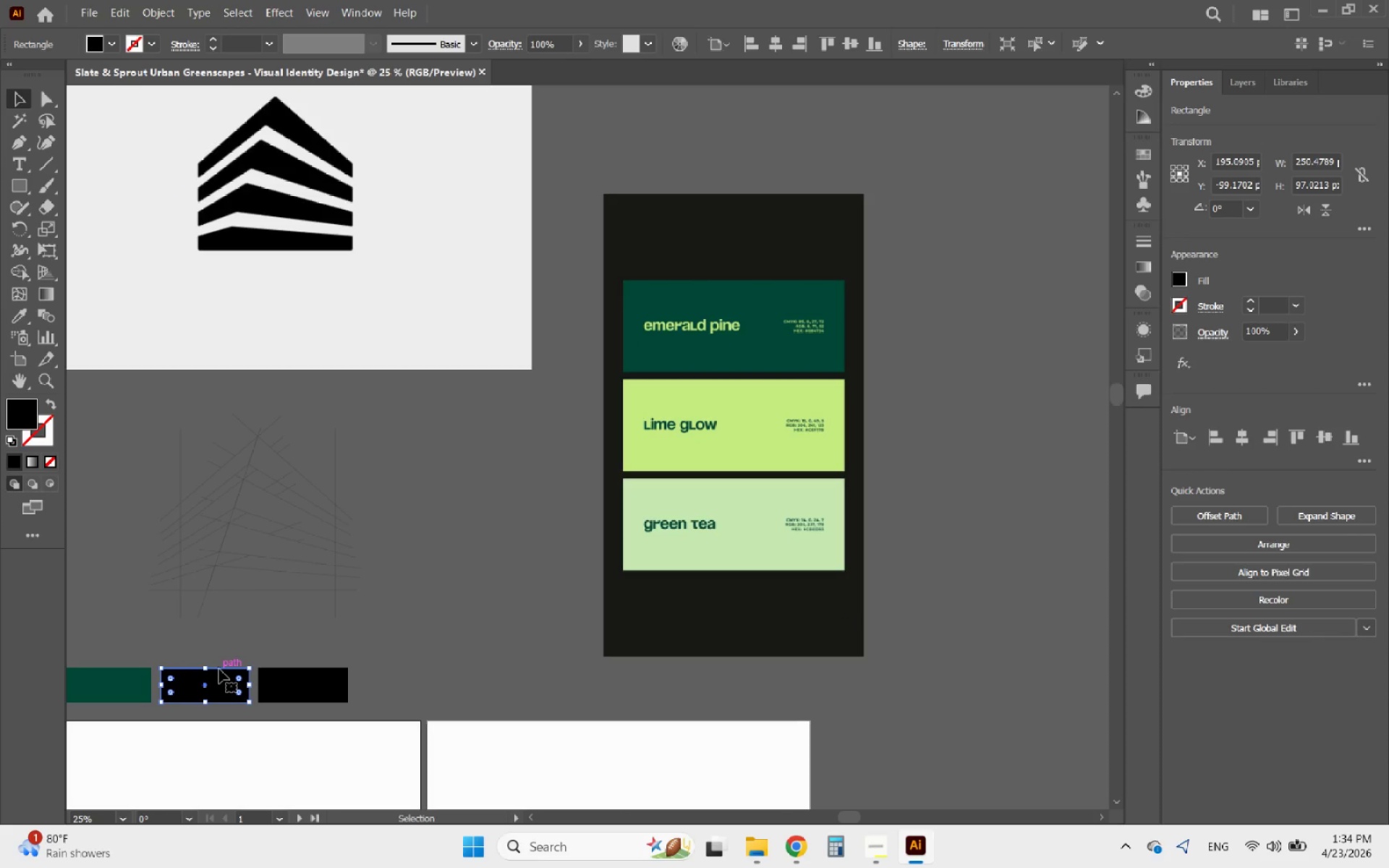 
hold_key(key=AltLeft, duration=2.97)
scroll: coordinate [808, 436], scroll_direction: up, amount: 5.0
 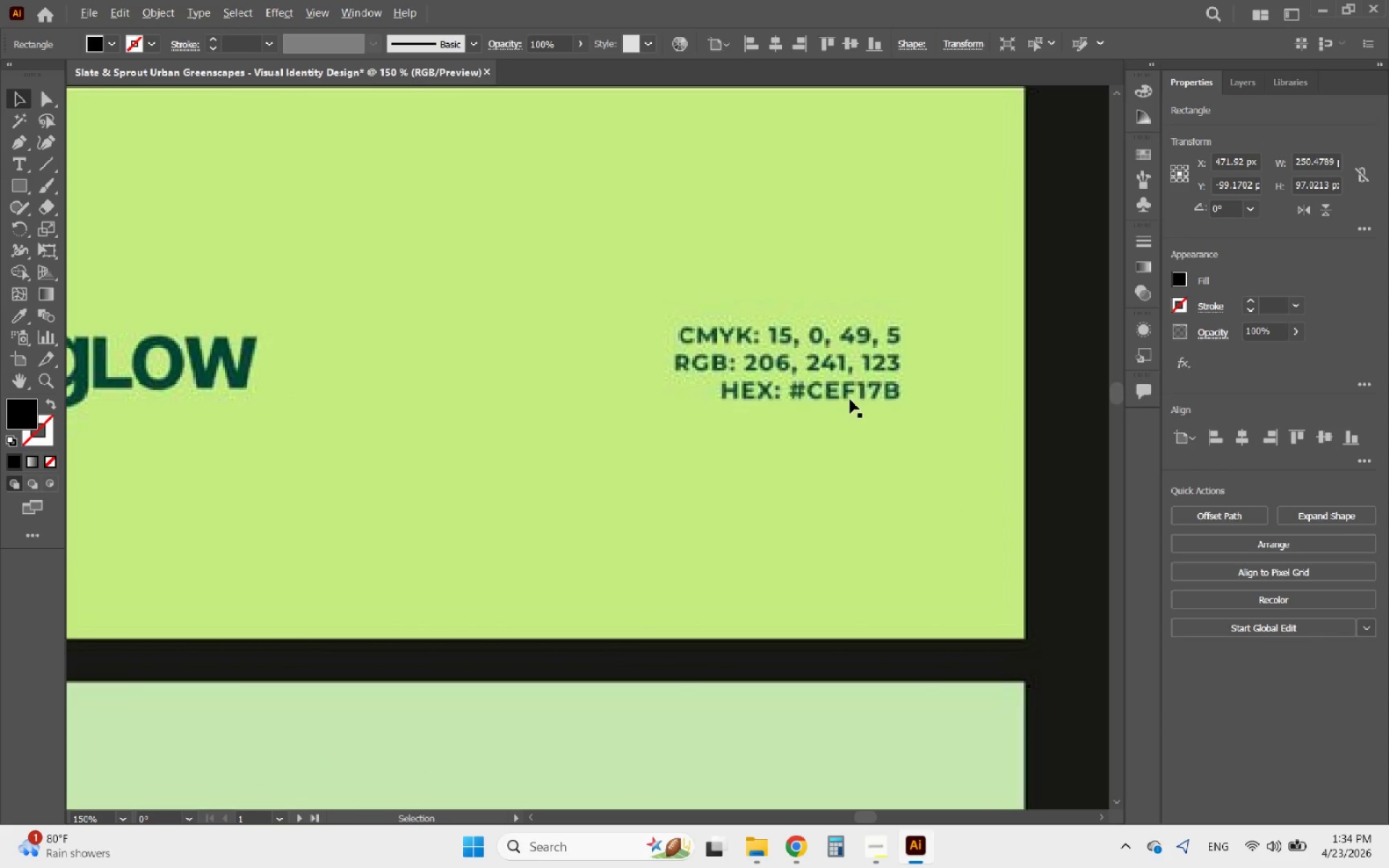 
scroll: coordinate [844, 416], scroll_direction: down, amount: 3.0
 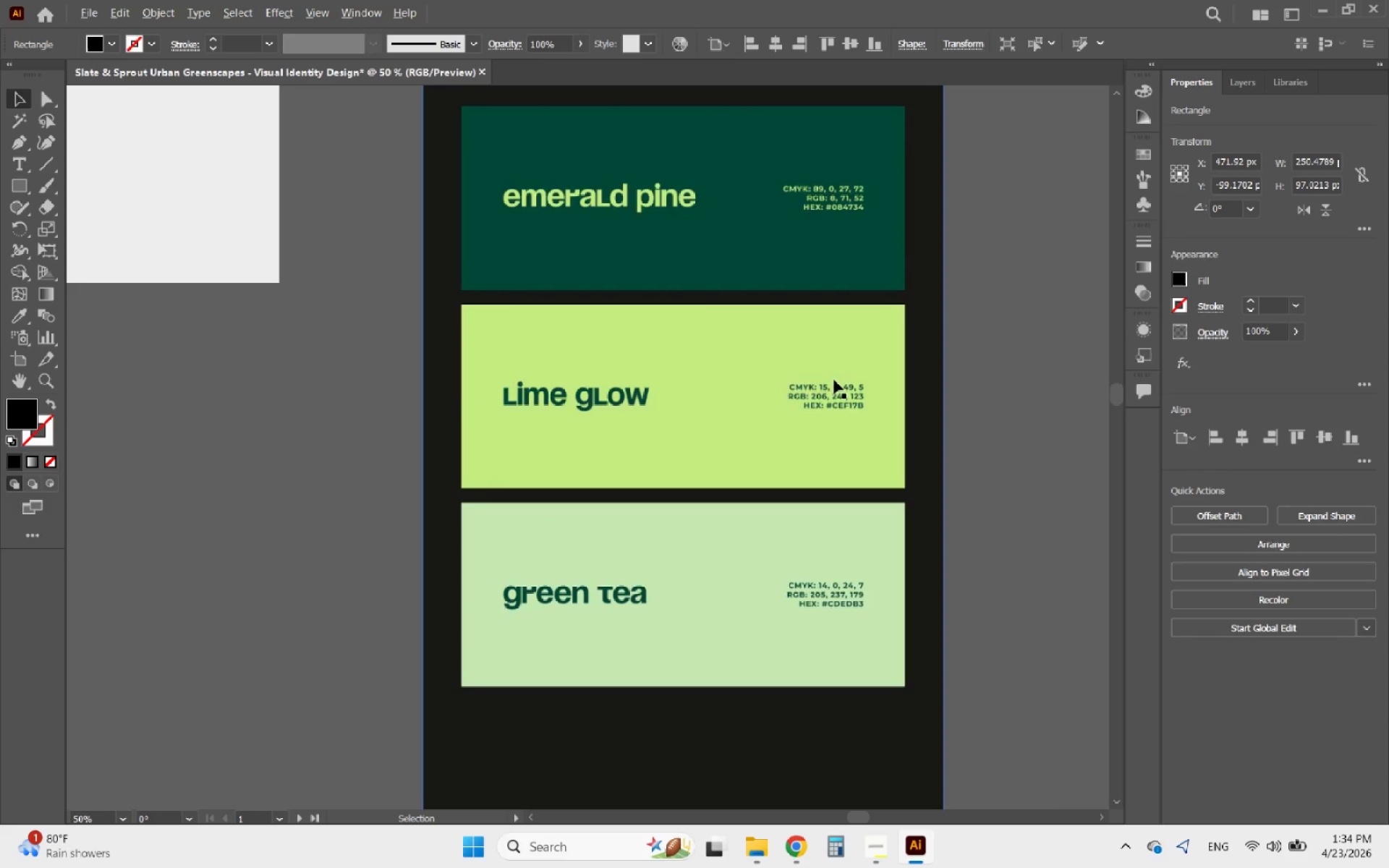 
scroll: coordinate [834, 378], scroll_direction: up, amount: 4.0
 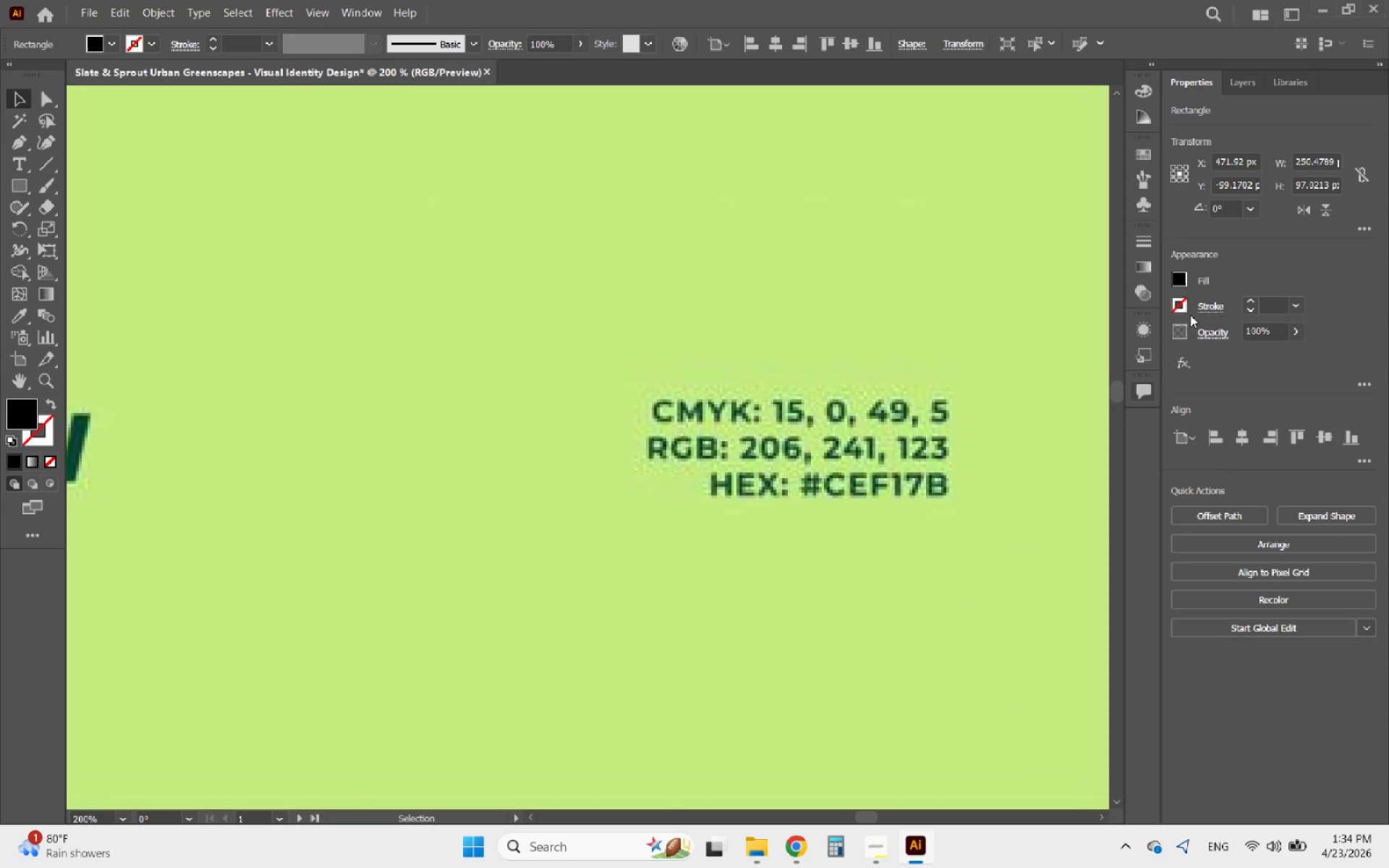 
left_click([1181, 278])
 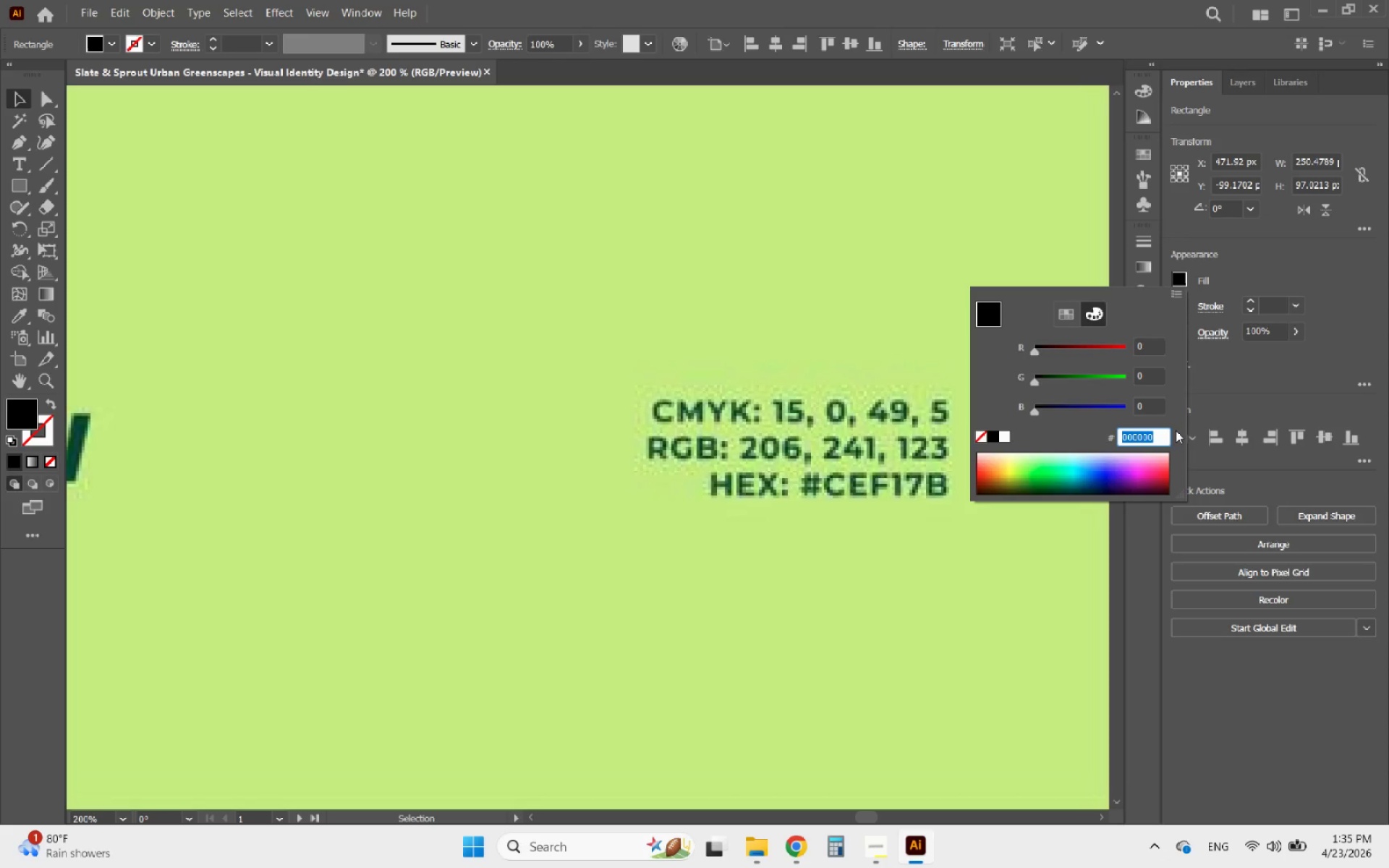 
type(cfe17b)
 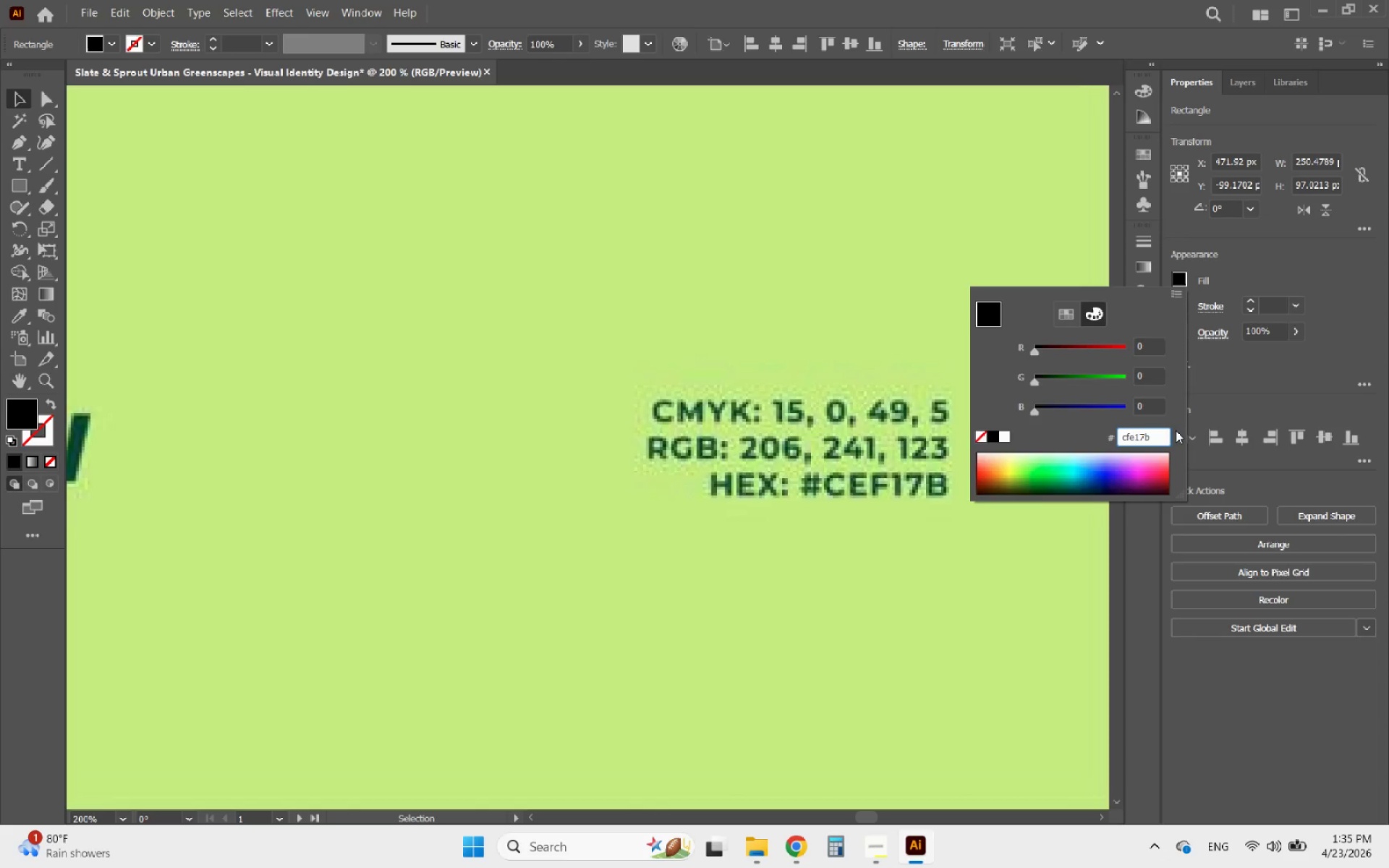 
key(Enter)
 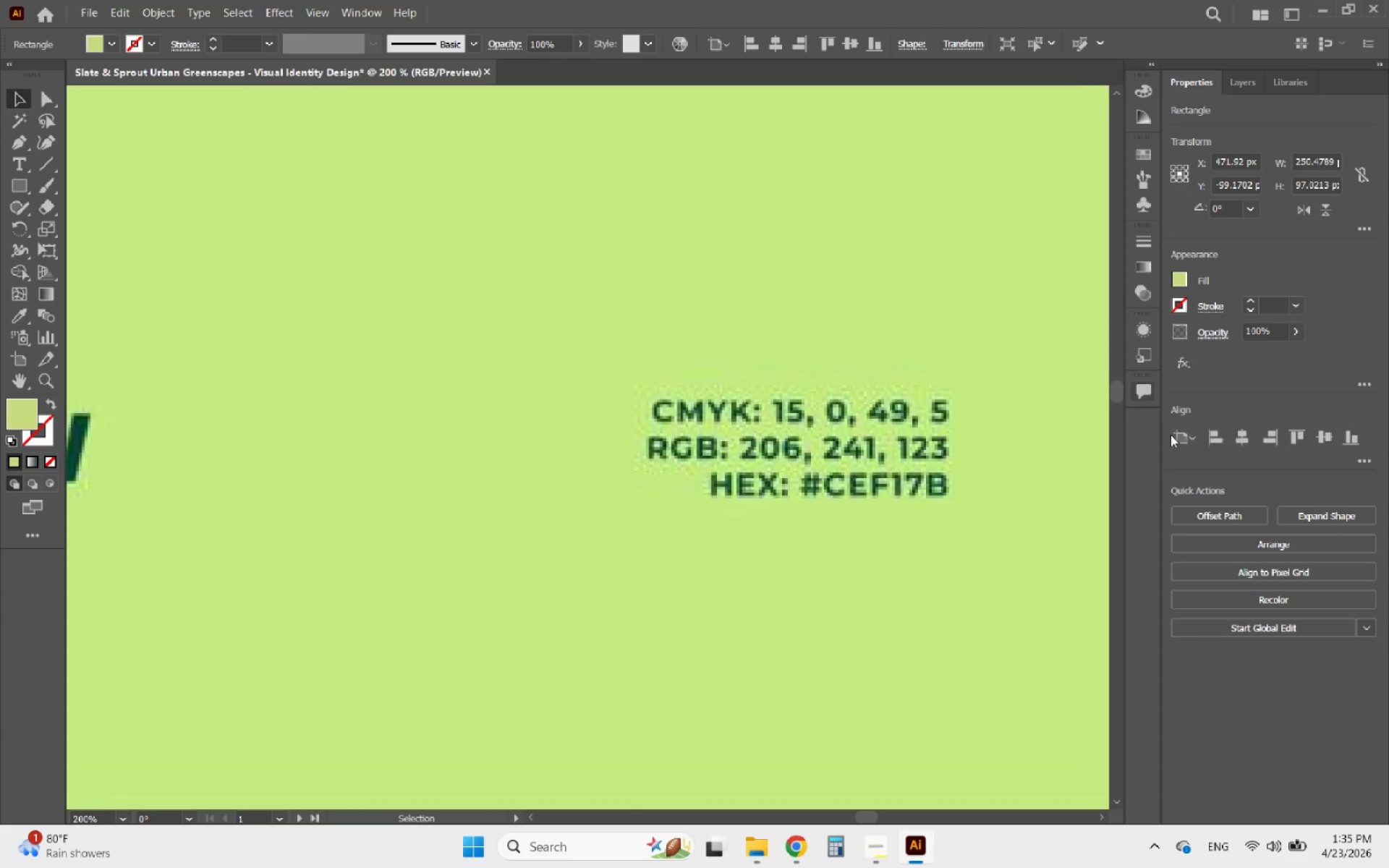 
hold_key(key=AltLeft, duration=0.8)
scroll: coordinate [913, 461], scroll_direction: down, amount: 4.0
 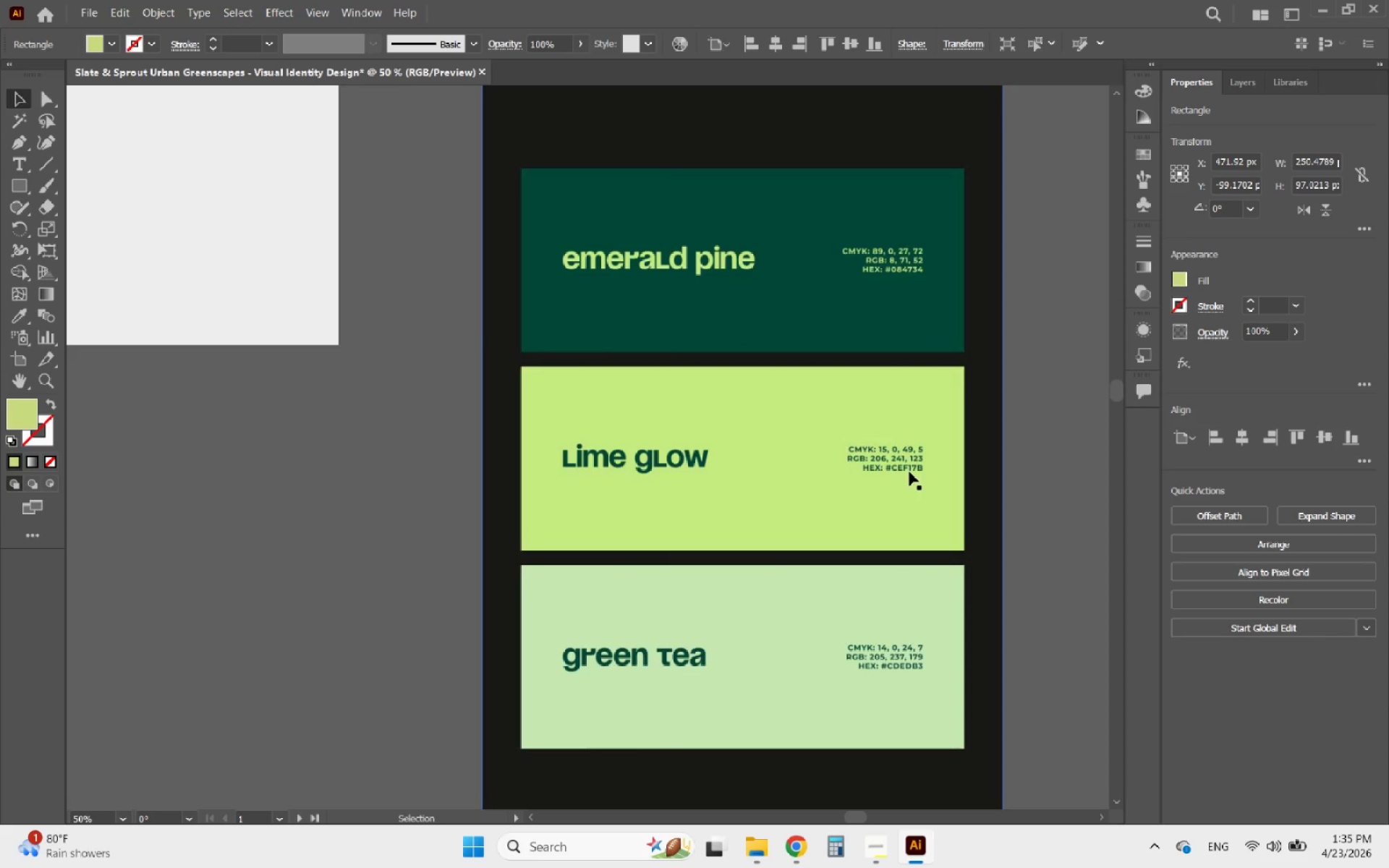 
hold_key(key=AltLeft, duration=0.73)
scroll: coordinate [861, 431], scroll_direction: down, amount: 3.0
 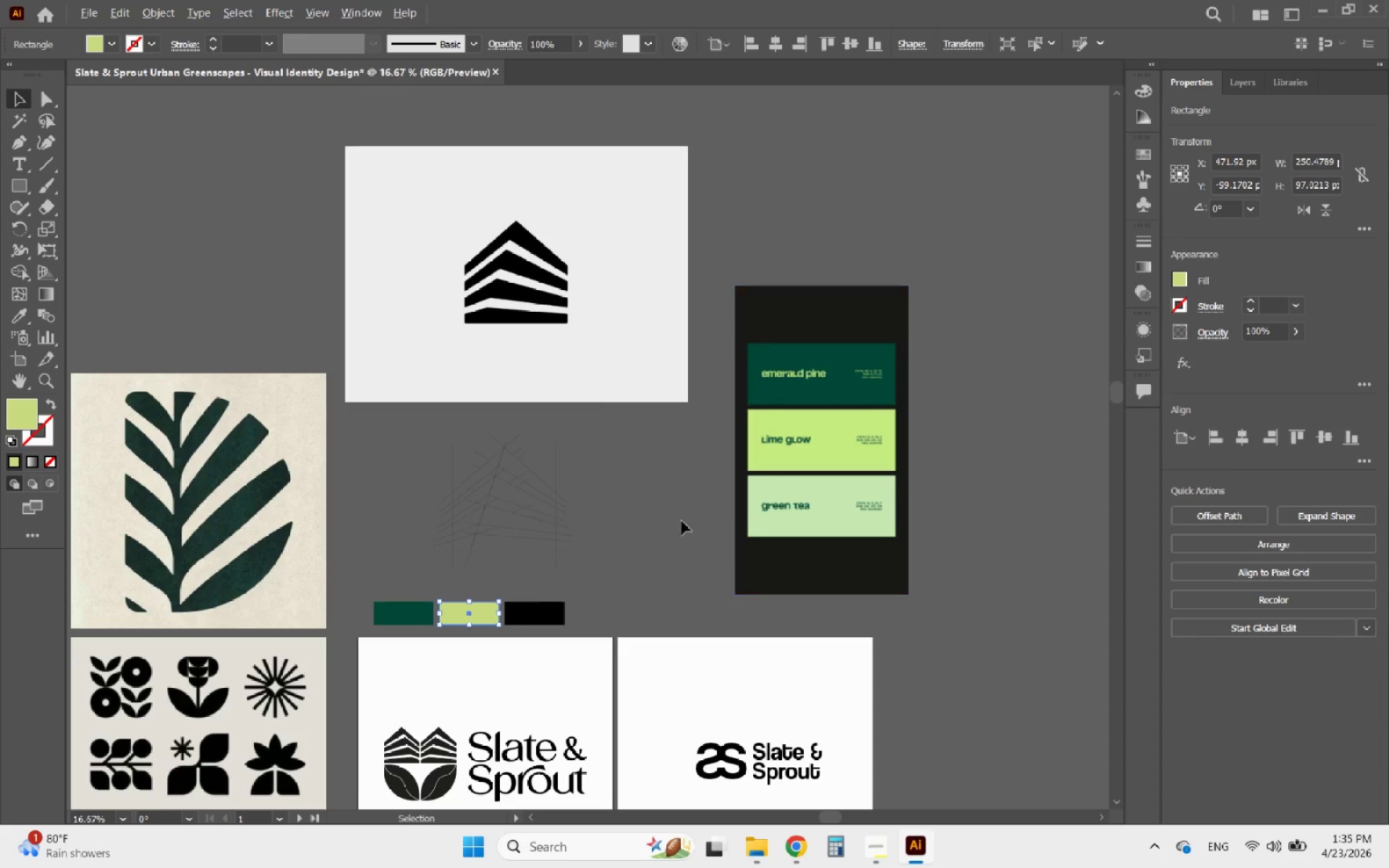 
hold_key(key=AltLeft, duration=1.41)
scroll: coordinate [577, 511], scroll_direction: down, amount: 1.0
 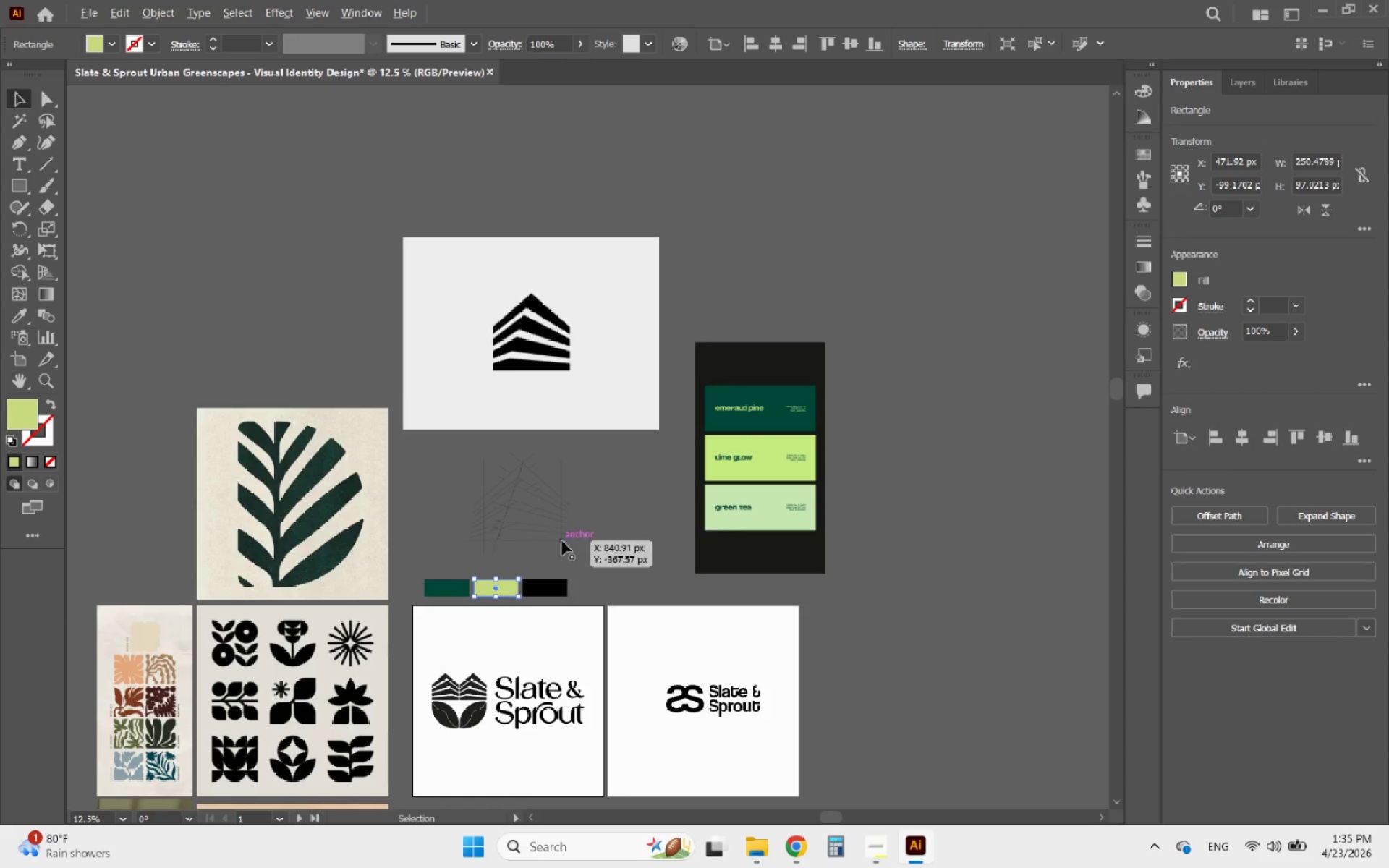 
scroll: coordinate [562, 566], scroll_direction: up, amount: 2.0
 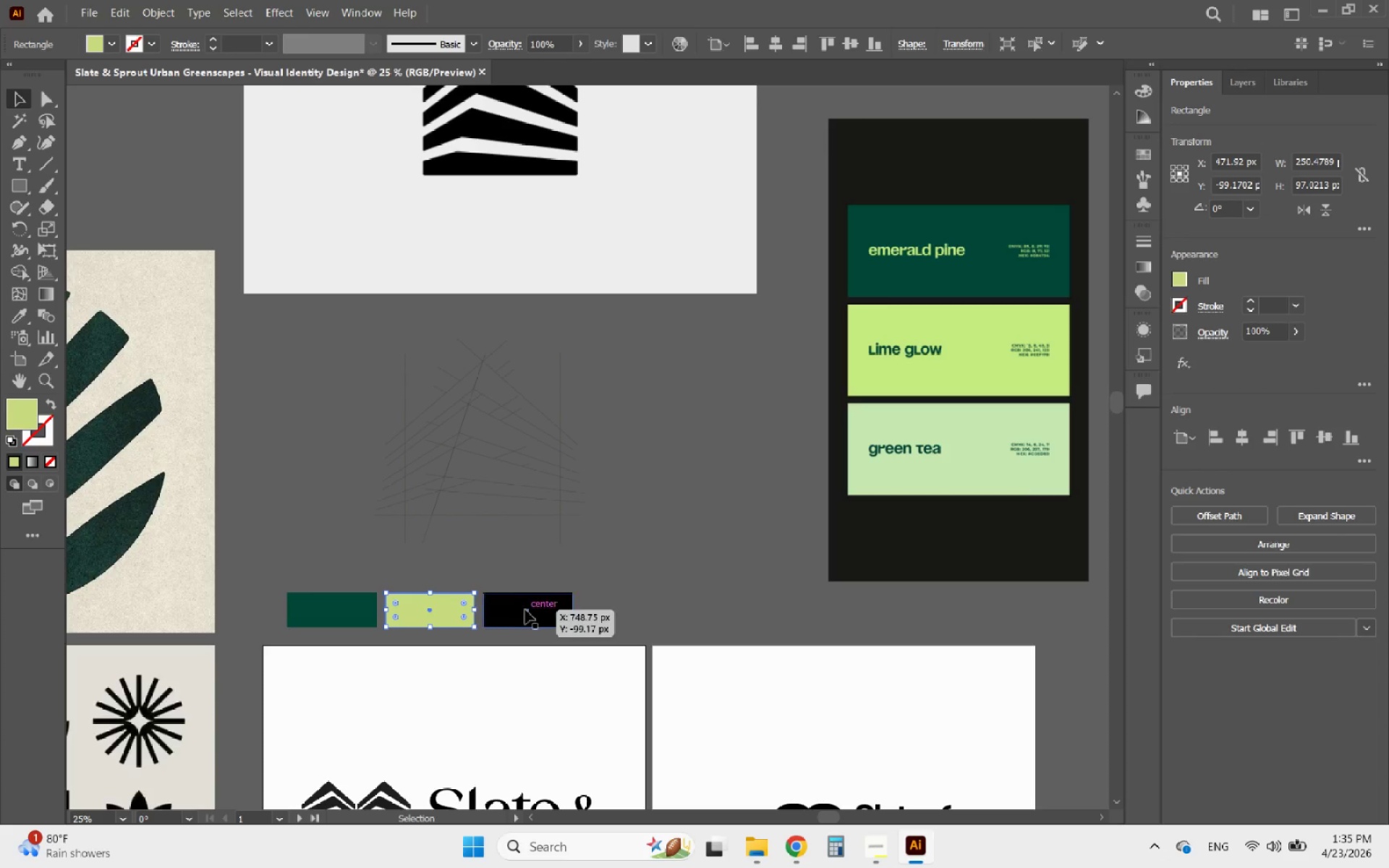 
left_click([525, 610])
 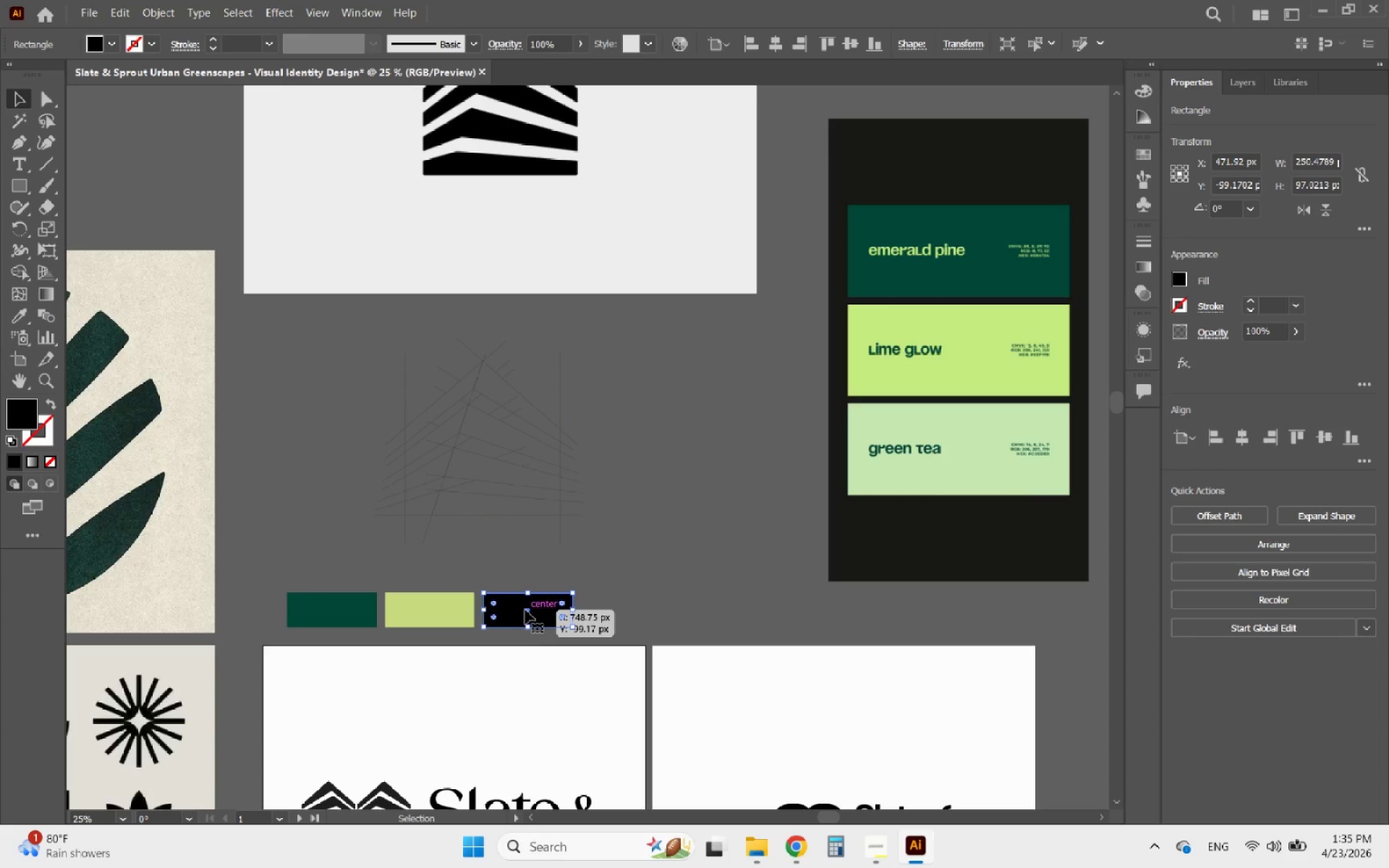 
hold_key(key=AltLeft, duration=1.05)
scroll: coordinate [1059, 438], scroll_direction: up, amount: 6.0
 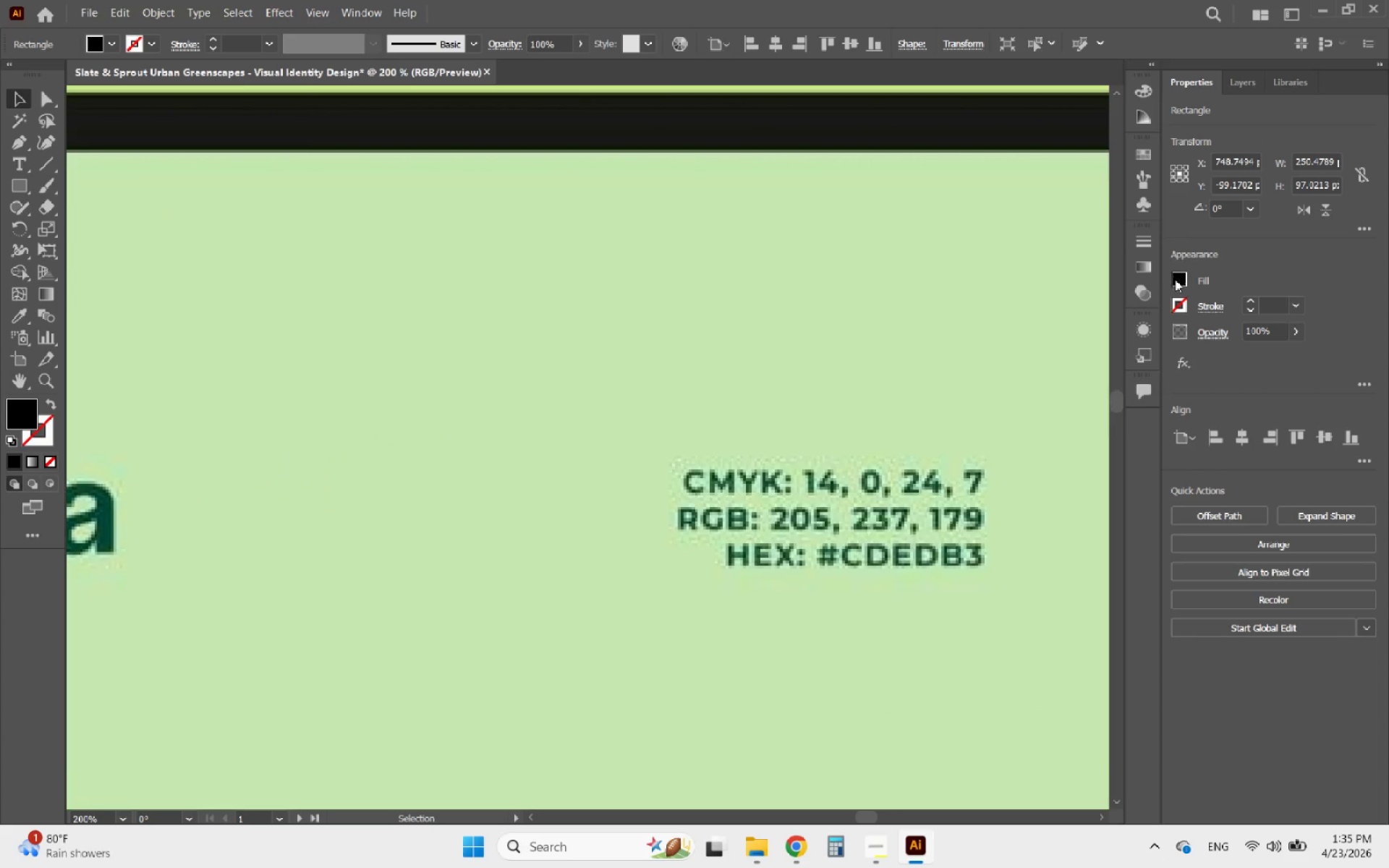 
left_click([1181, 286])
 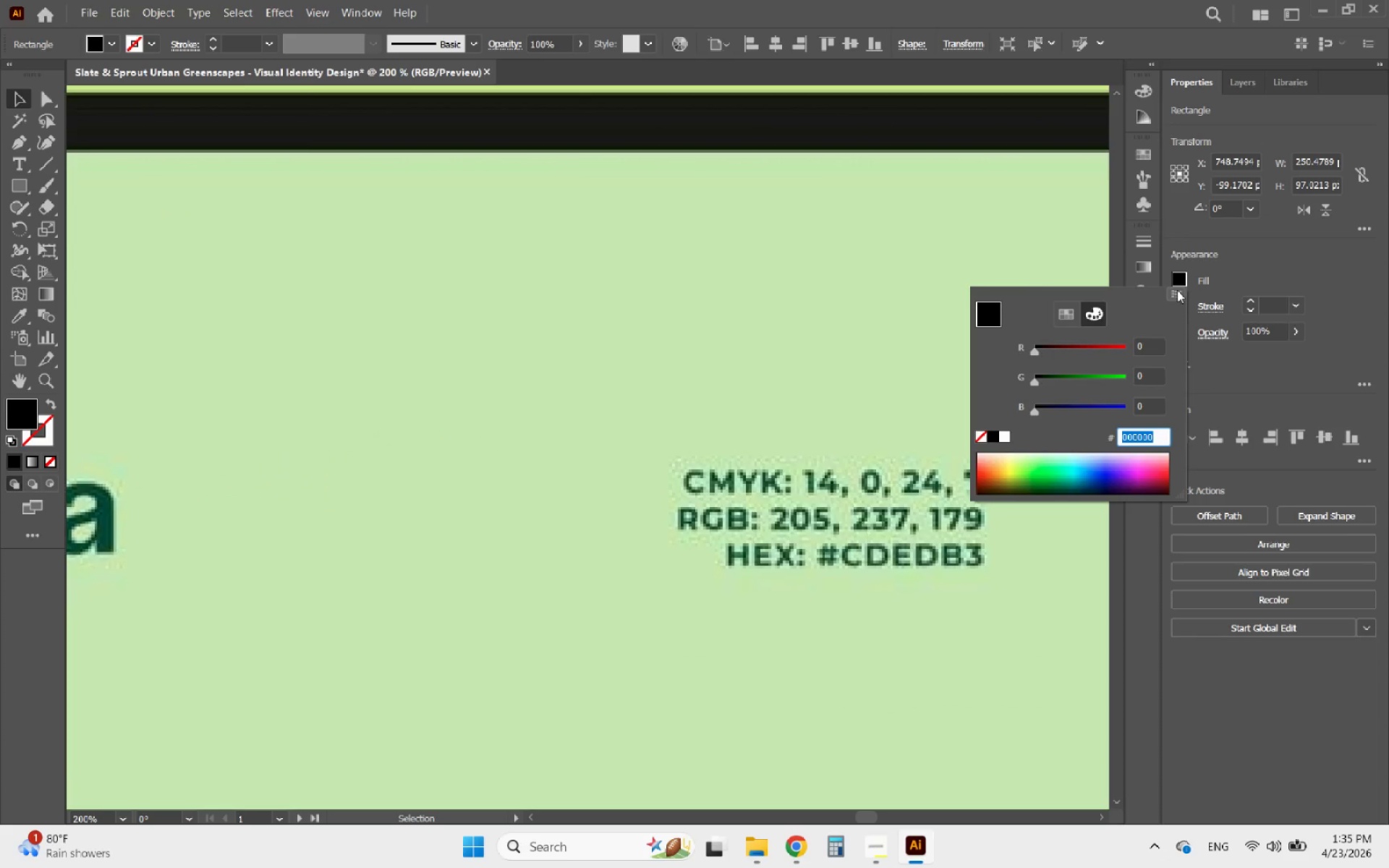 
type(cde)
 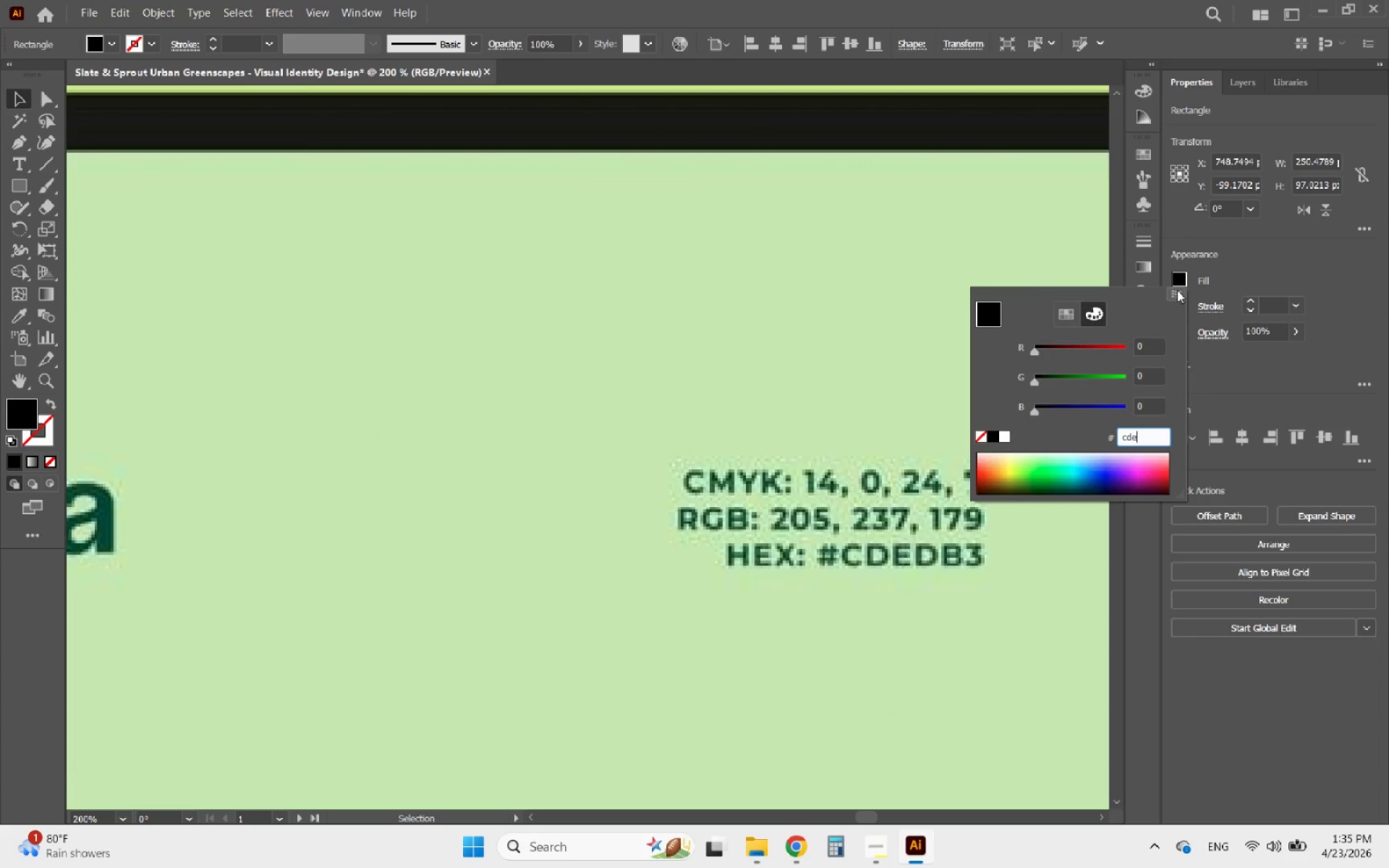 
type(db3)
 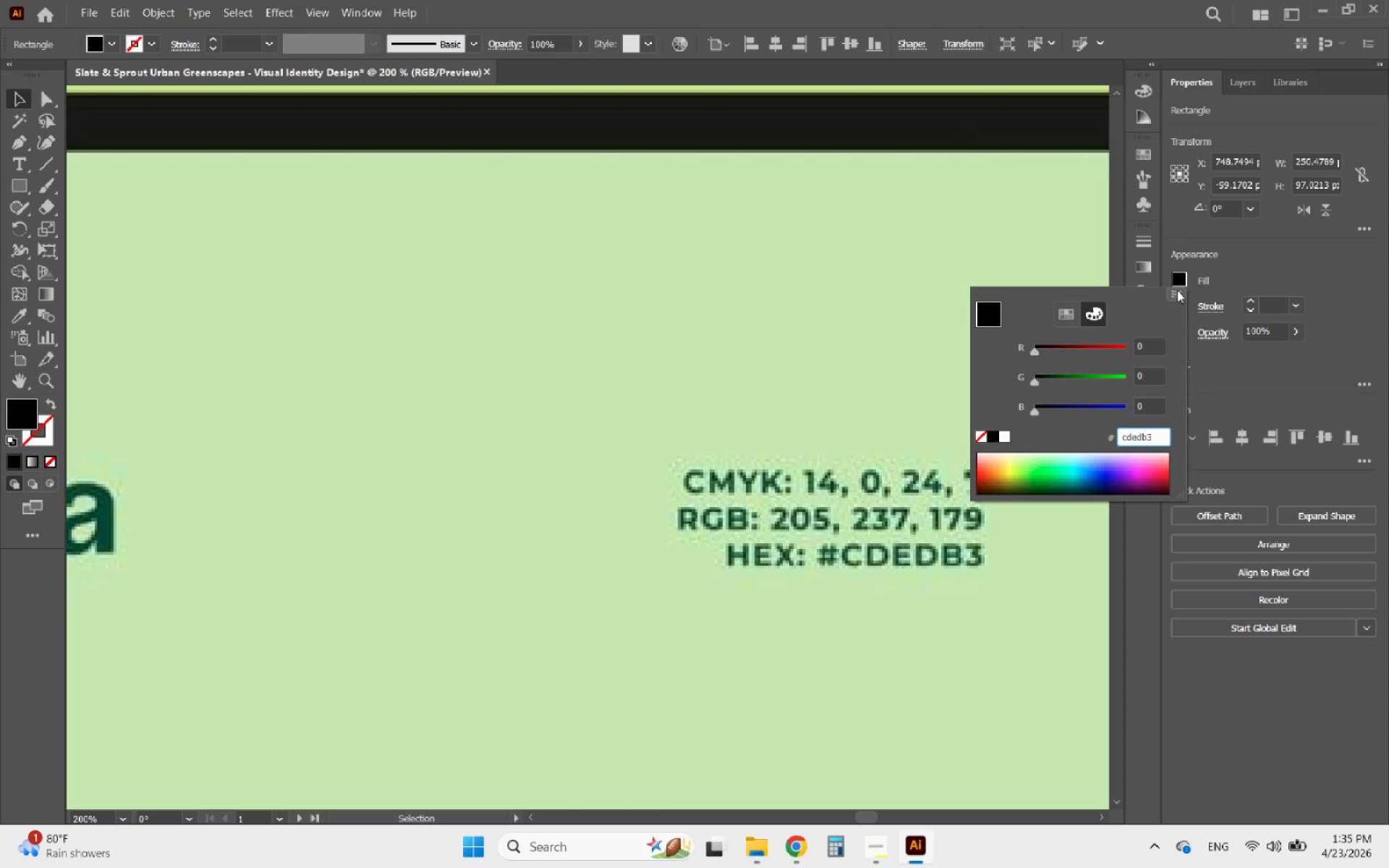 
key(Enter)
 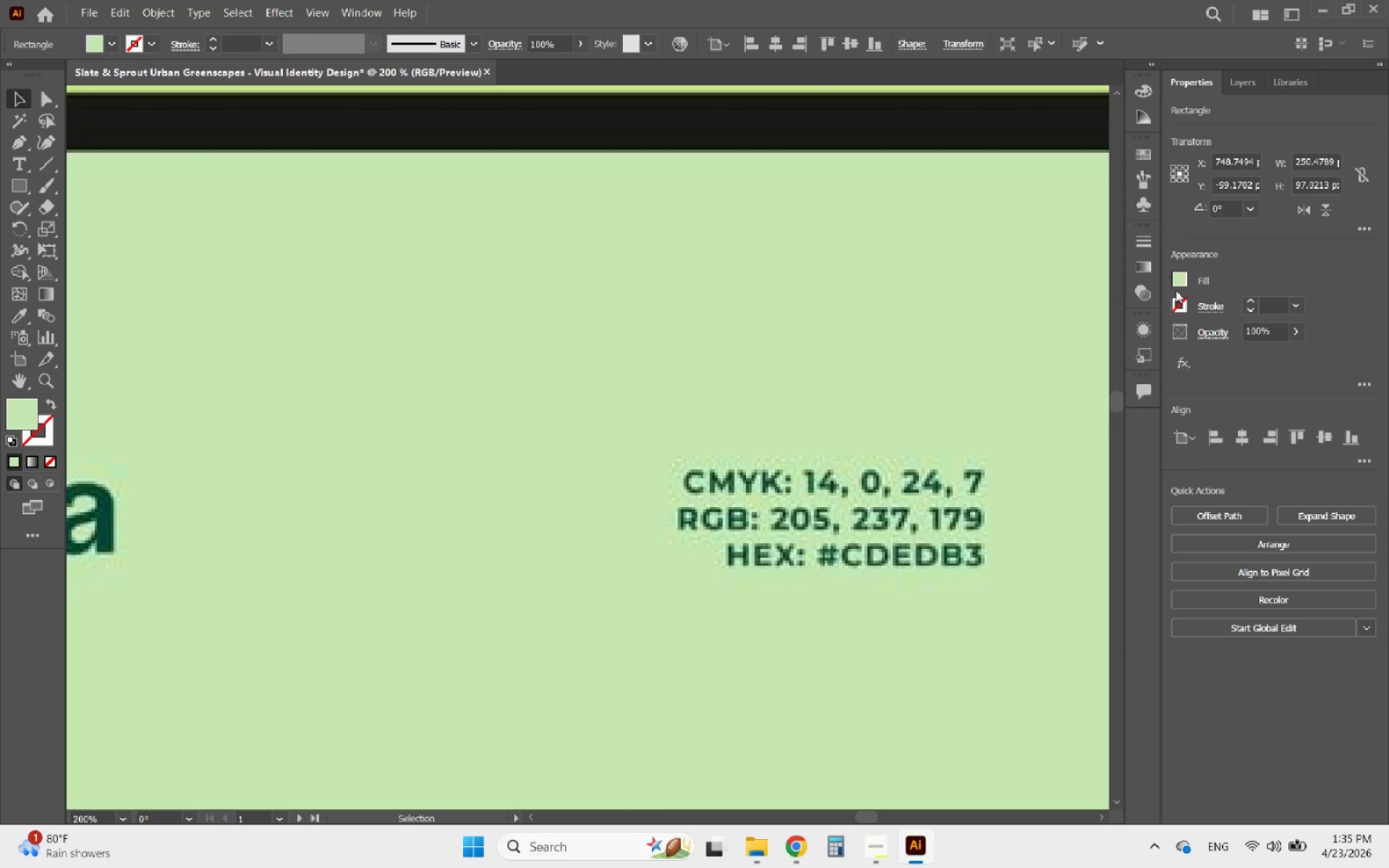 
wait(10.42)
 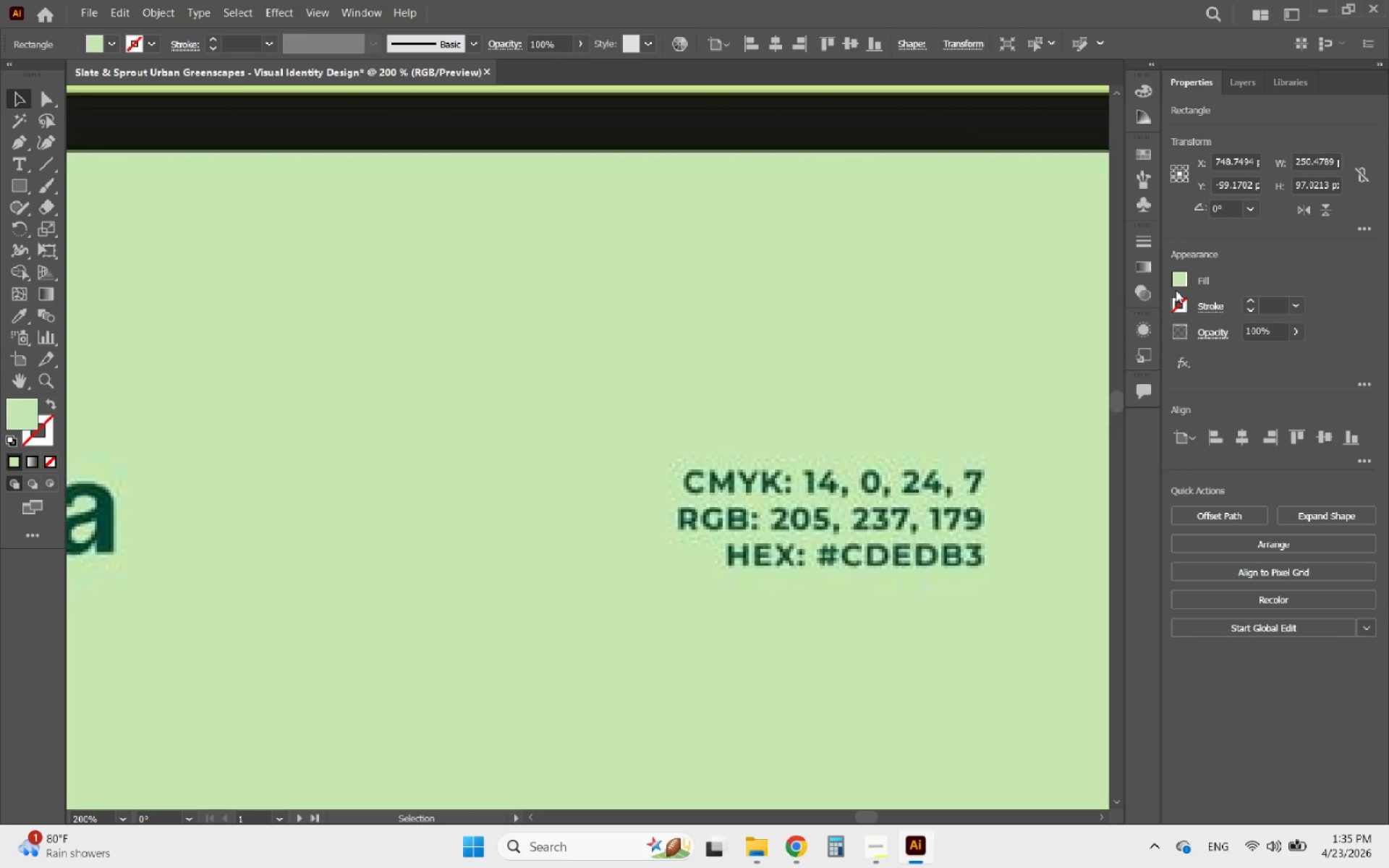 
hold_key(key=AltLeft, duration=0.53)
scroll: coordinate [857, 437], scroll_direction: down, amount: 4.0
 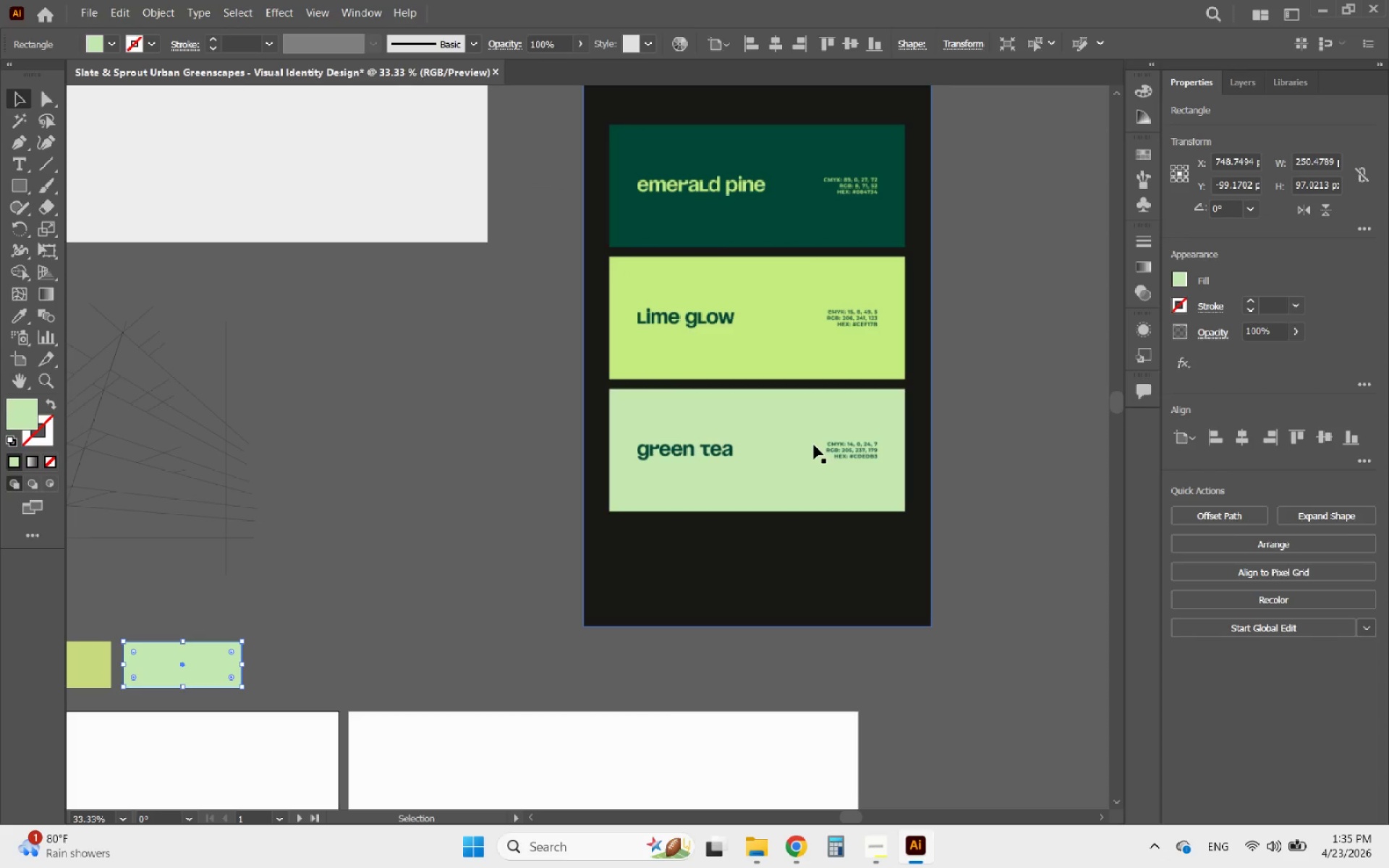 
hold_key(key=AltLeft, duration=0.67)
scroll: coordinate [566, 592], scroll_direction: down, amount: 7.0
 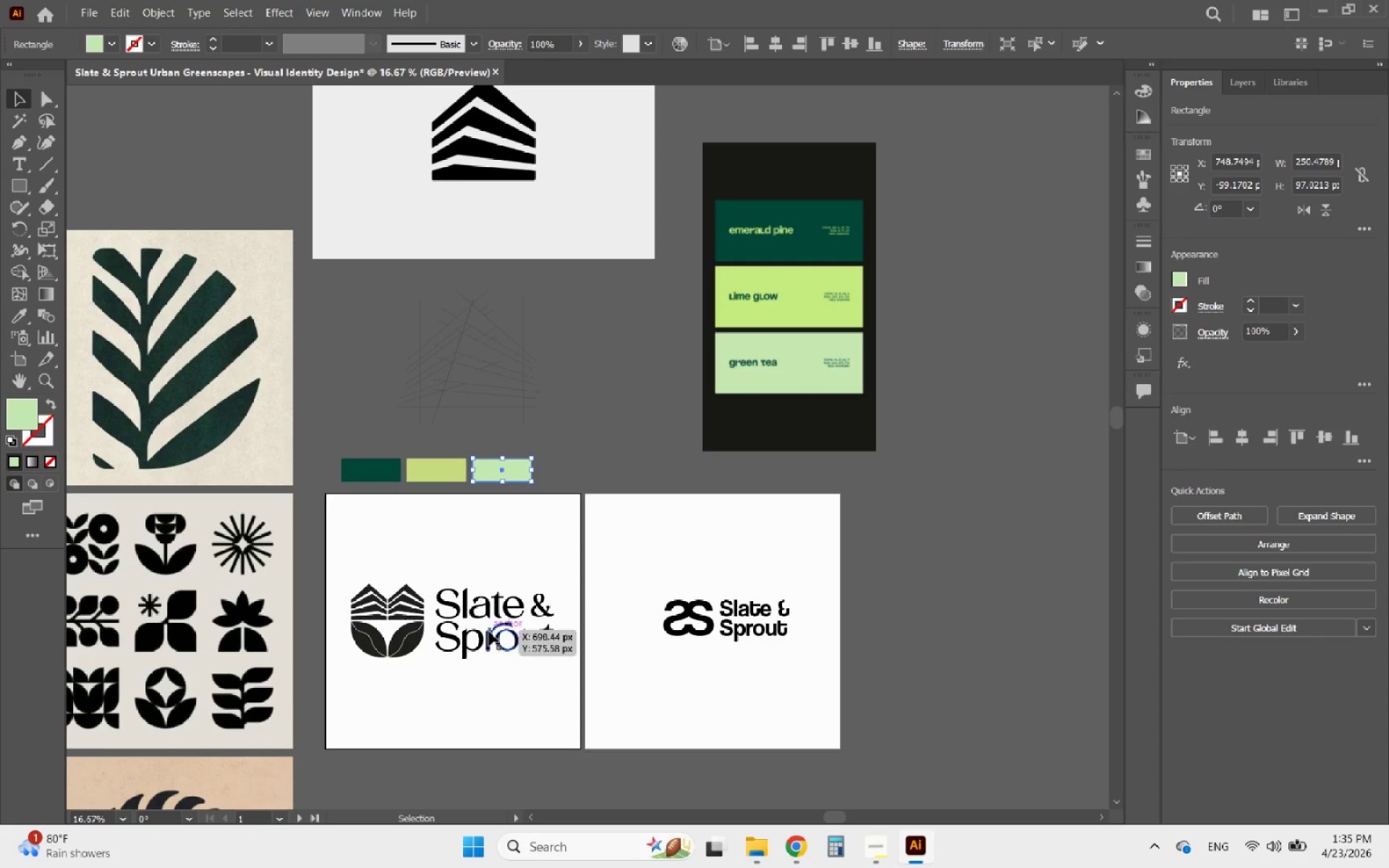 
key(Alt+AltLeft)
 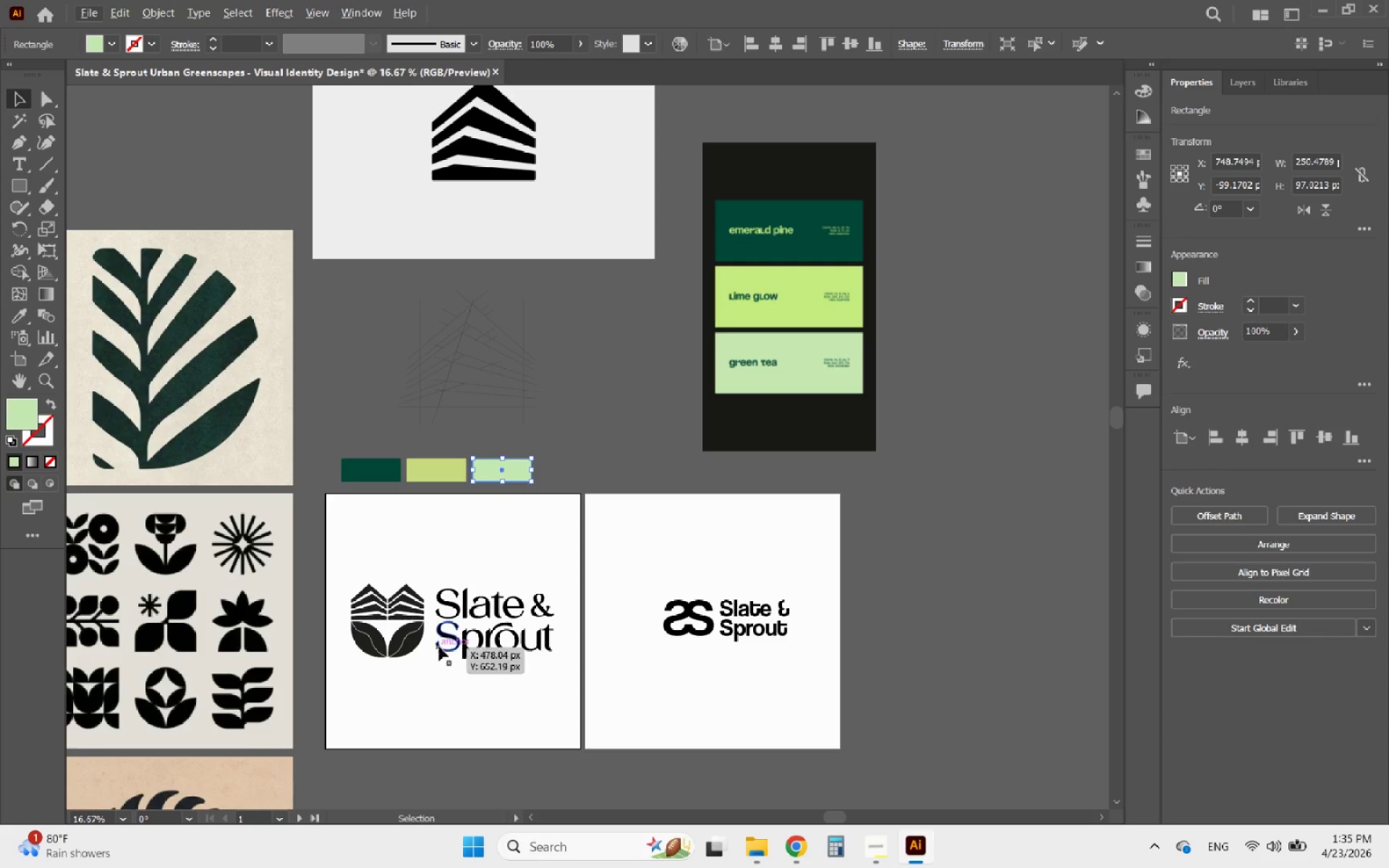 
left_click([471, 647])
 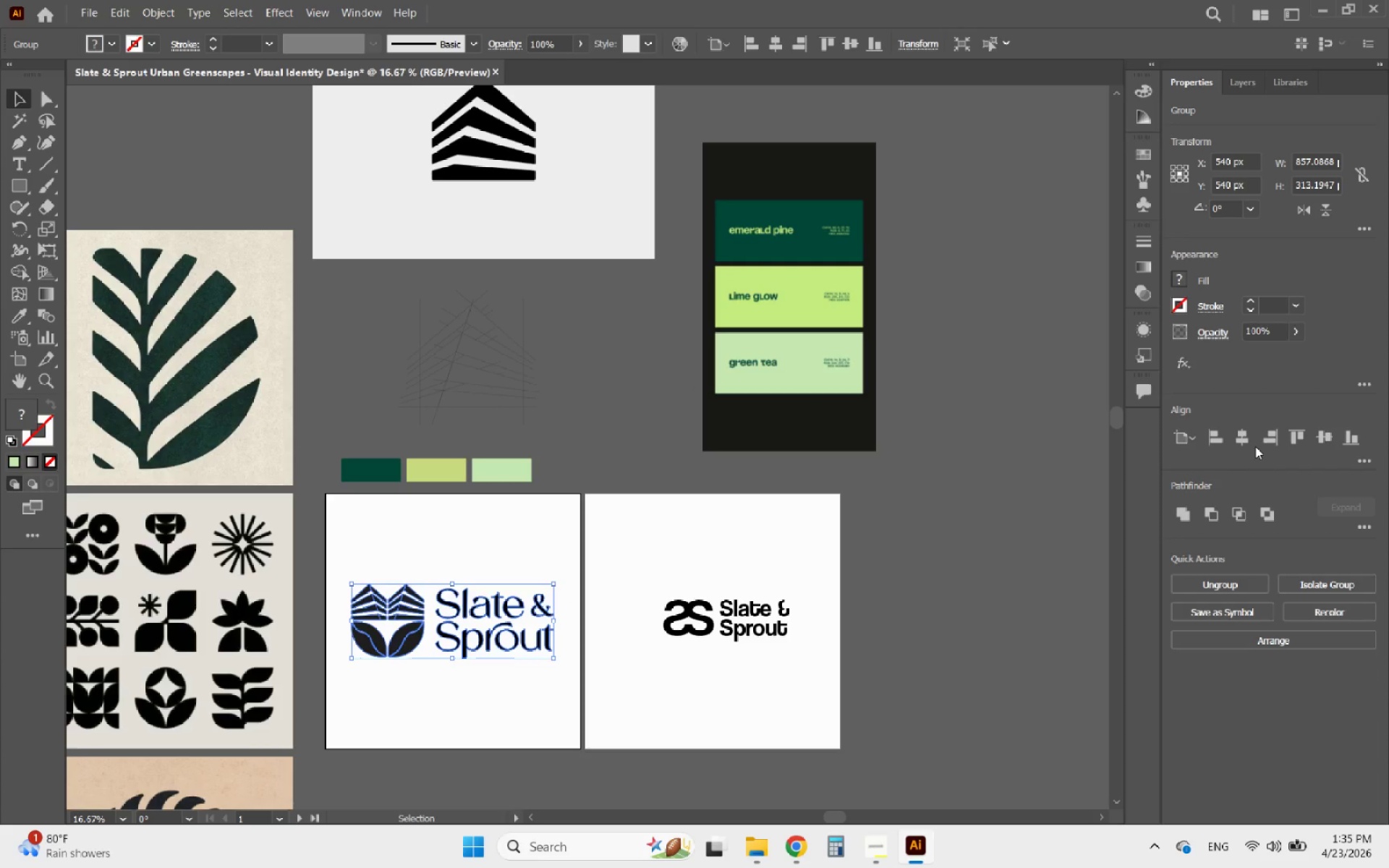 
left_click([1246, 432])
 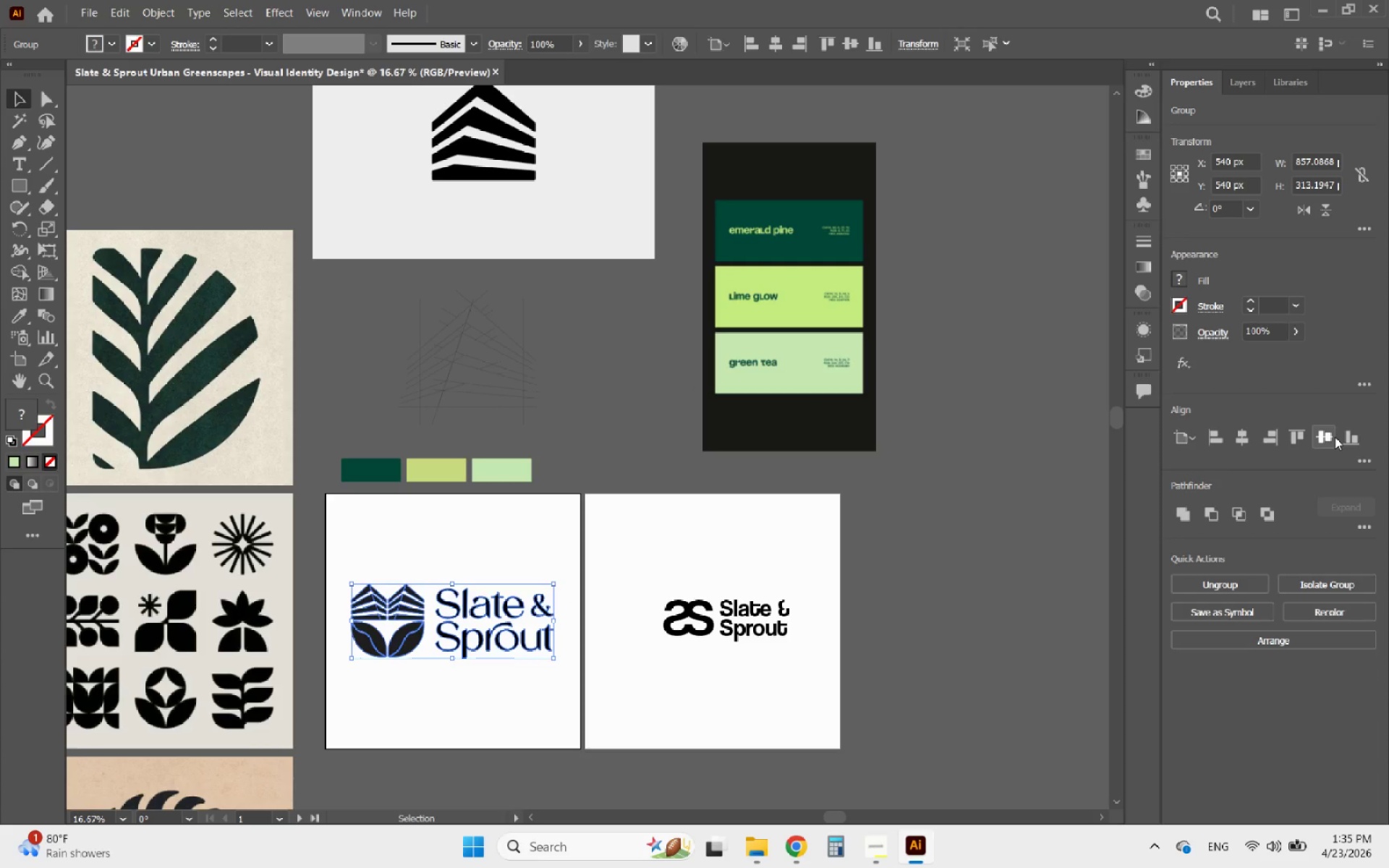 
left_click([1335, 437])
 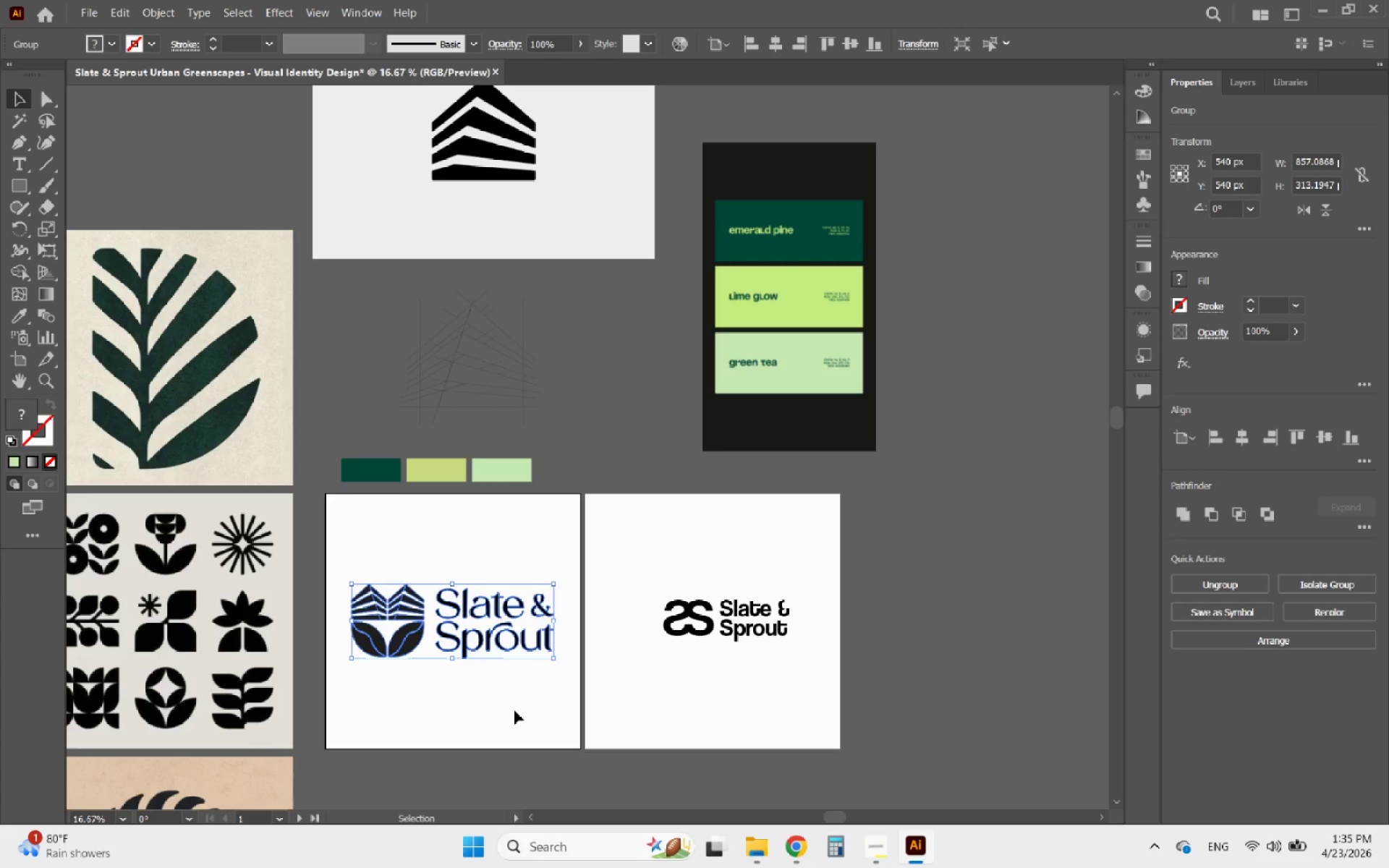 
left_click([514, 710])
 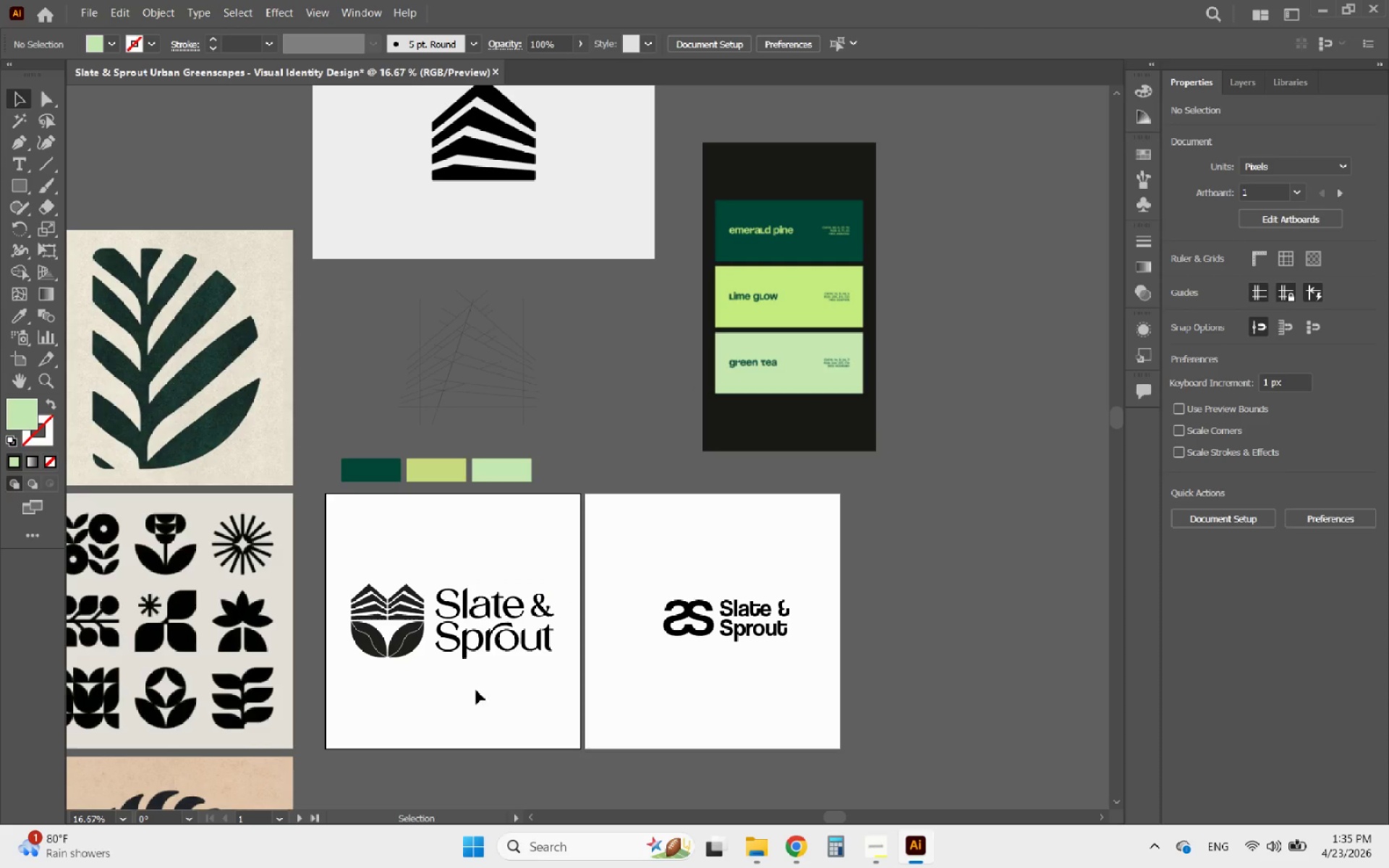 
hold_key(key=AltLeft, duration=1.53)
scroll: coordinate [394, 665], scroll_direction: up, amount: 1.0
 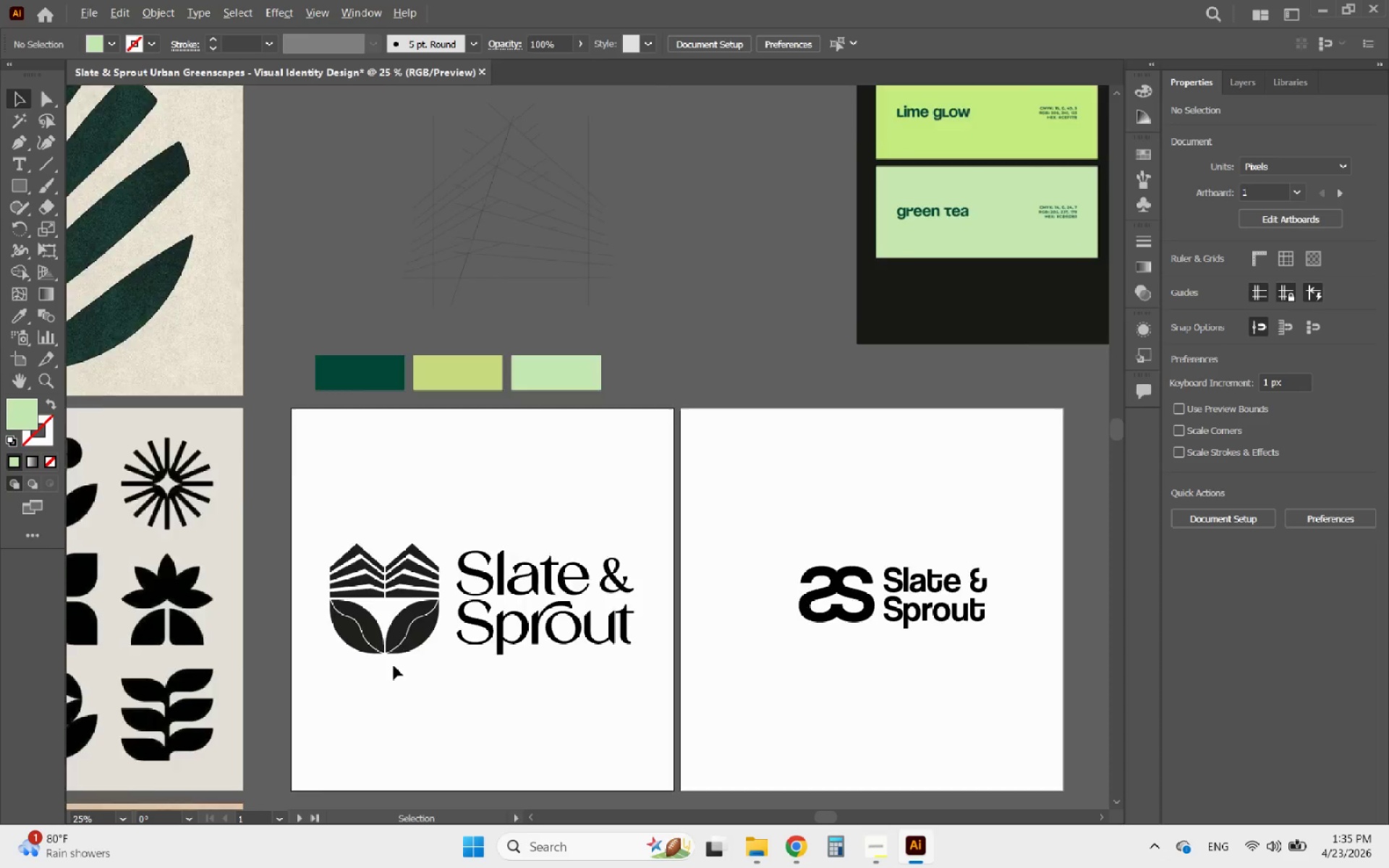 
scroll: coordinate [394, 665], scroll_direction: down, amount: 1.0
 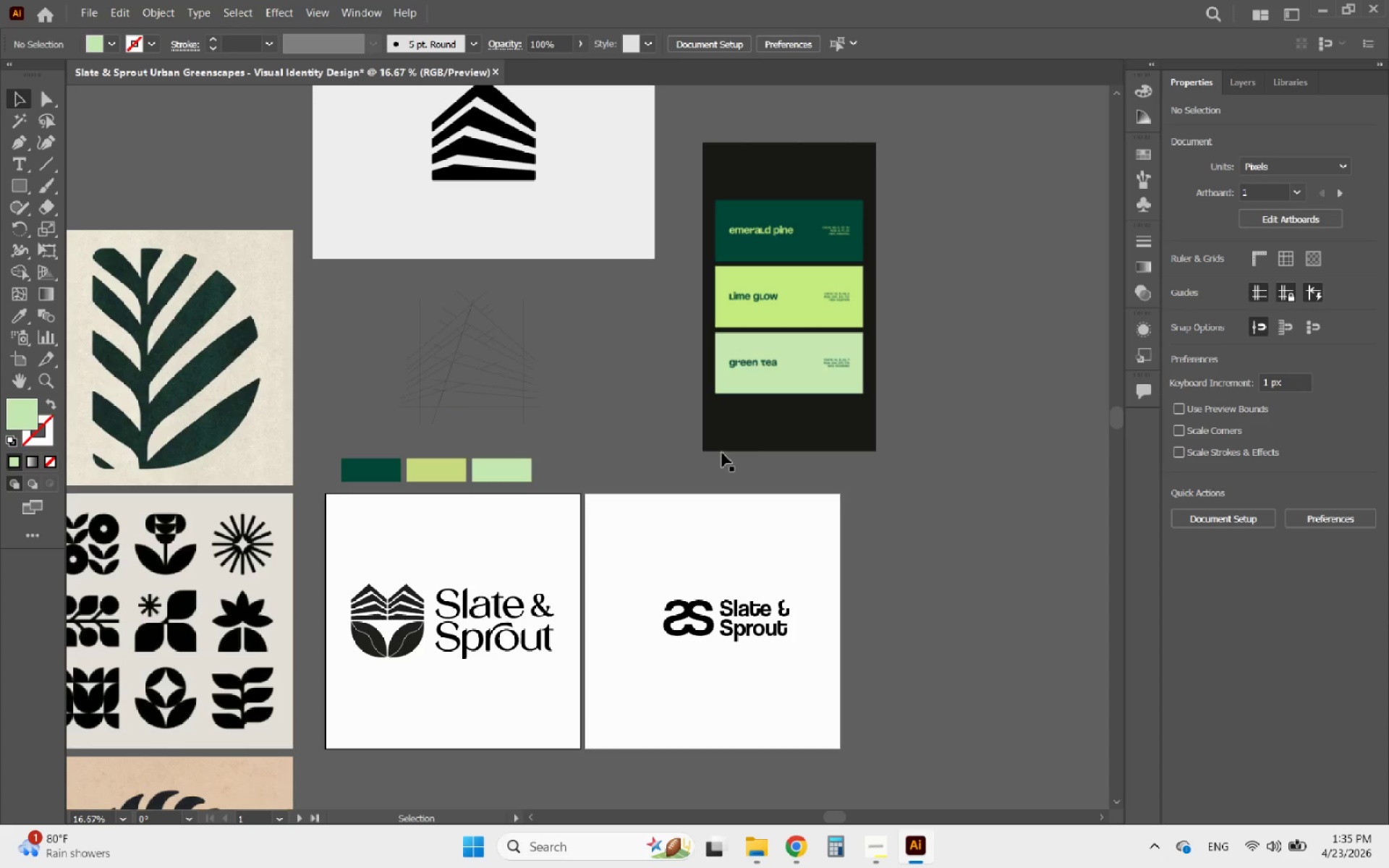 
left_click([749, 432])
 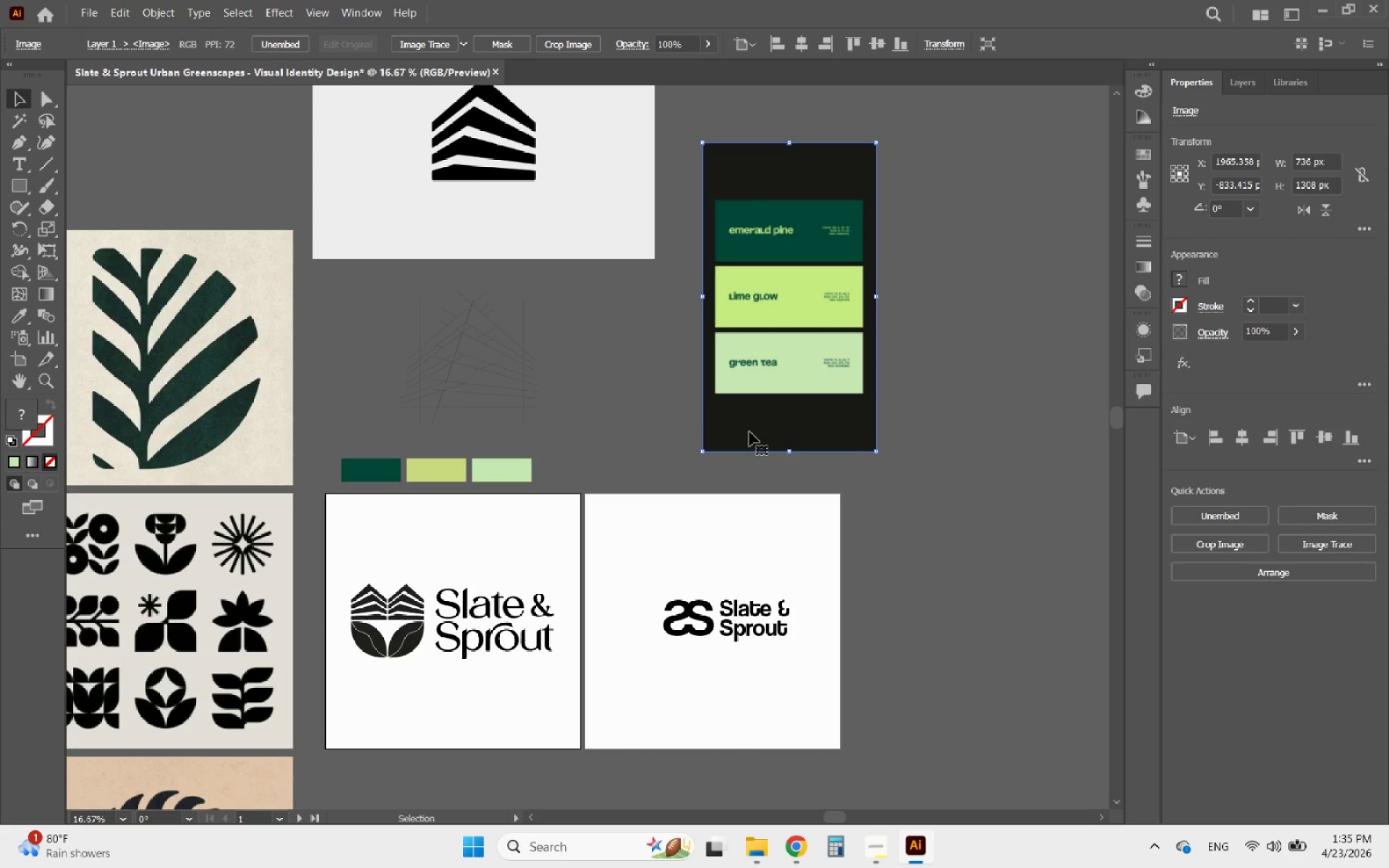 
key(Delete)
 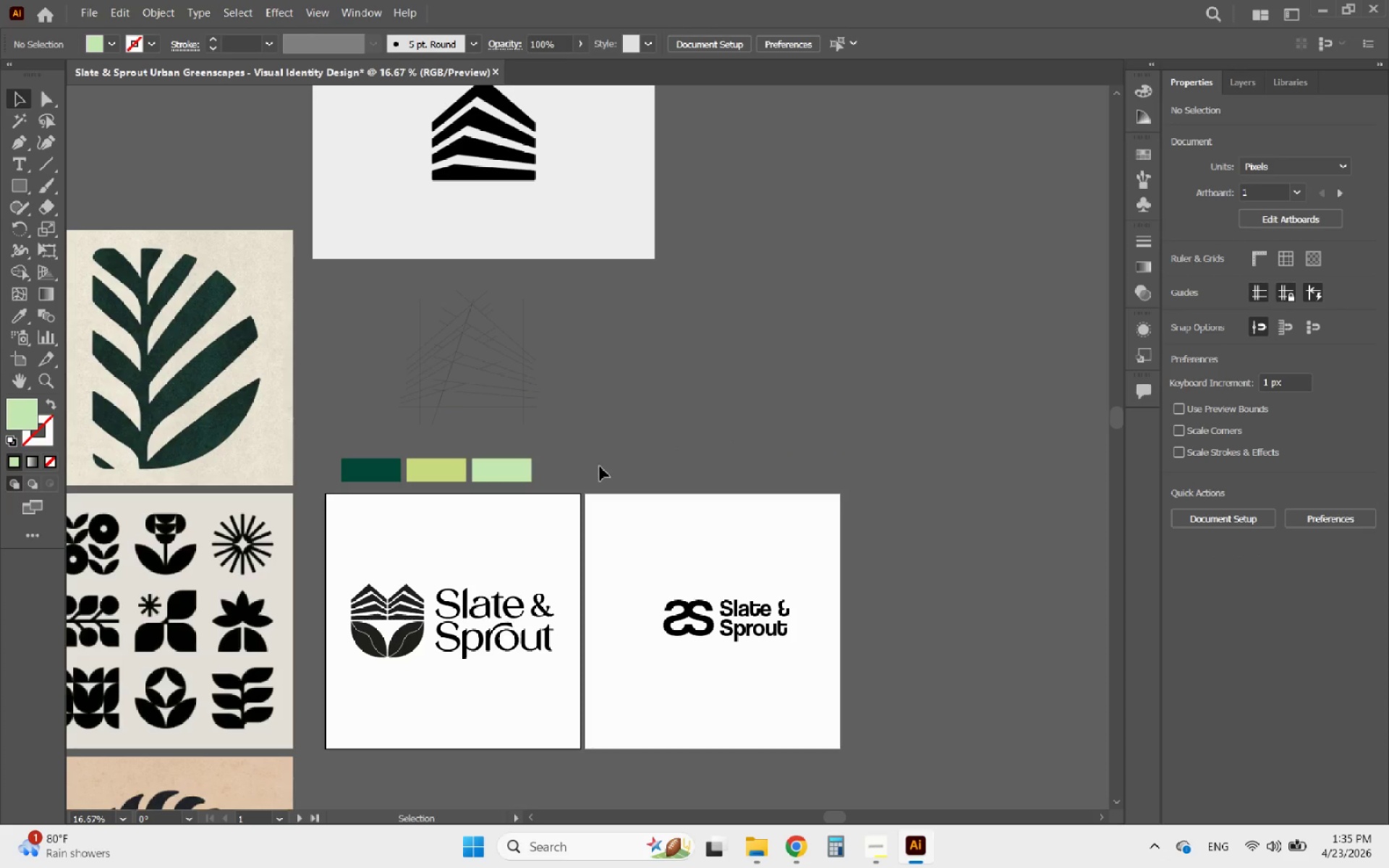 
hold_key(key=AltLeft, duration=0.66)
scroll: coordinate [397, 528], scroll_direction: up, amount: 3.0
 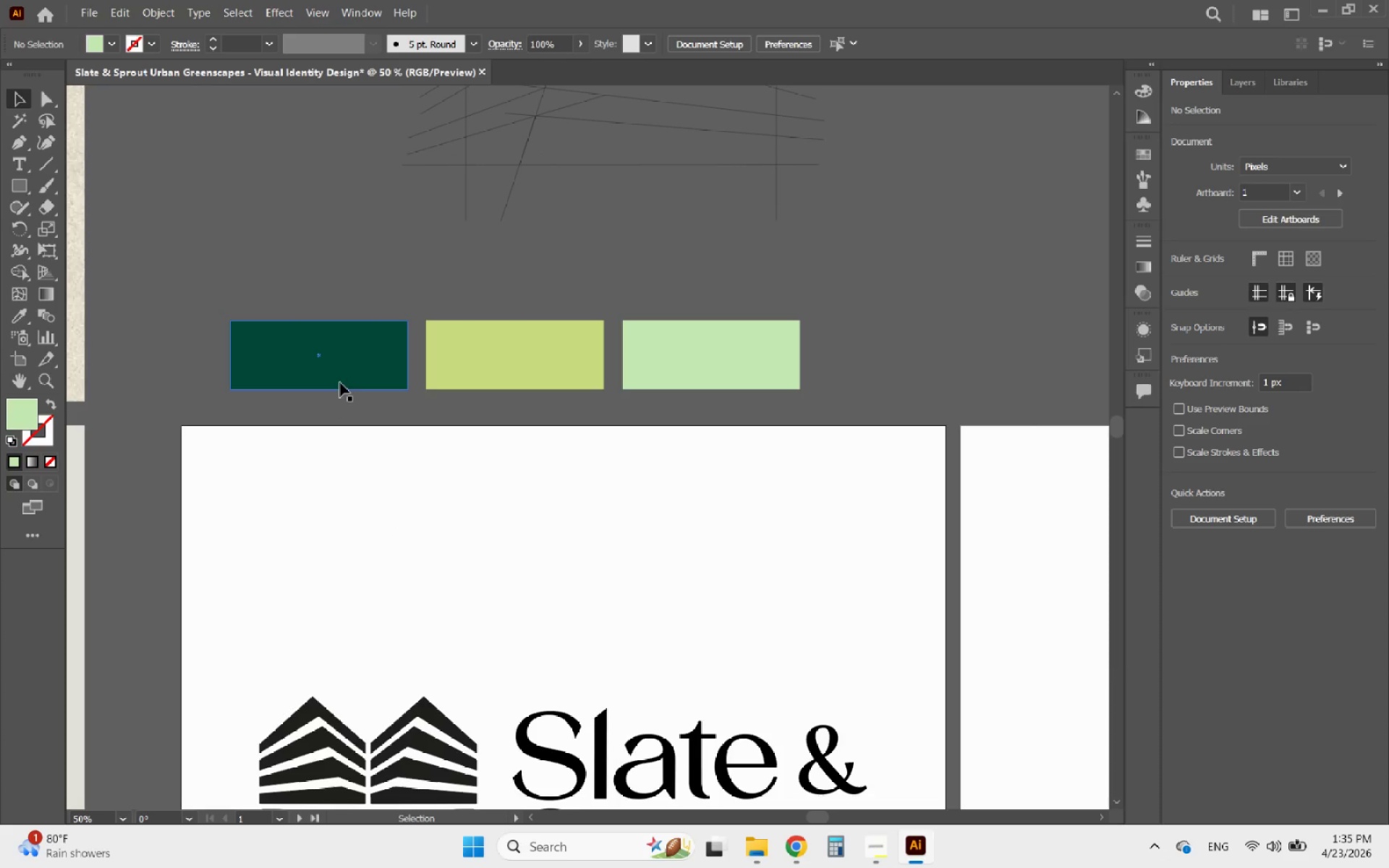 
left_click([340, 378])
 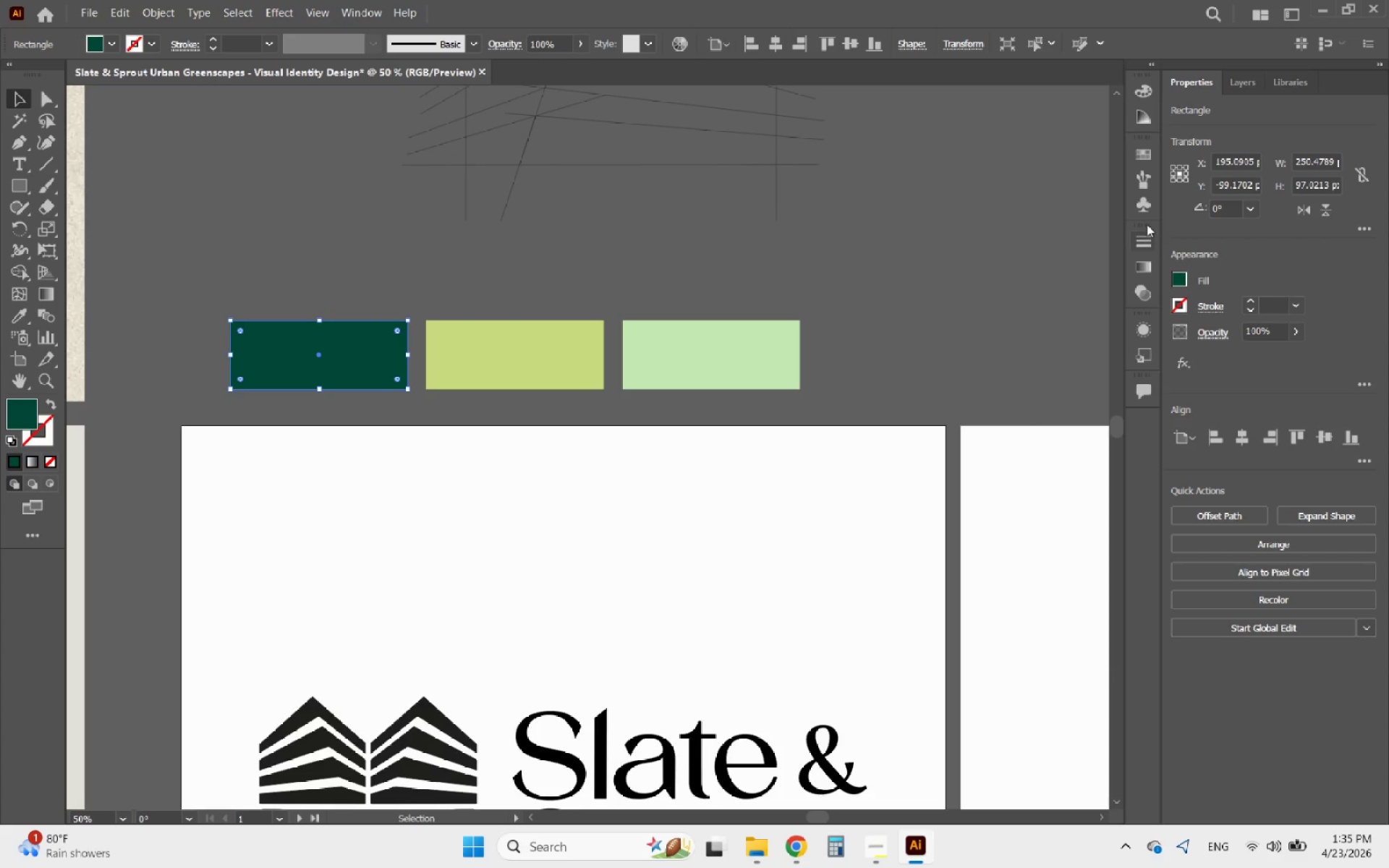 
left_click([1150, 161])
 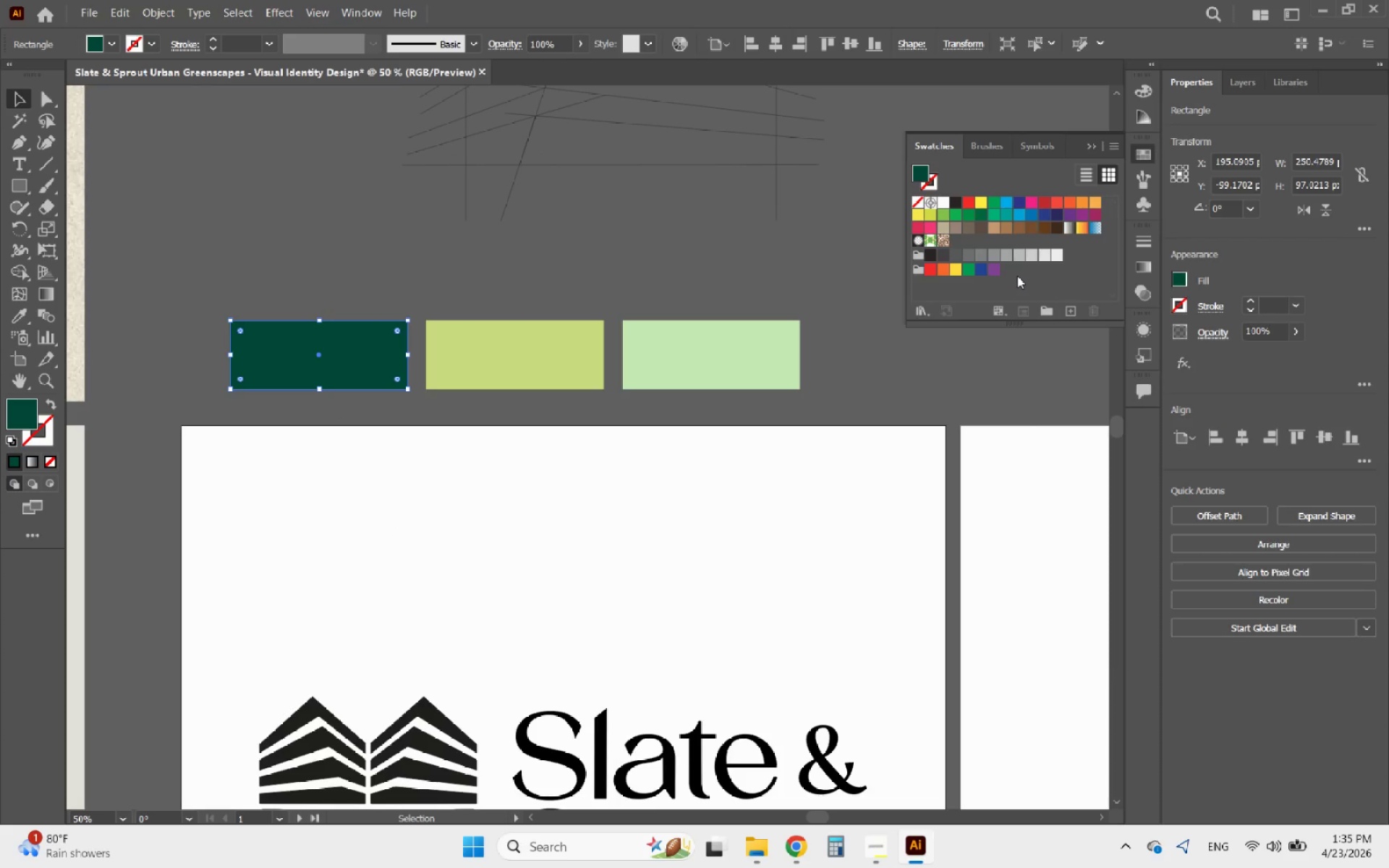 
left_click([1083, 179])
 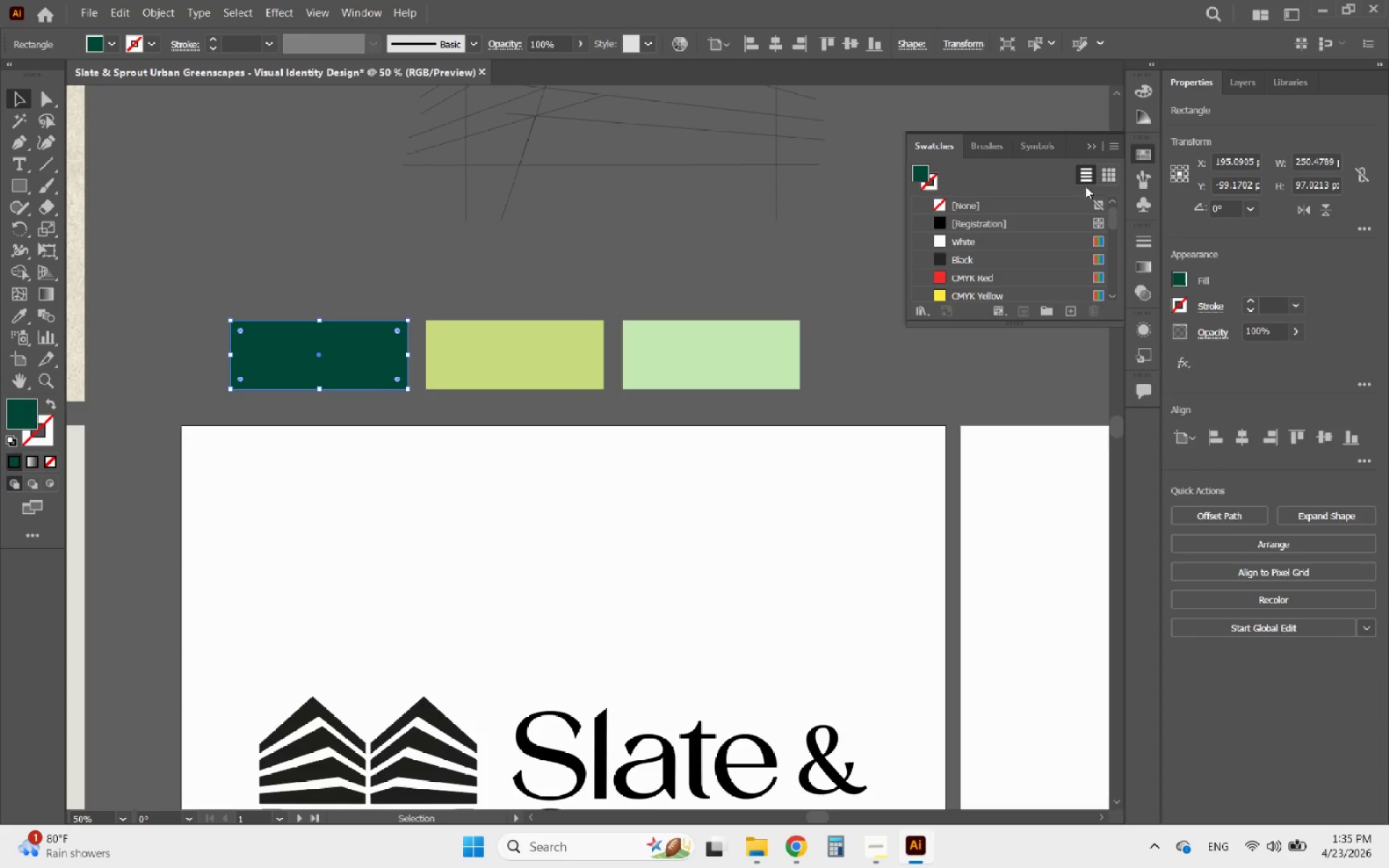 
scroll: coordinate [1020, 224], scroll_direction: down, amount: 29.0
 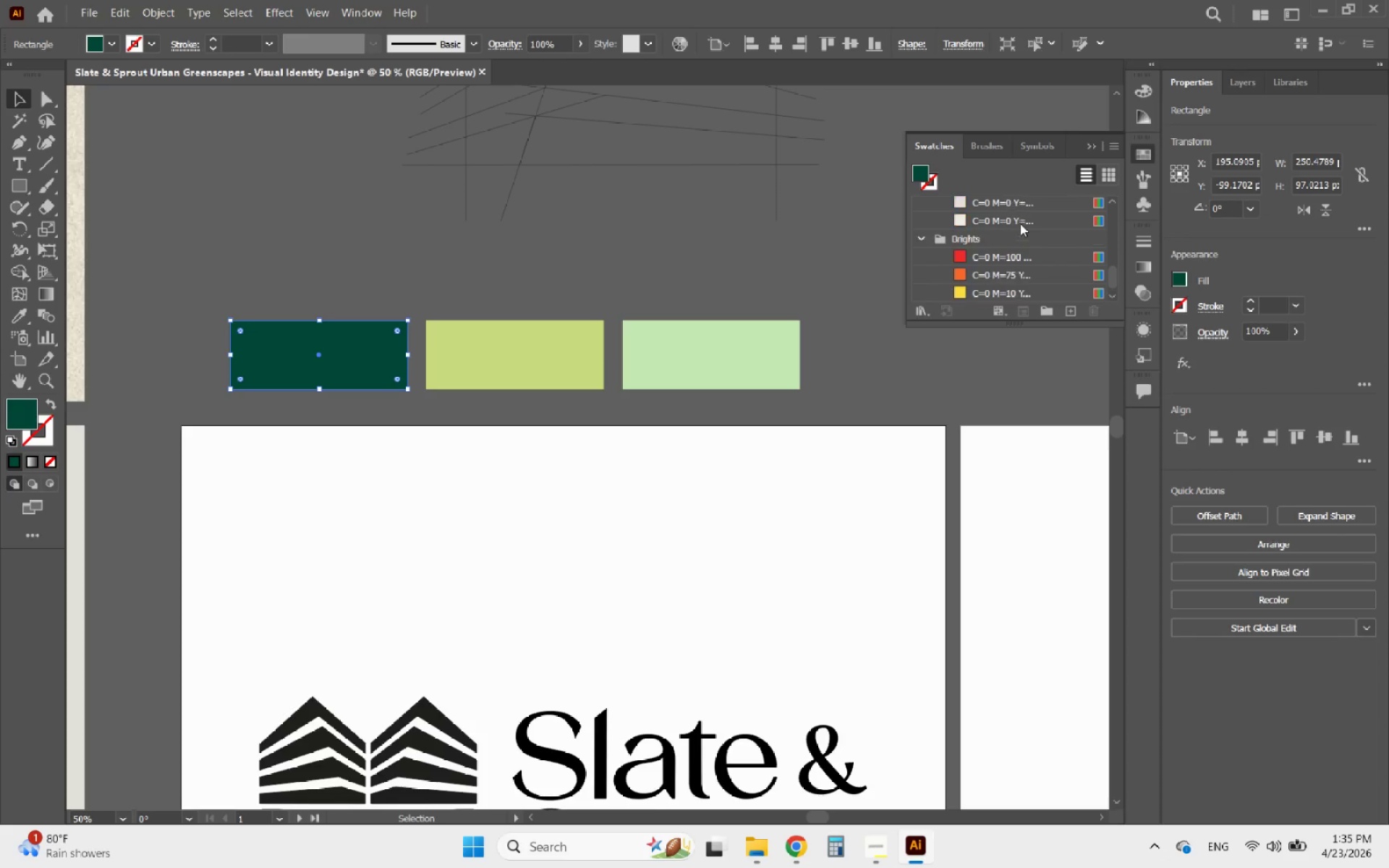 
scroll: coordinate [1020, 224], scroll_direction: up, amount: 3.0
 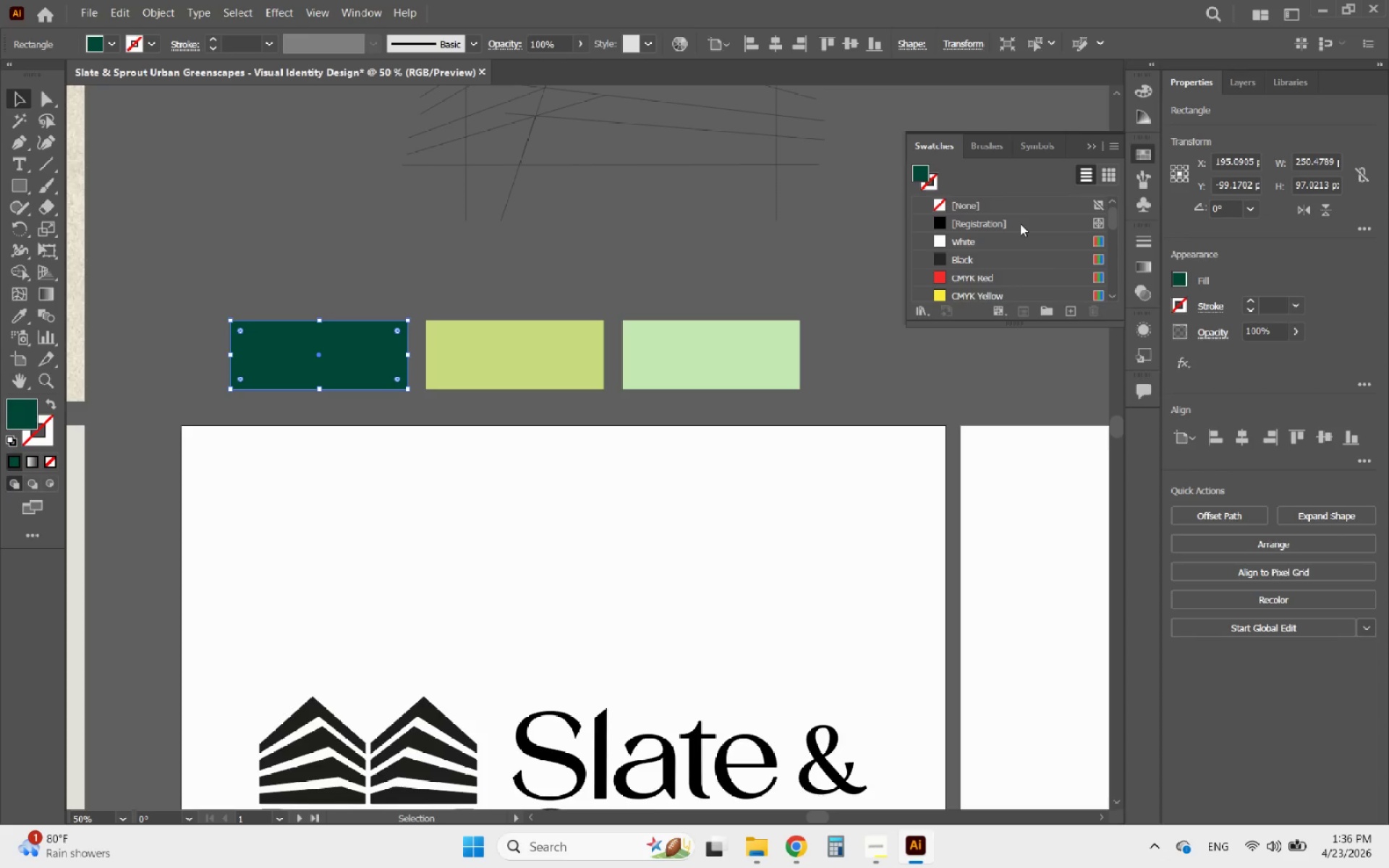 
scroll: coordinate [1020, 224], scroll_direction: down, amount: 1.0
 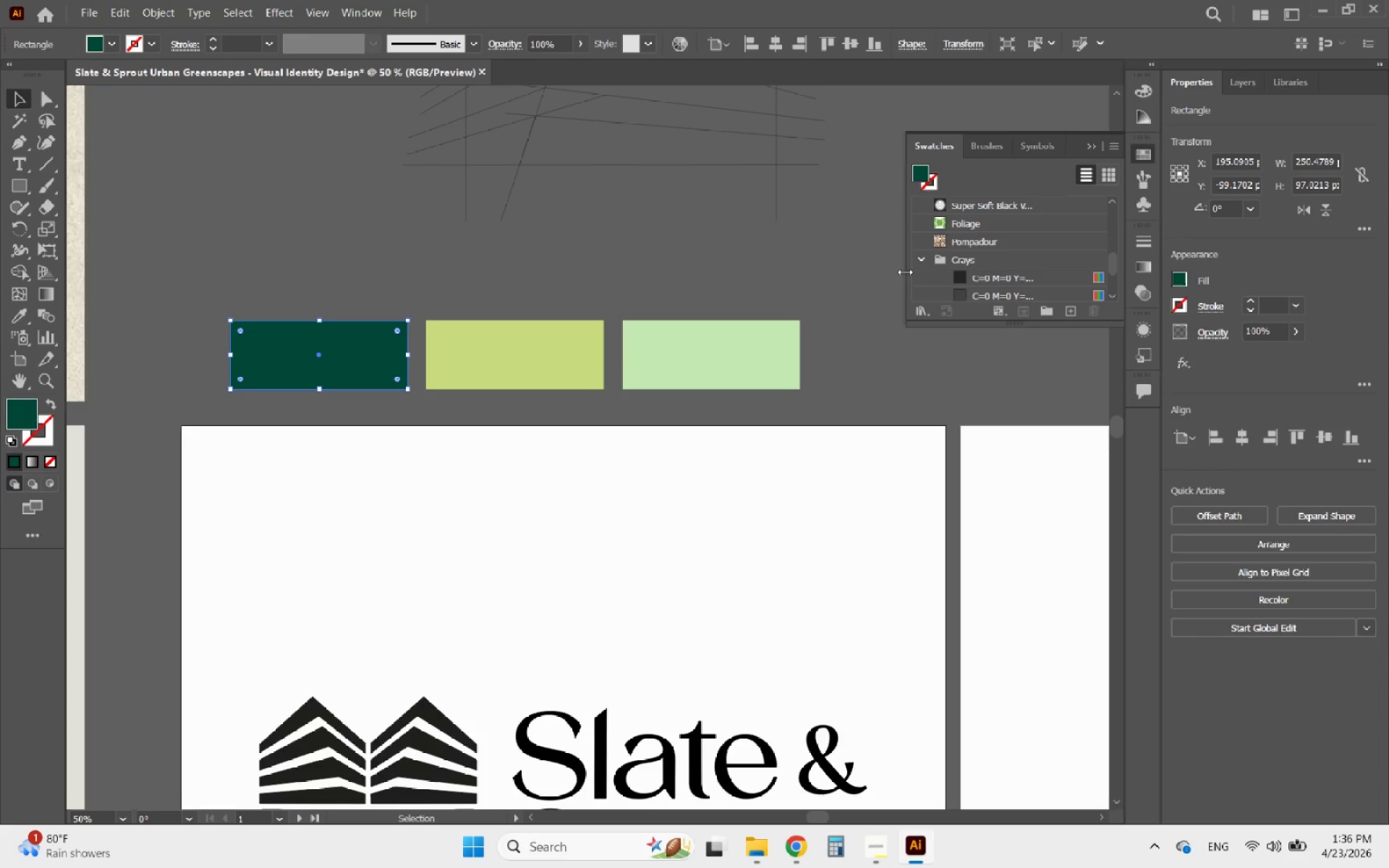 
left_click([923, 260])
 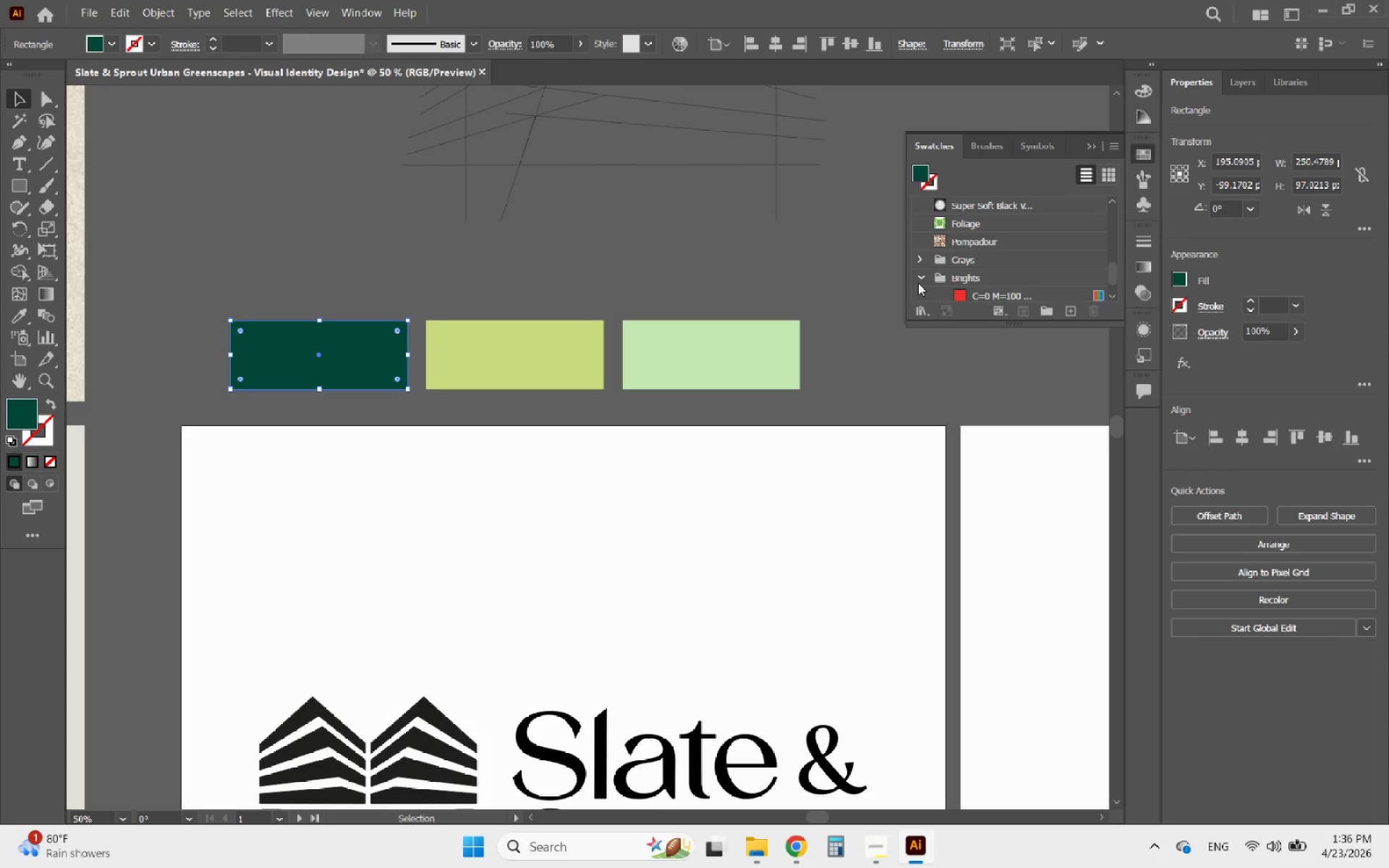 
left_click([918, 278])
 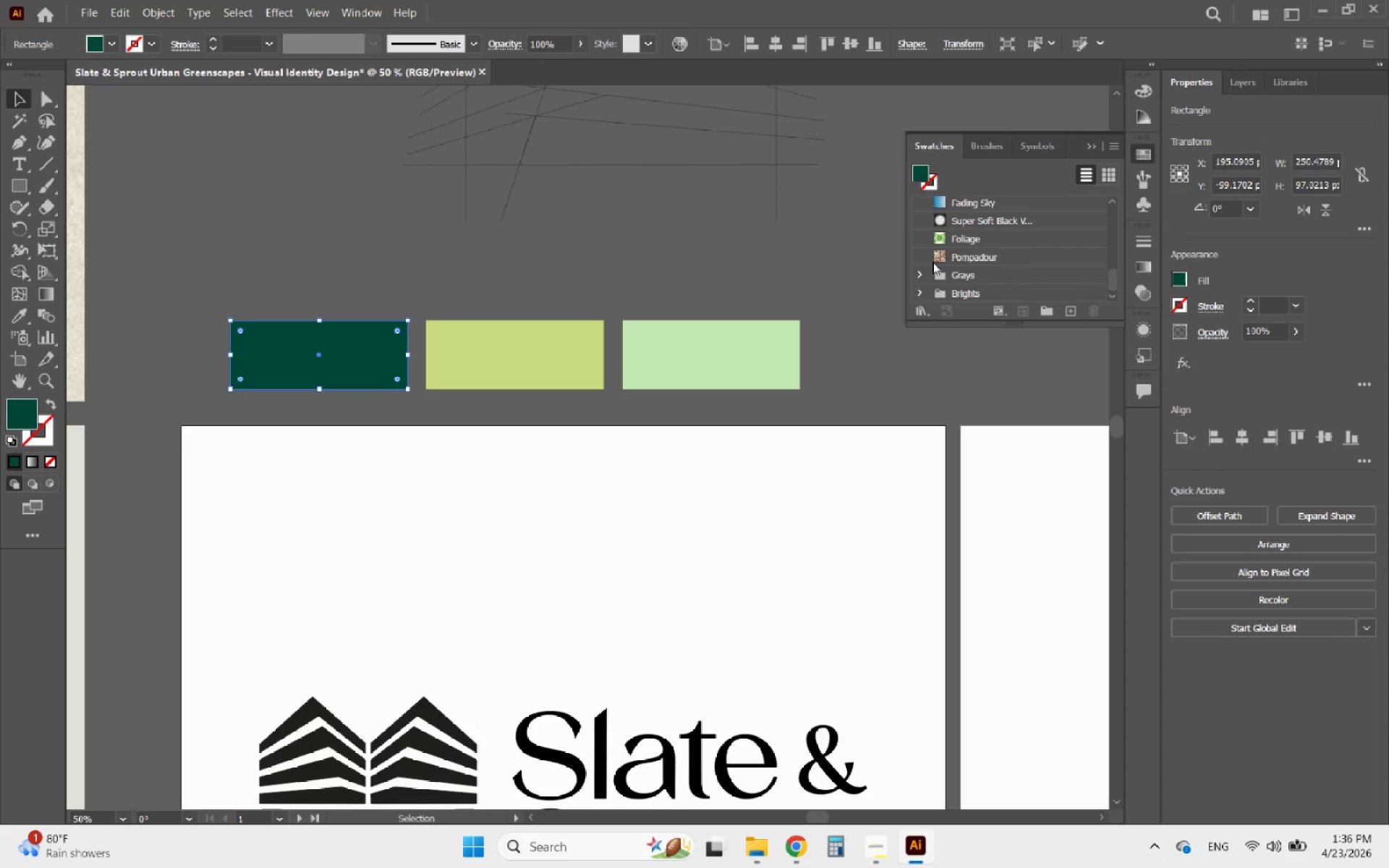 
scroll: coordinate [933, 262], scroll_direction: down, amount: 5.0
 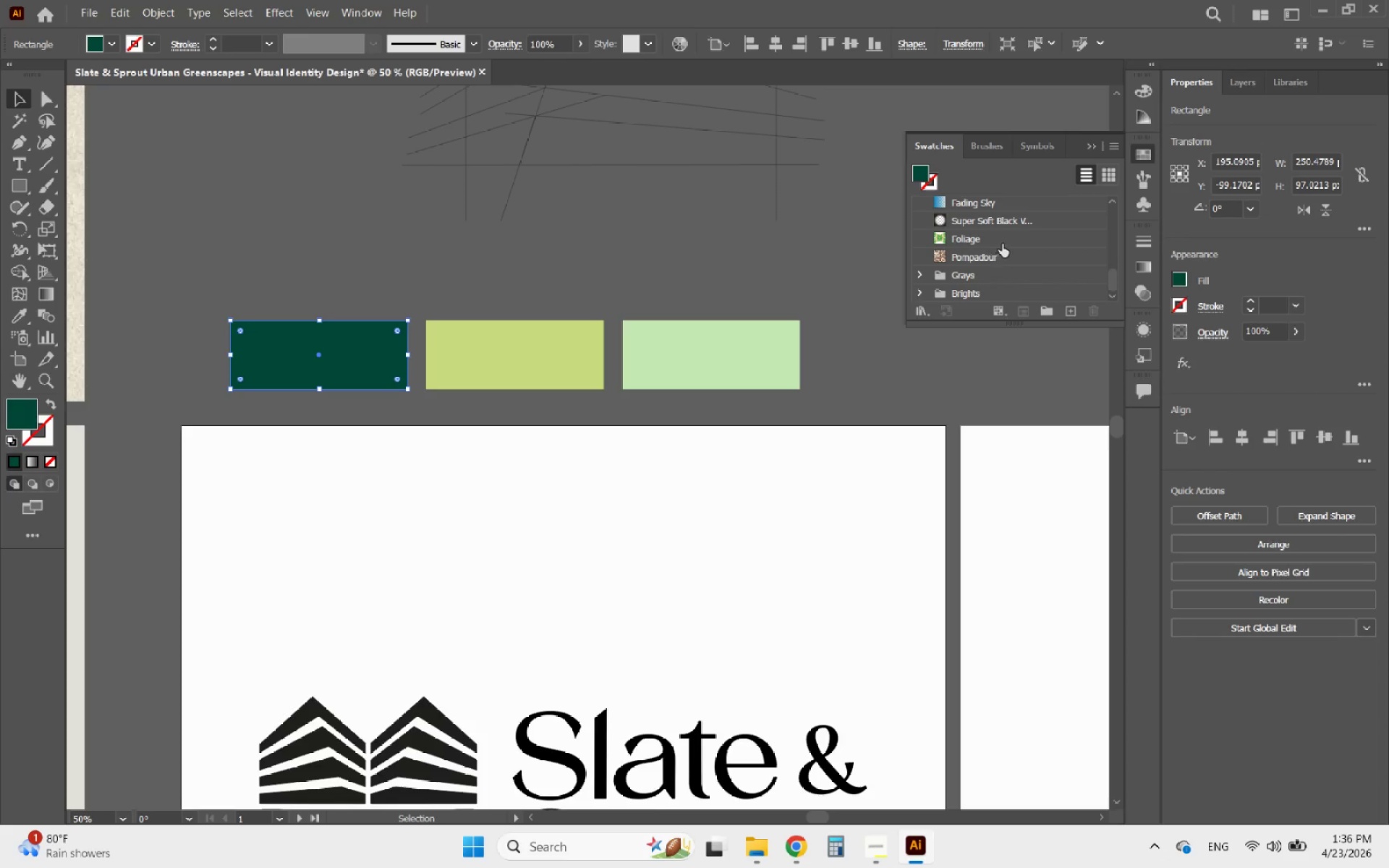 
mouse_move([1087, 166])
 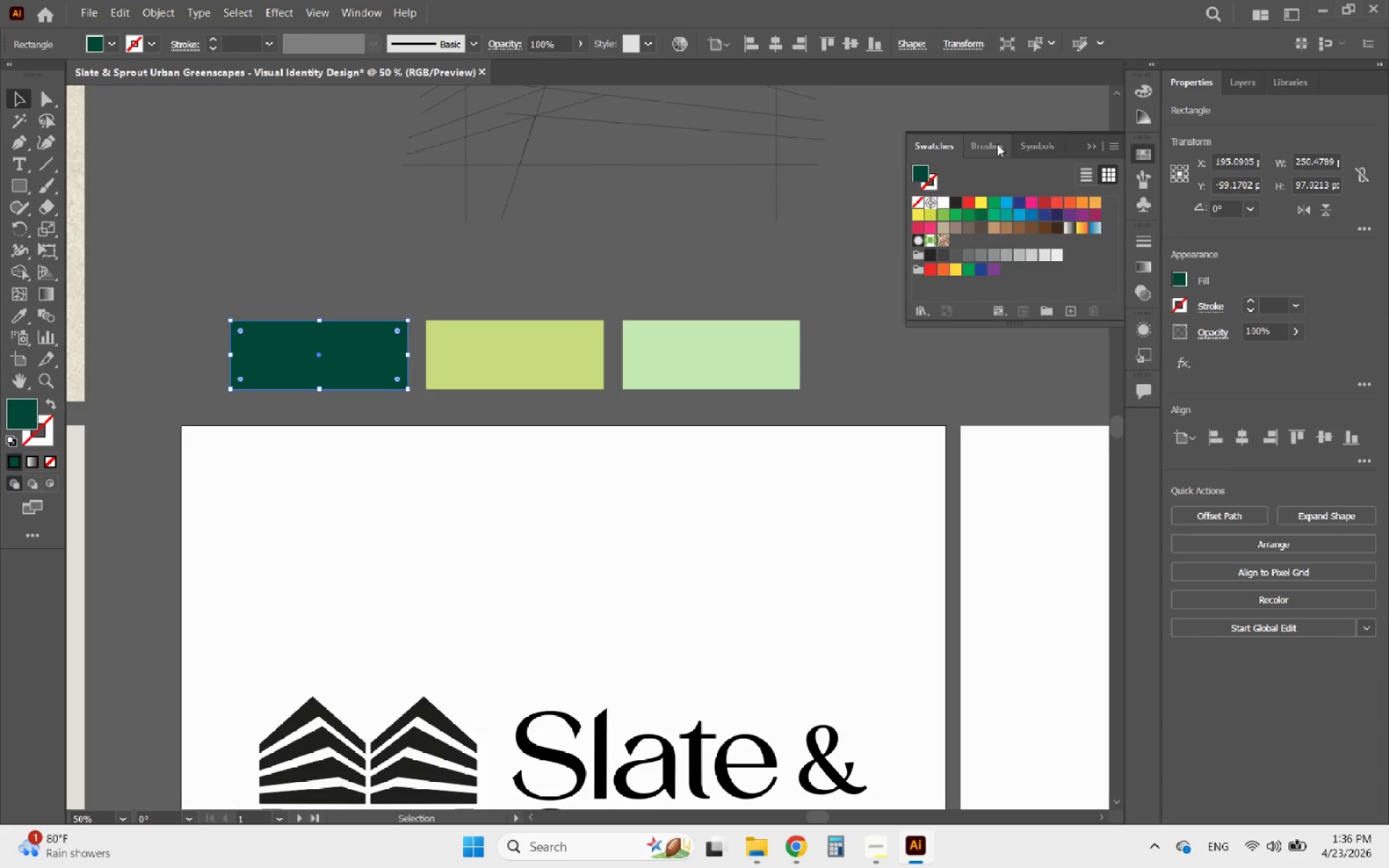 
left_click([997, 144])
 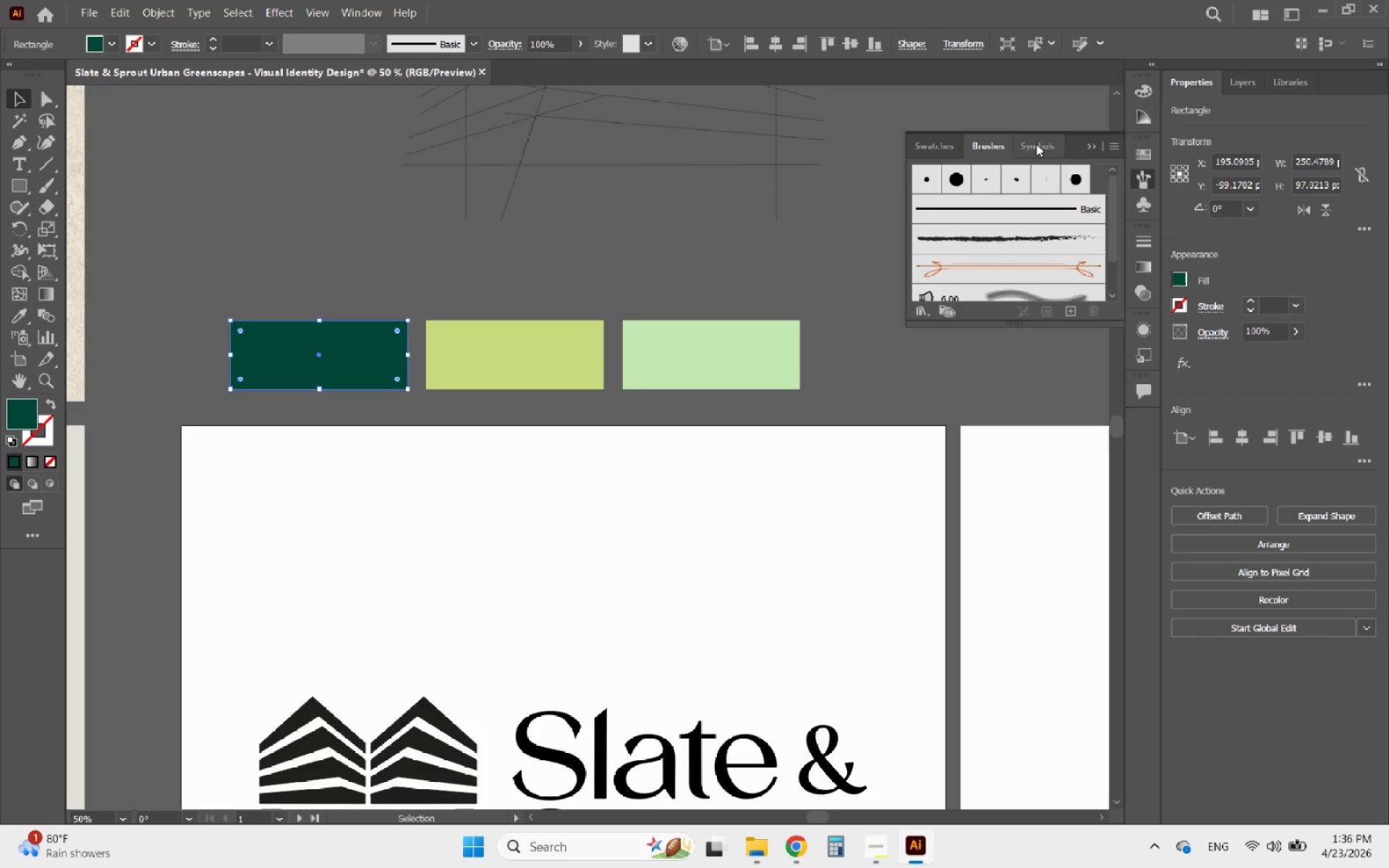 
left_click([1036, 144])
 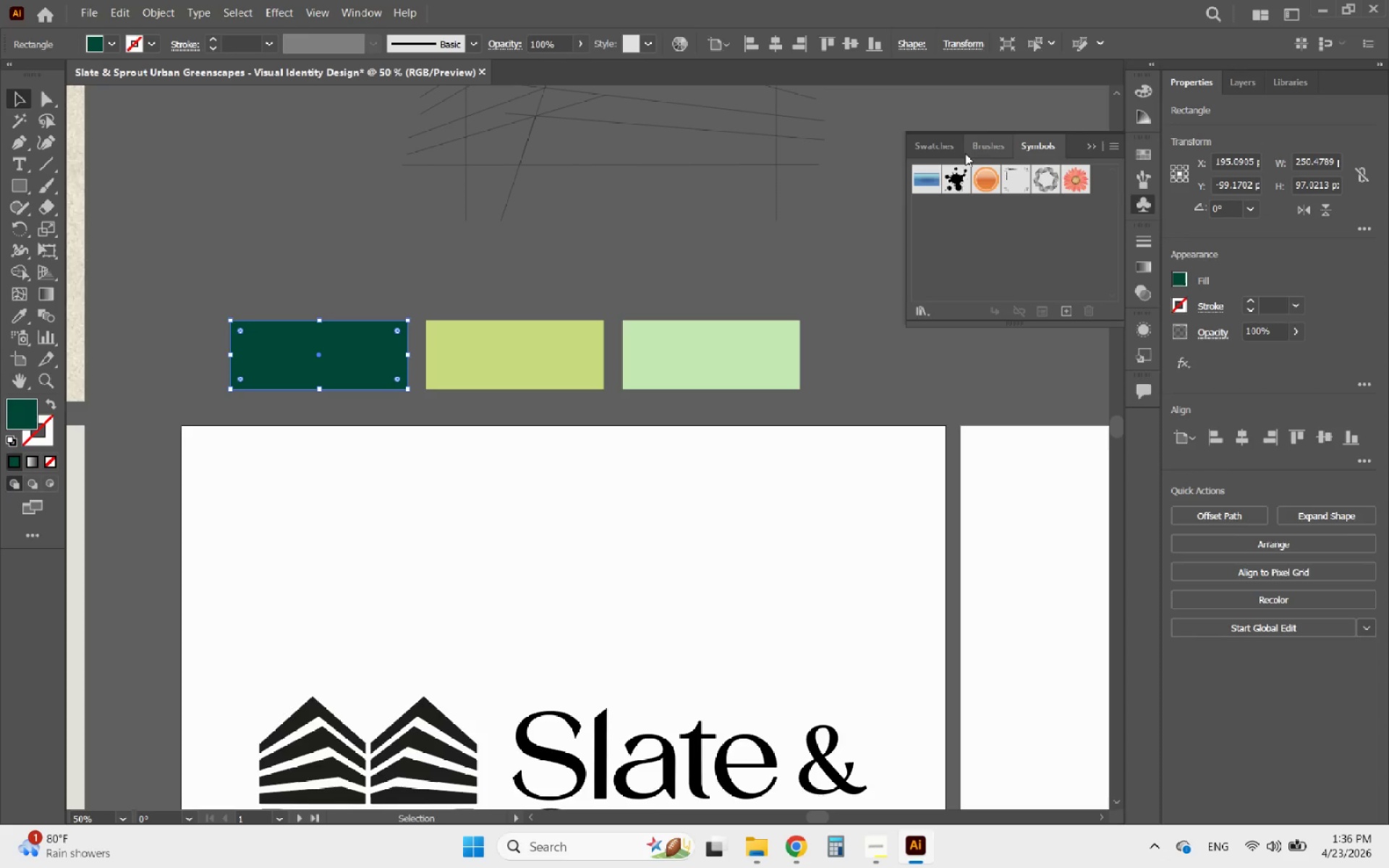 
left_click([941, 144])
 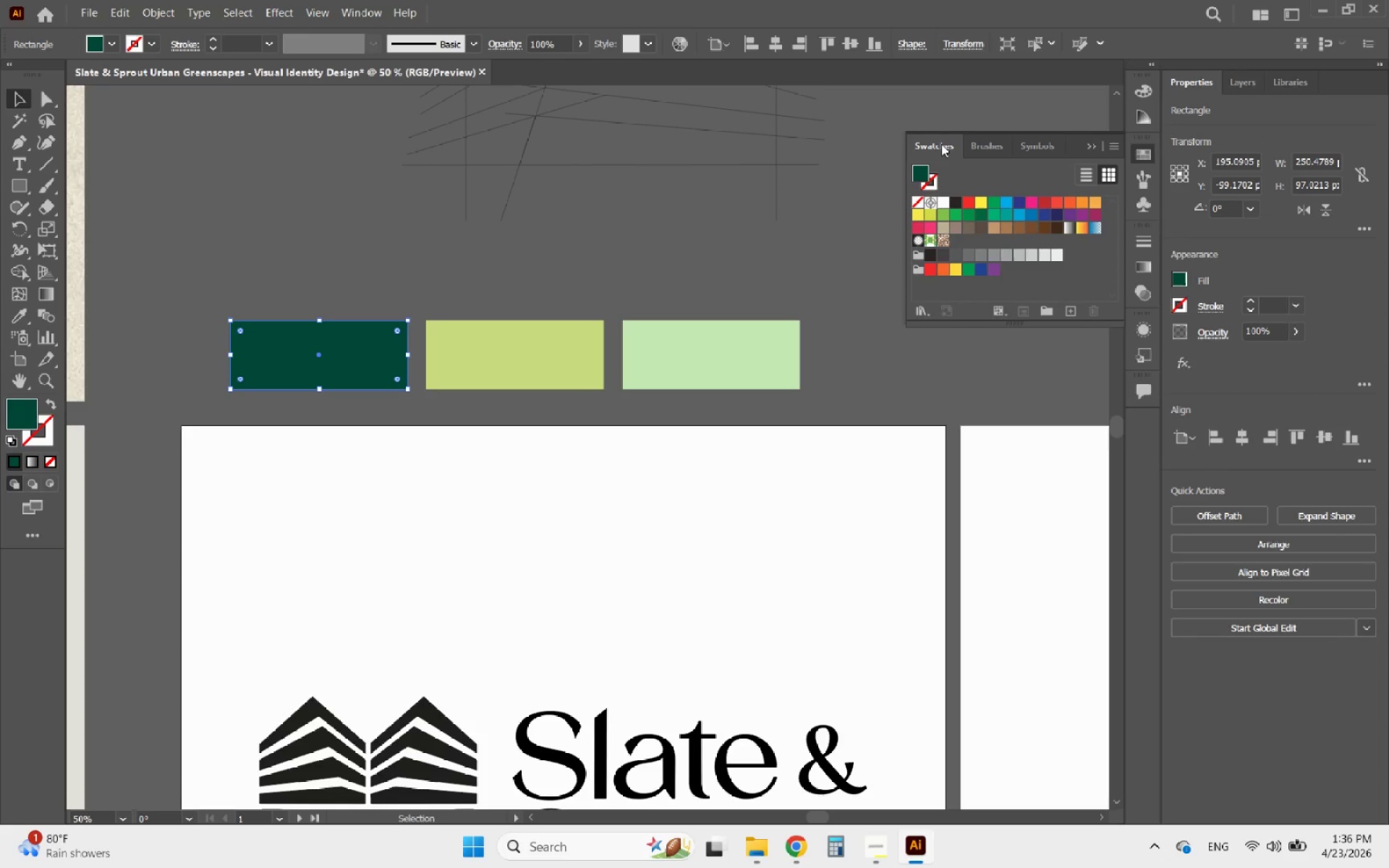 
wait(12.23)
 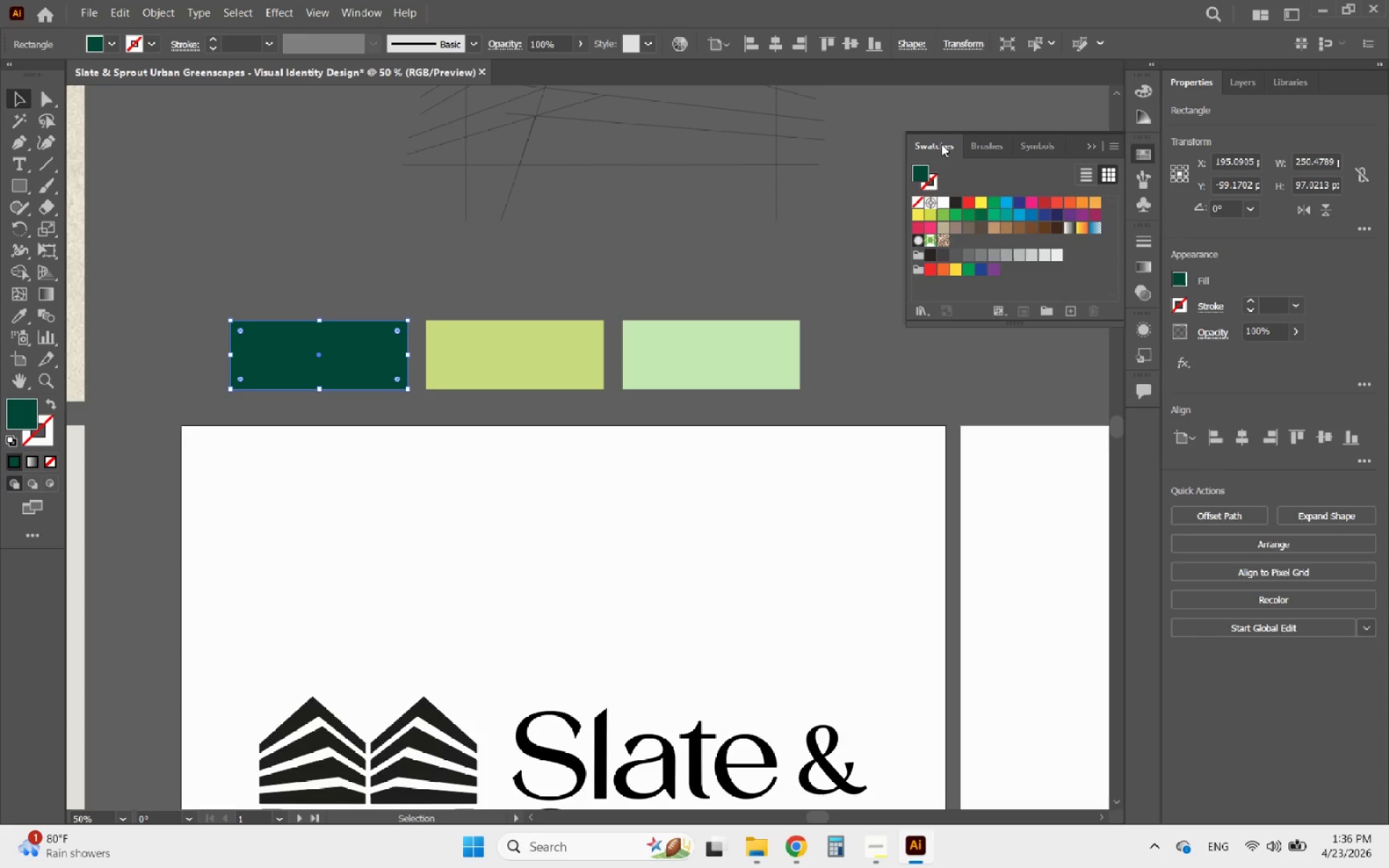 
left_click([1005, 310])
 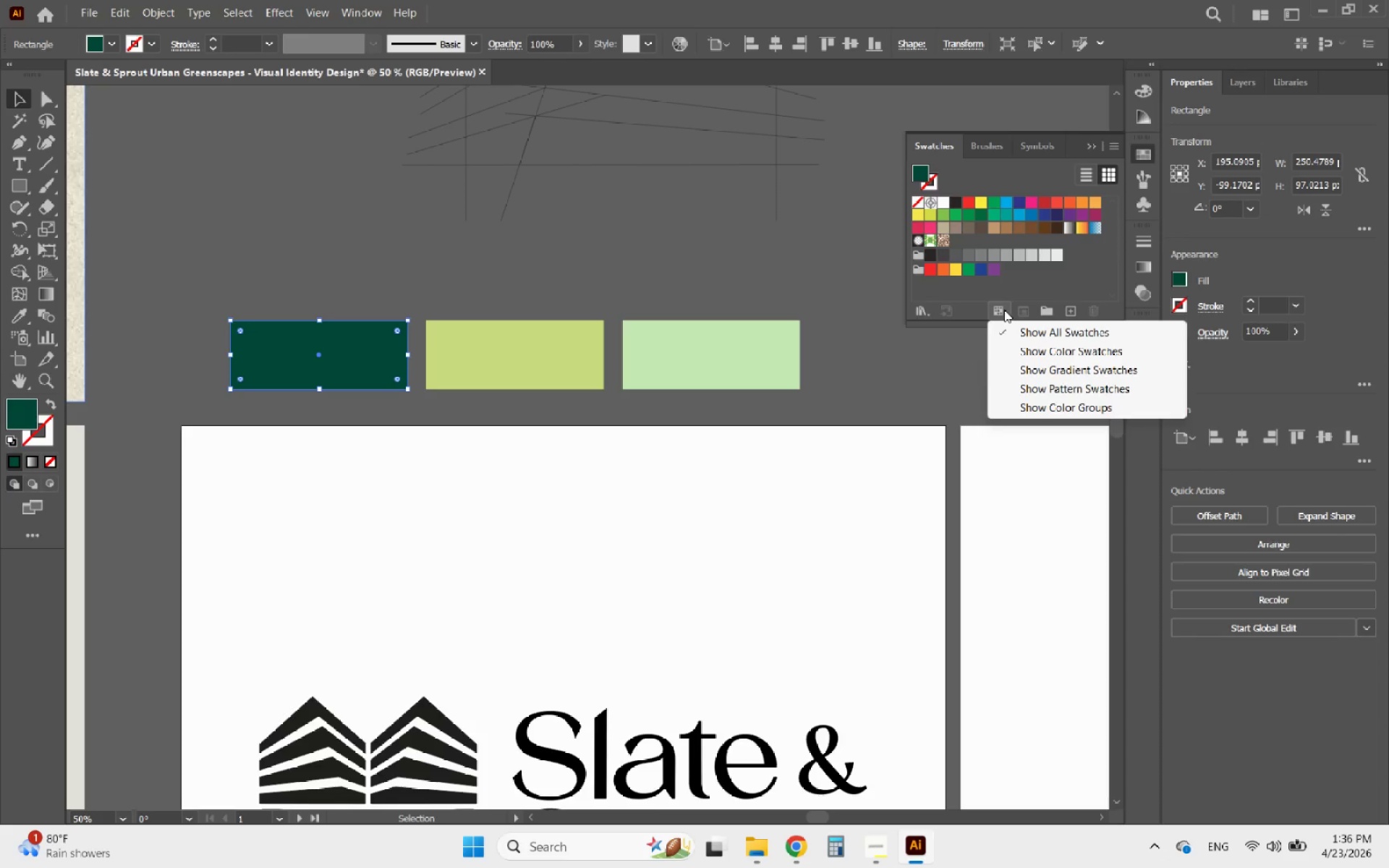 
left_click([1036, 352])
 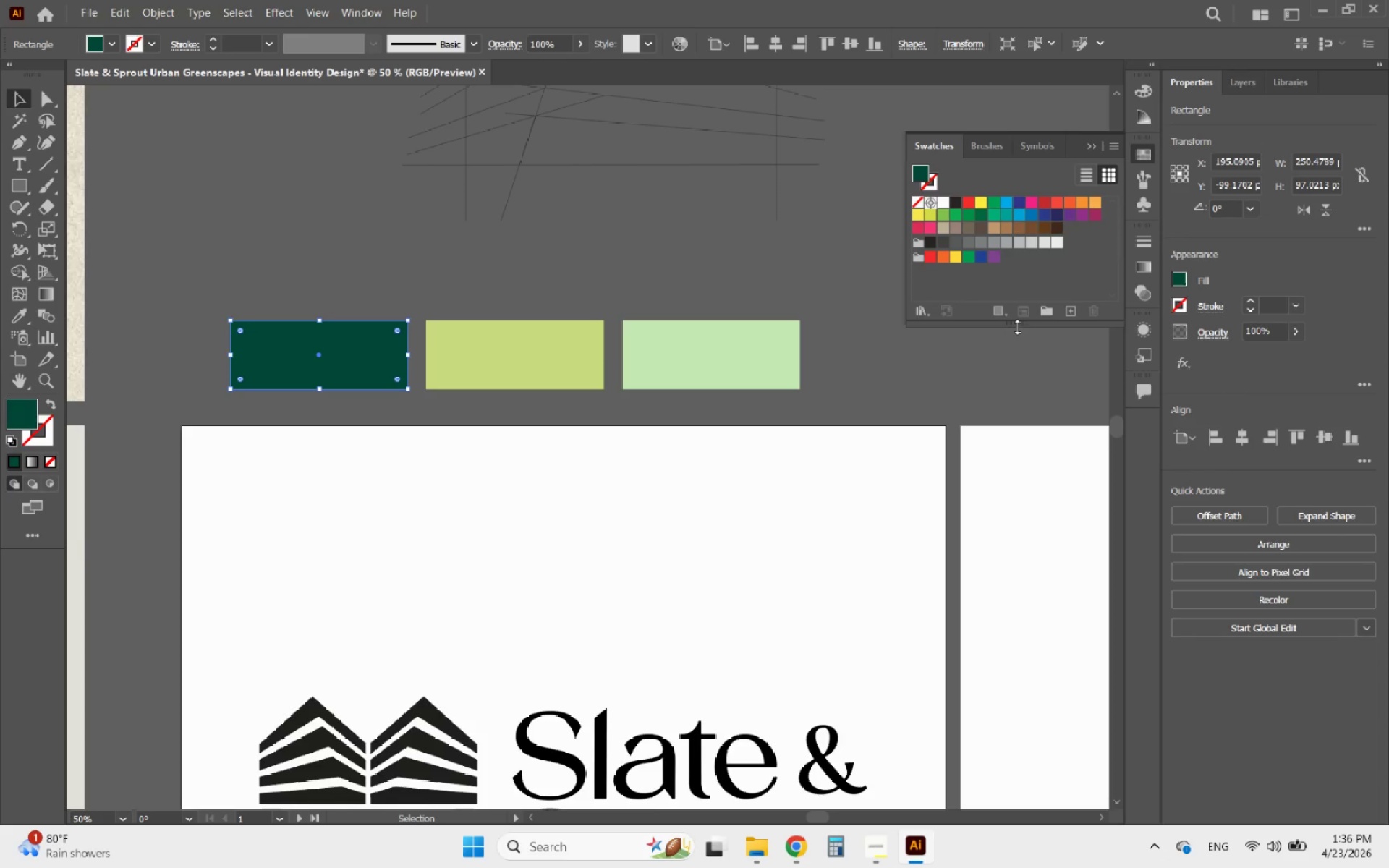 
left_click([1007, 314])
 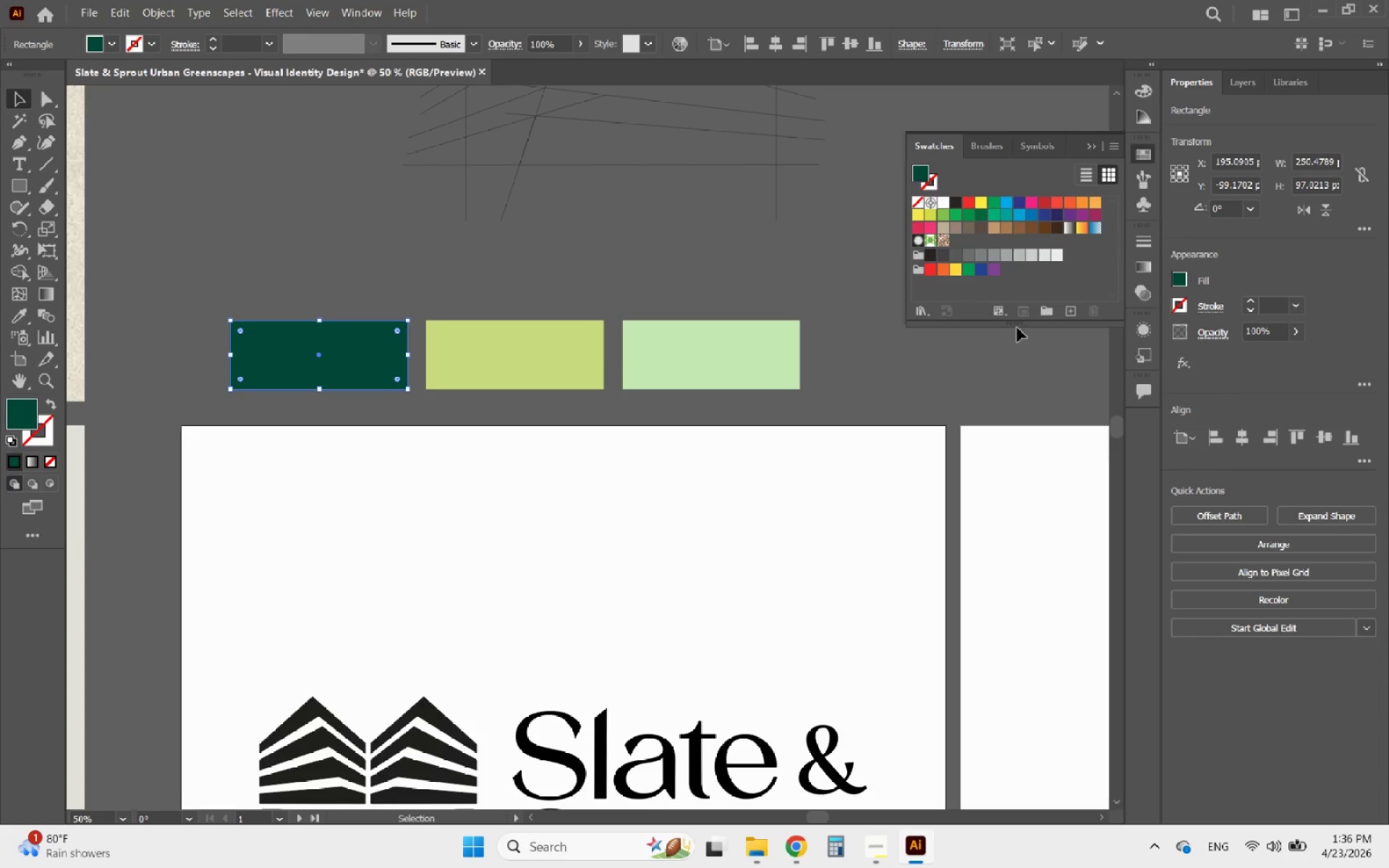 
left_click([999, 315])
 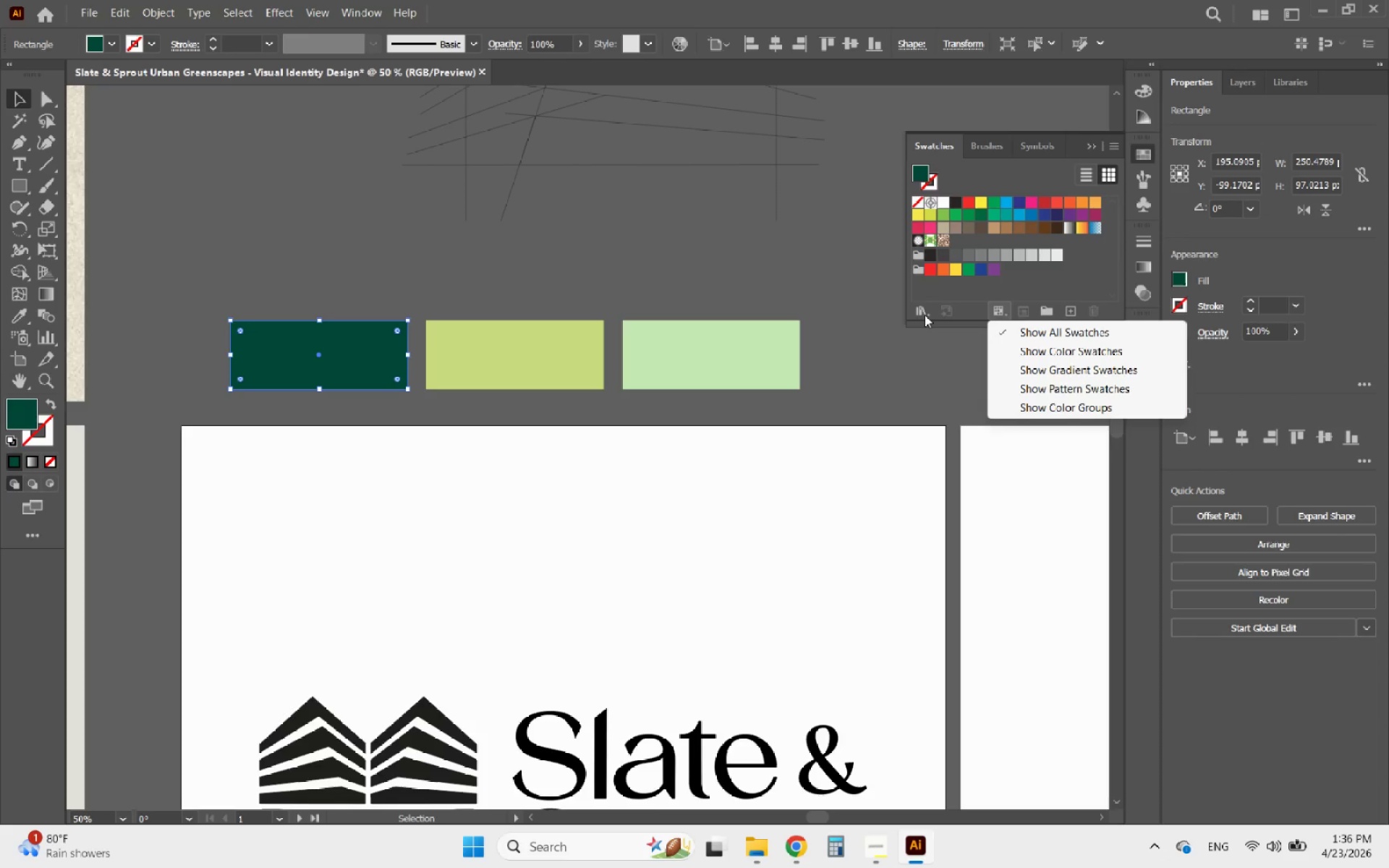 
left_click([969, 278])
 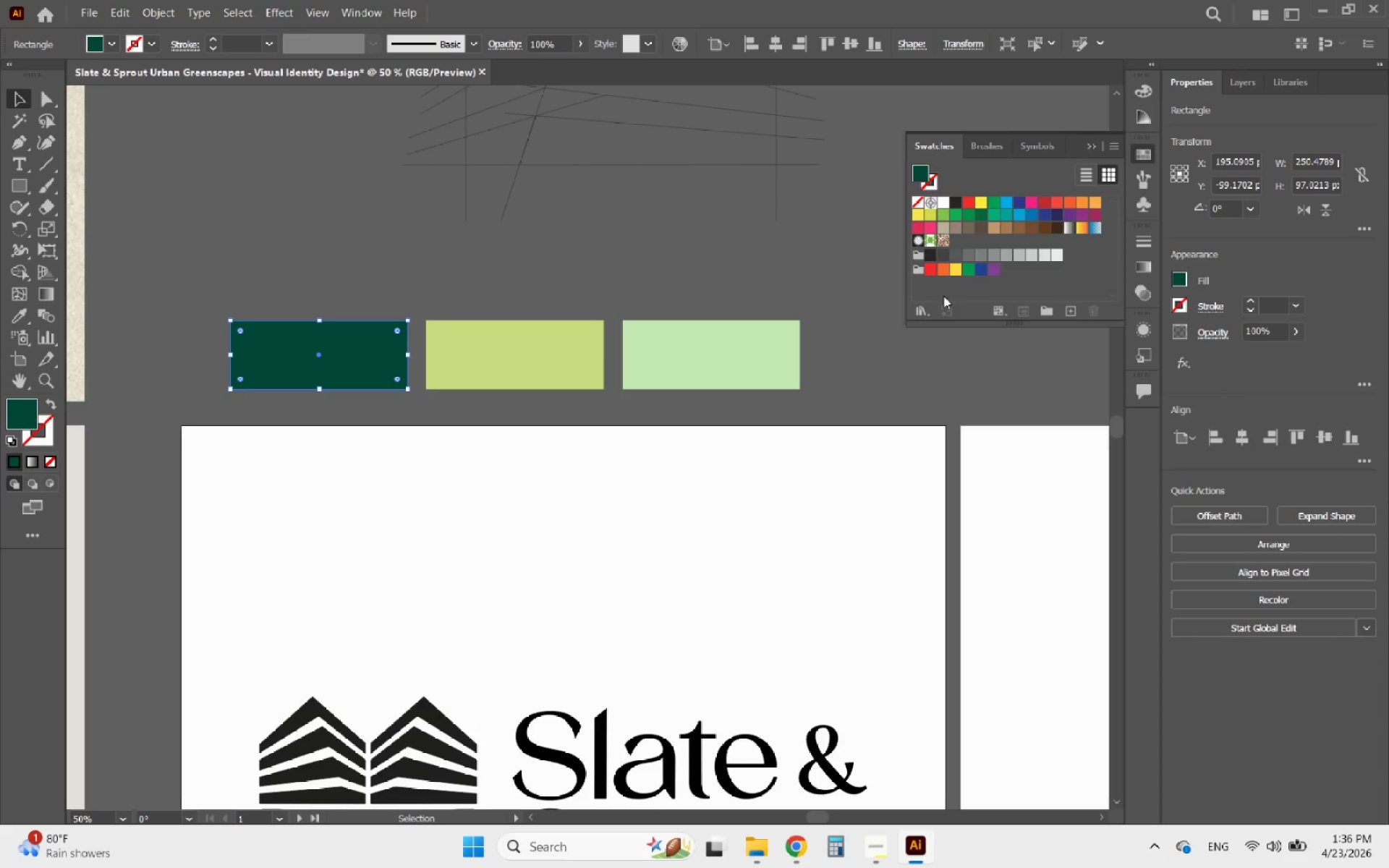 
mouse_move([942, 318])
 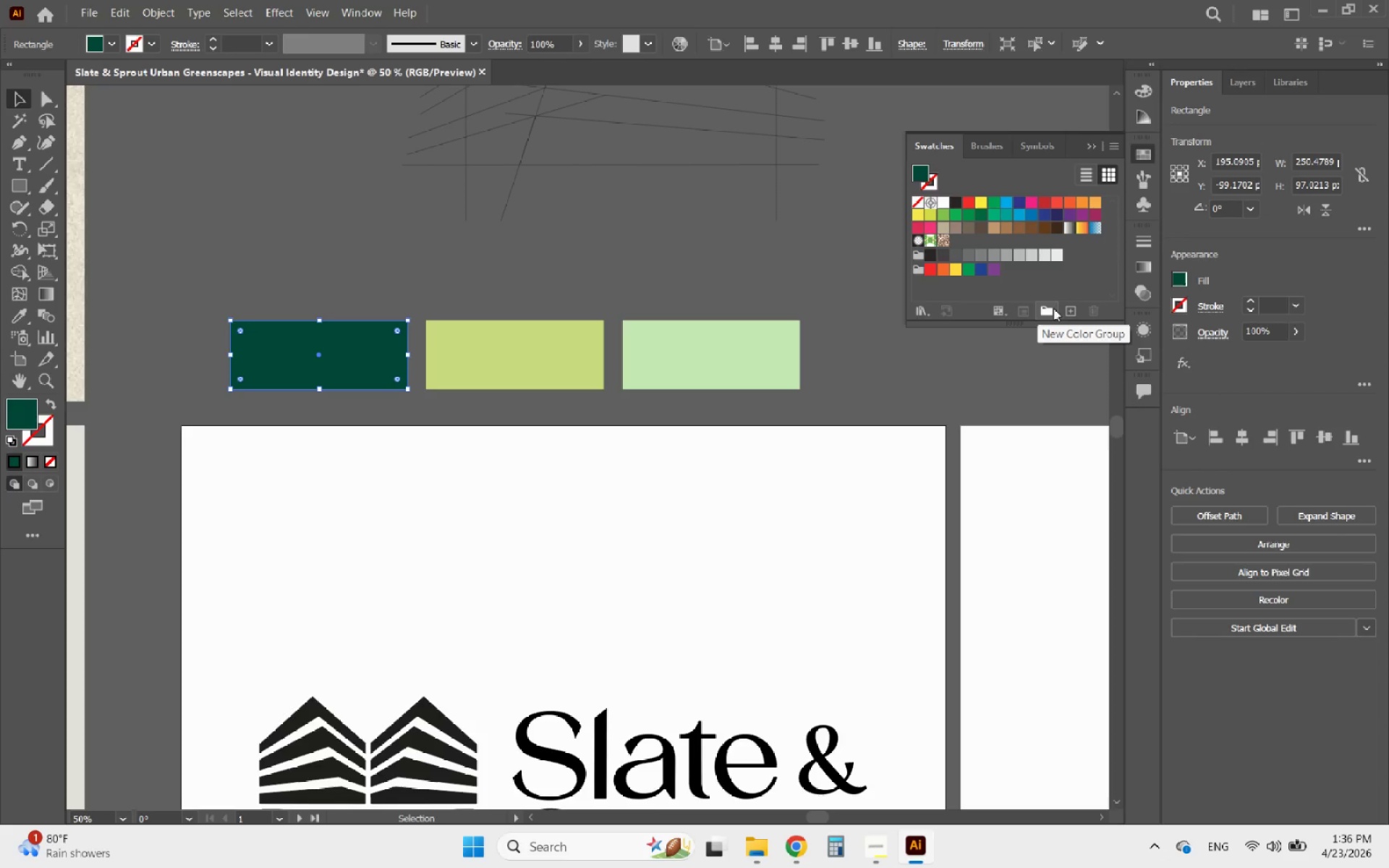 
left_click([1053, 308])
 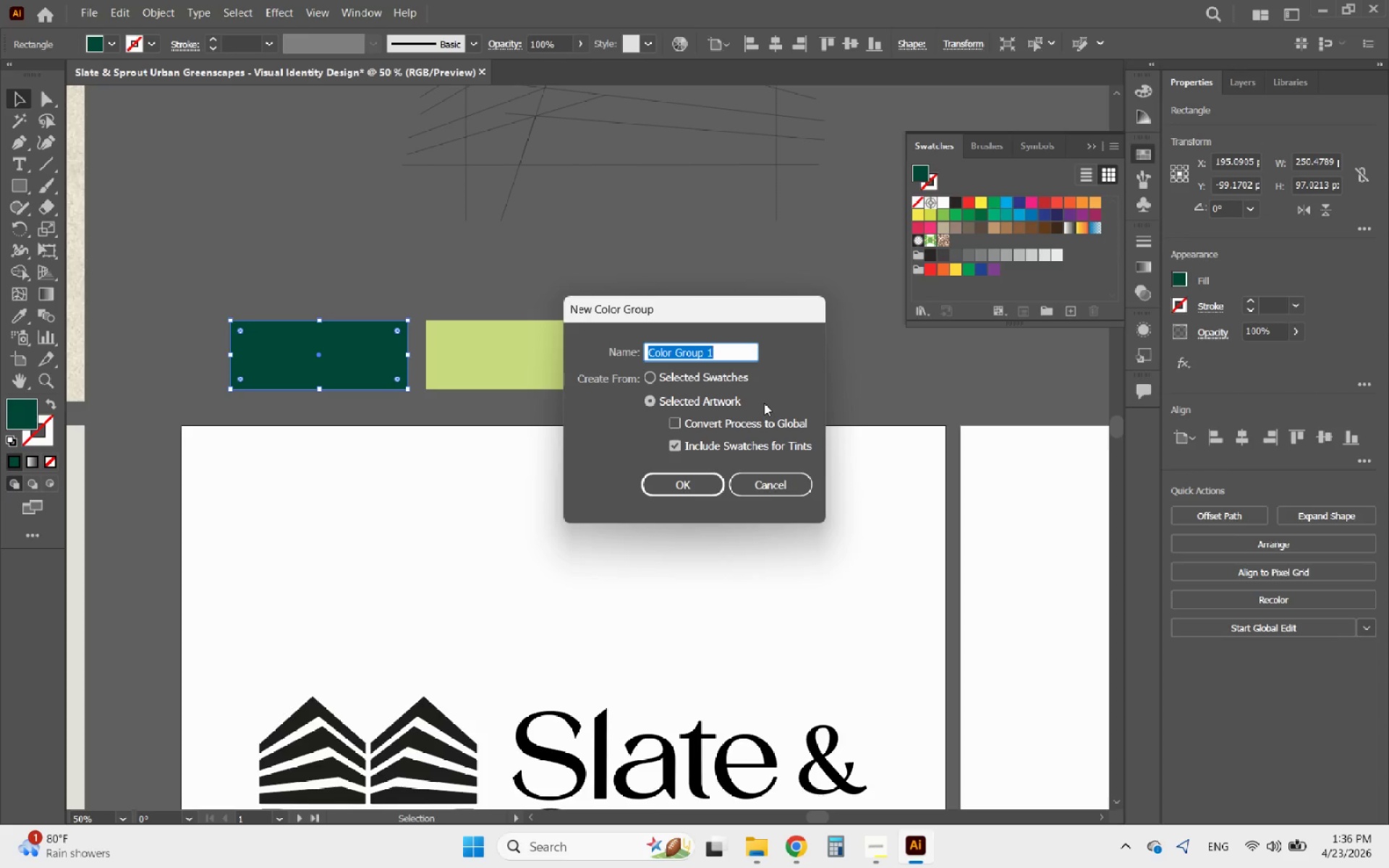 
wait(5.81)
 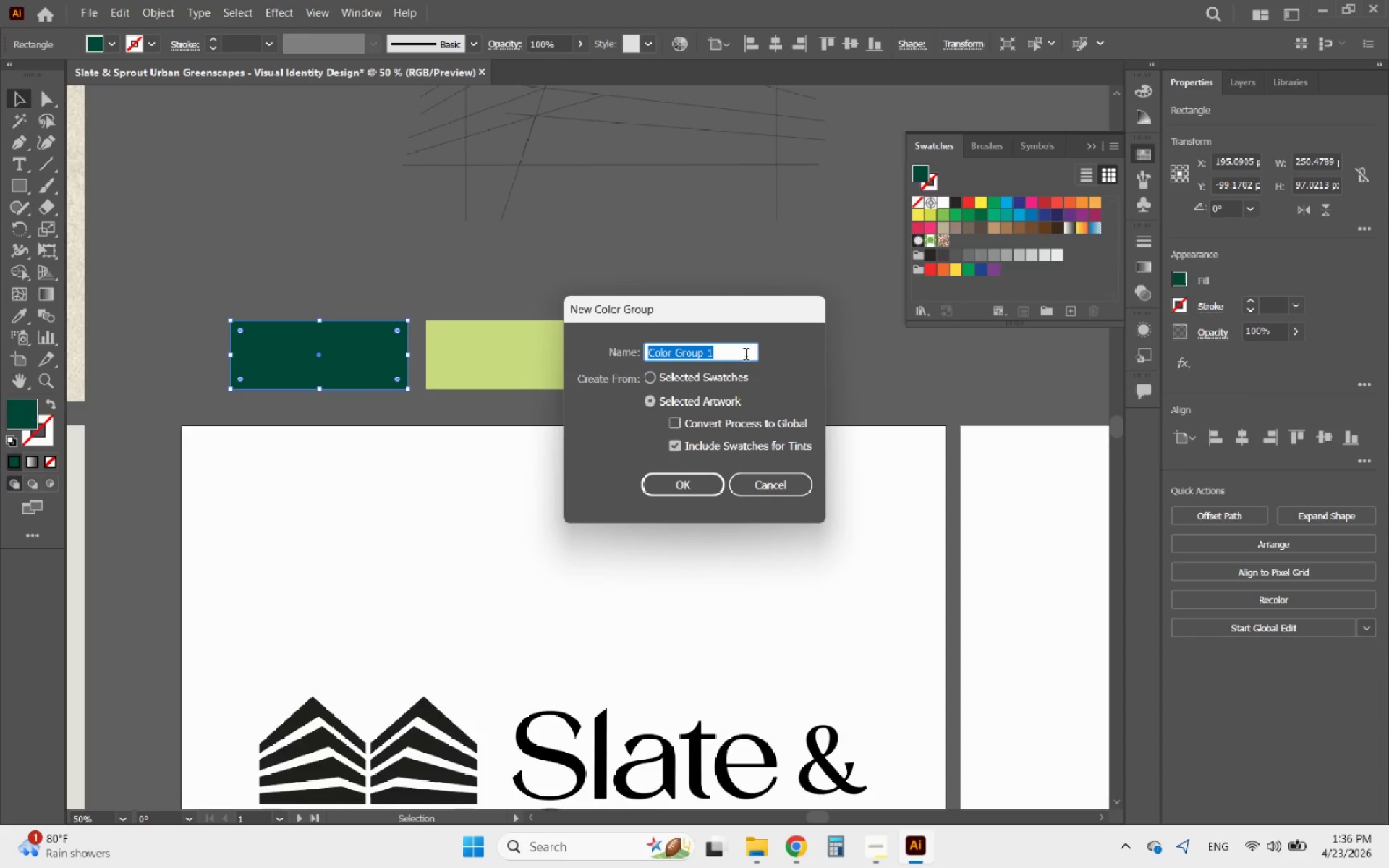 
type(Global Sa)
key(Backspace)
type(wa)
 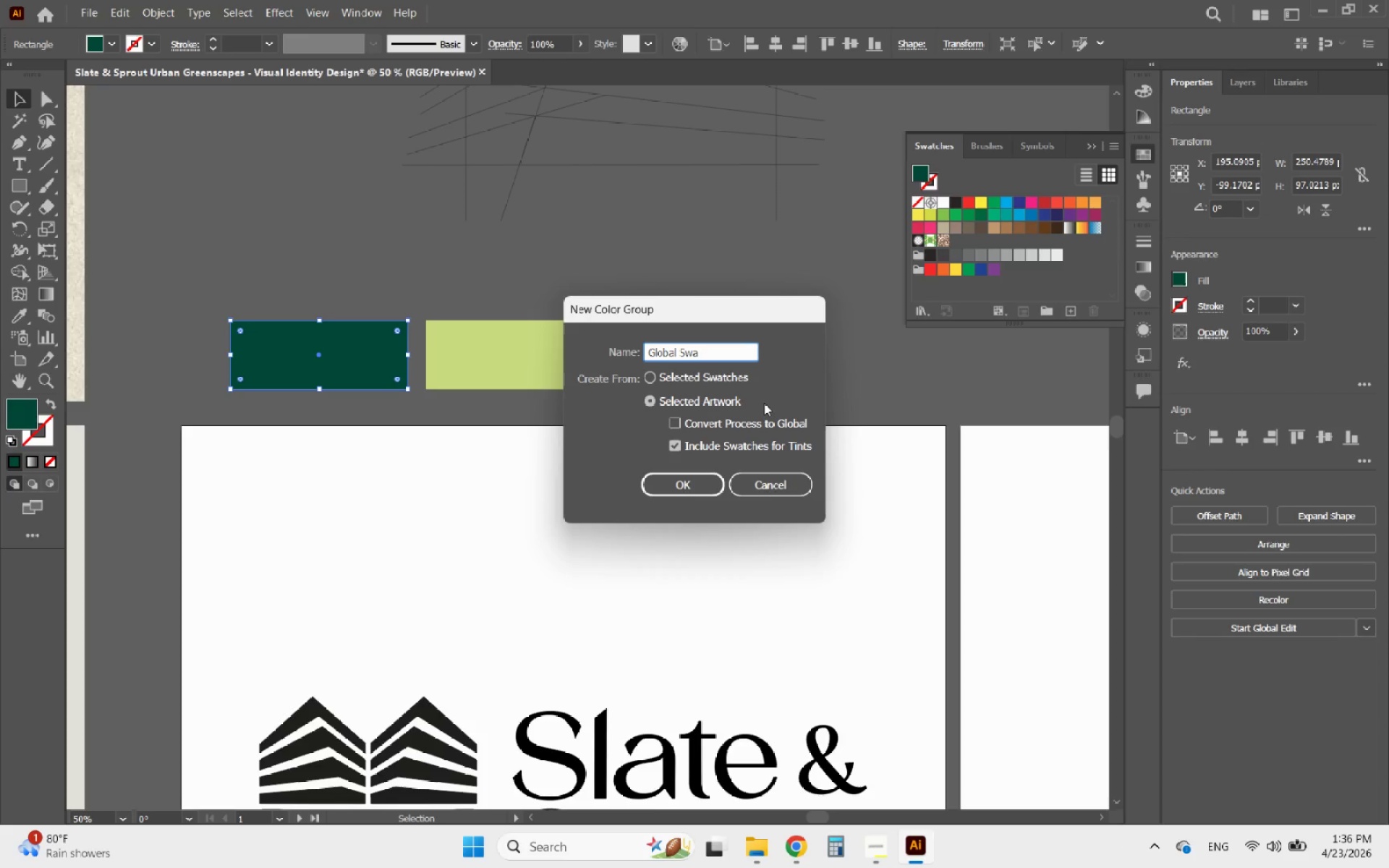 
type(tch)
 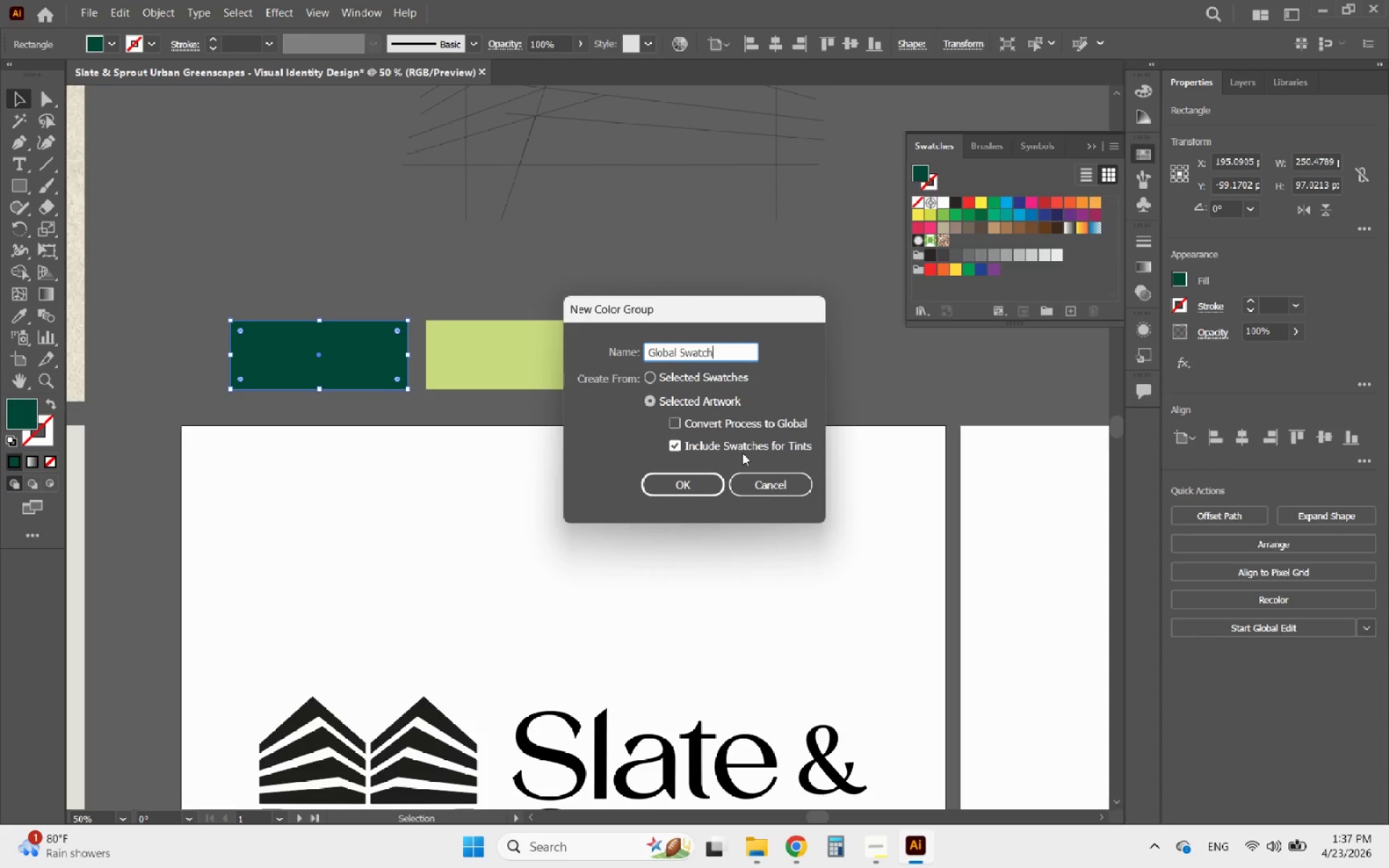 
wait(13.55)
 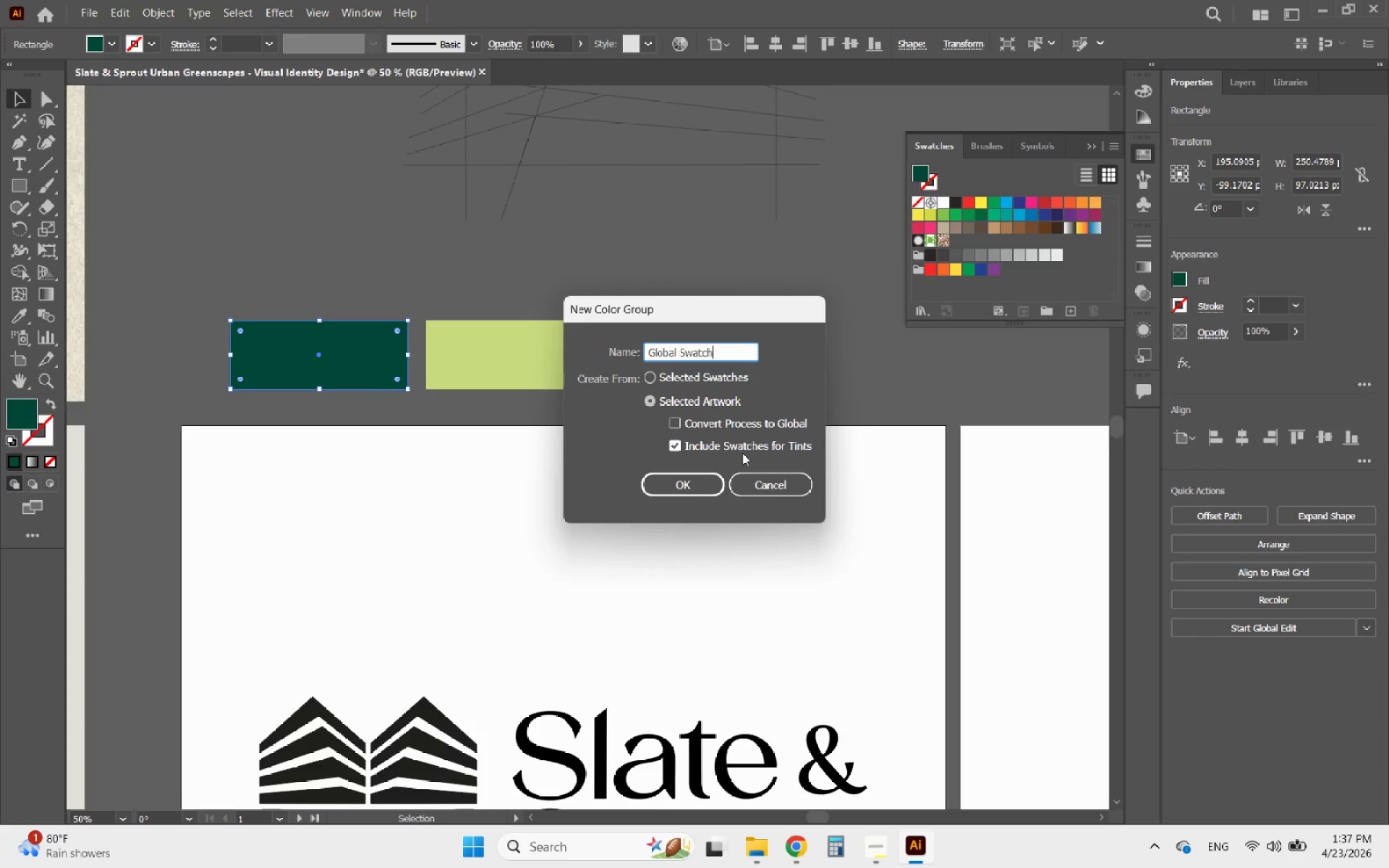 
left_click([583, 385])
 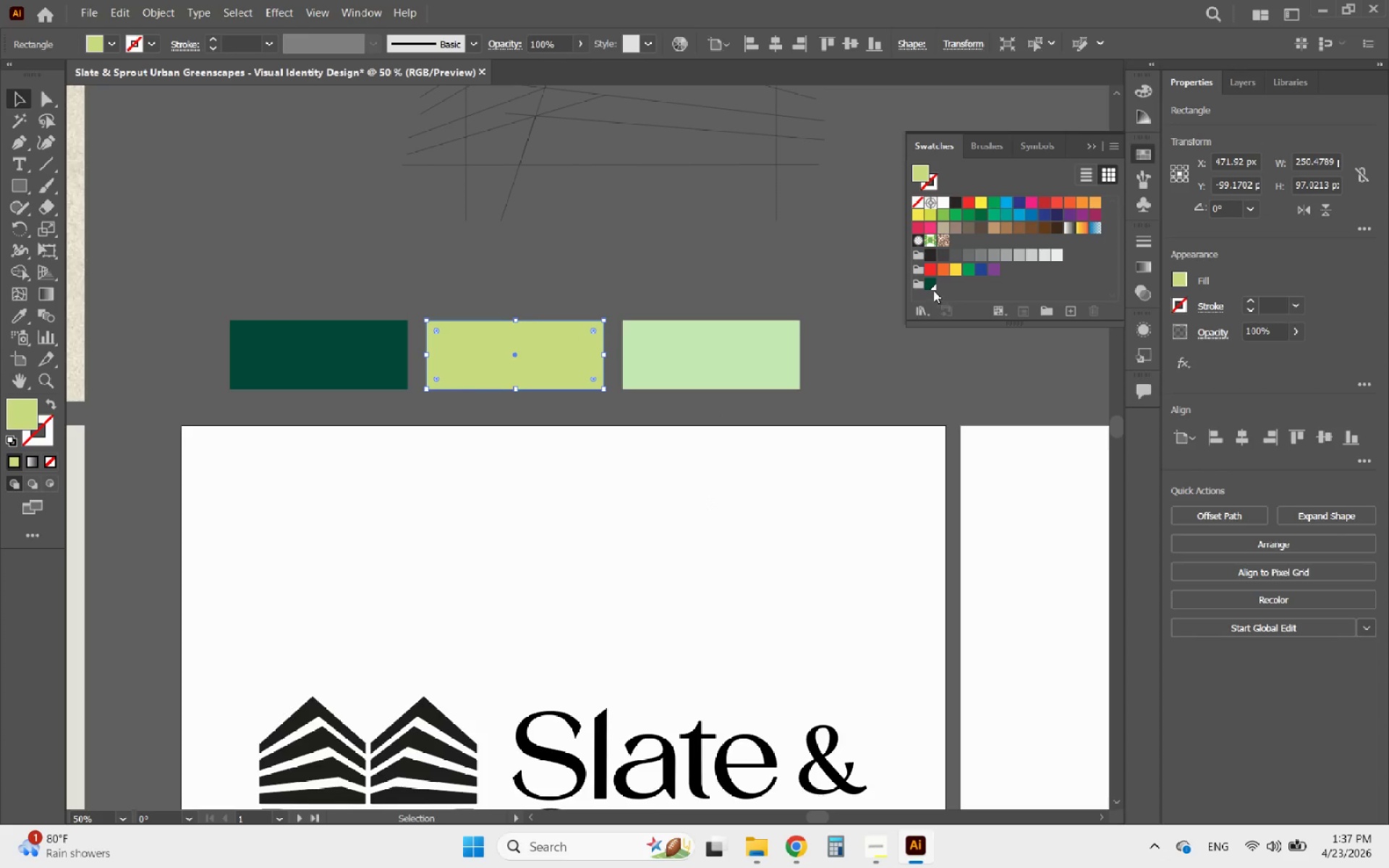 
left_click([917, 285])
 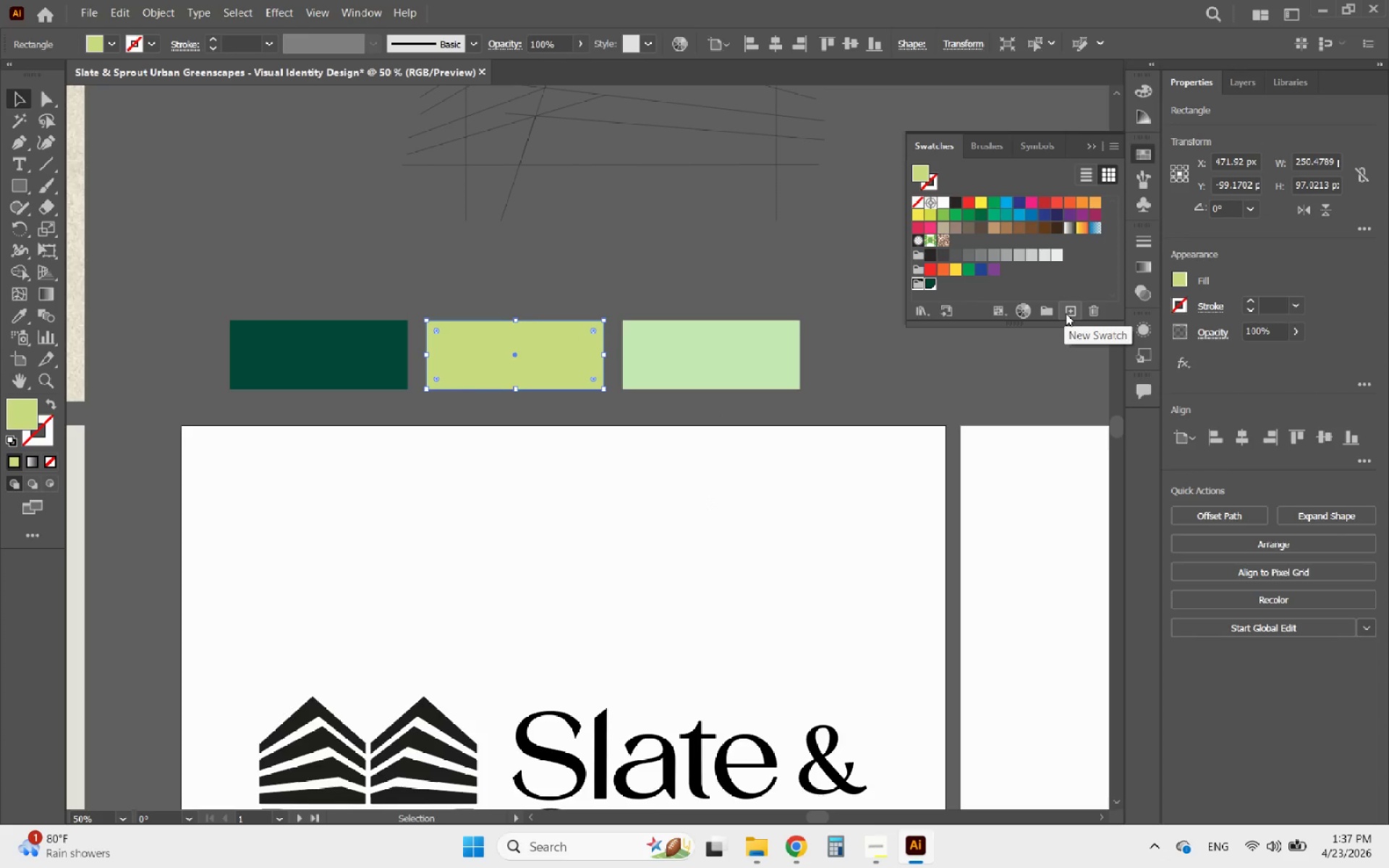 
left_click([1066, 313])
 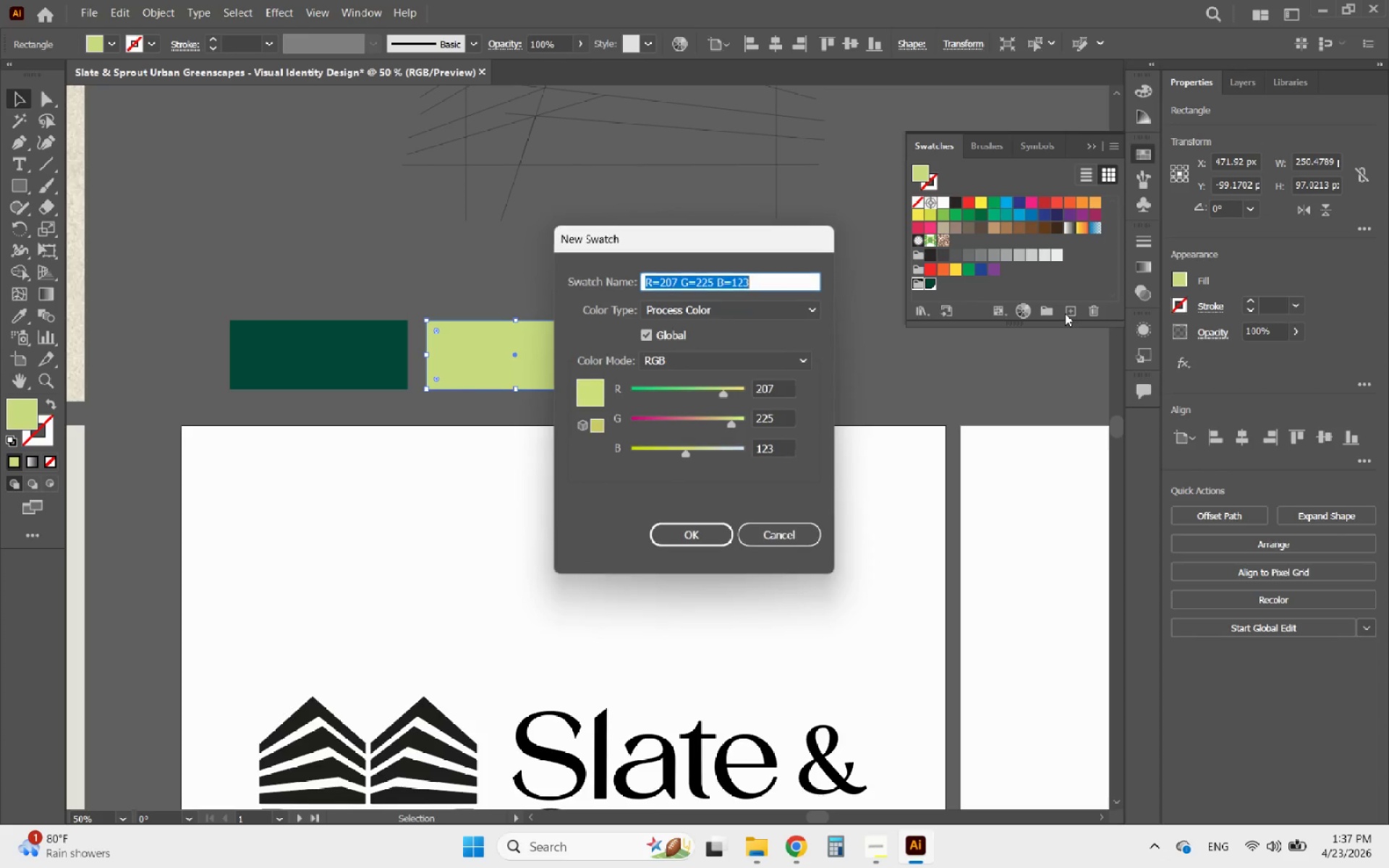 
left_click_drag(start_coordinate=[804, 446], to_coordinate=[812, 480])
 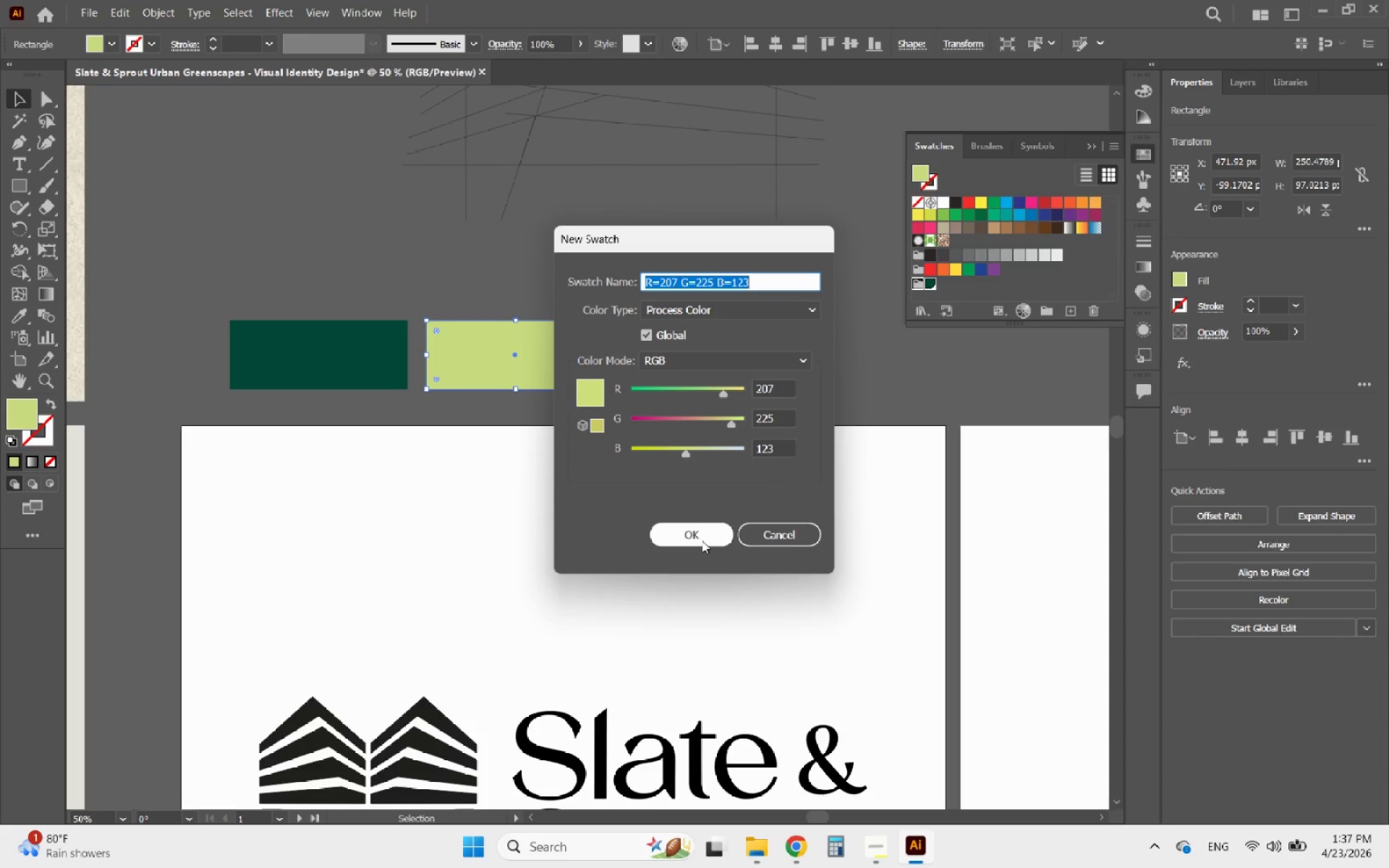 
left_click([702, 540])
 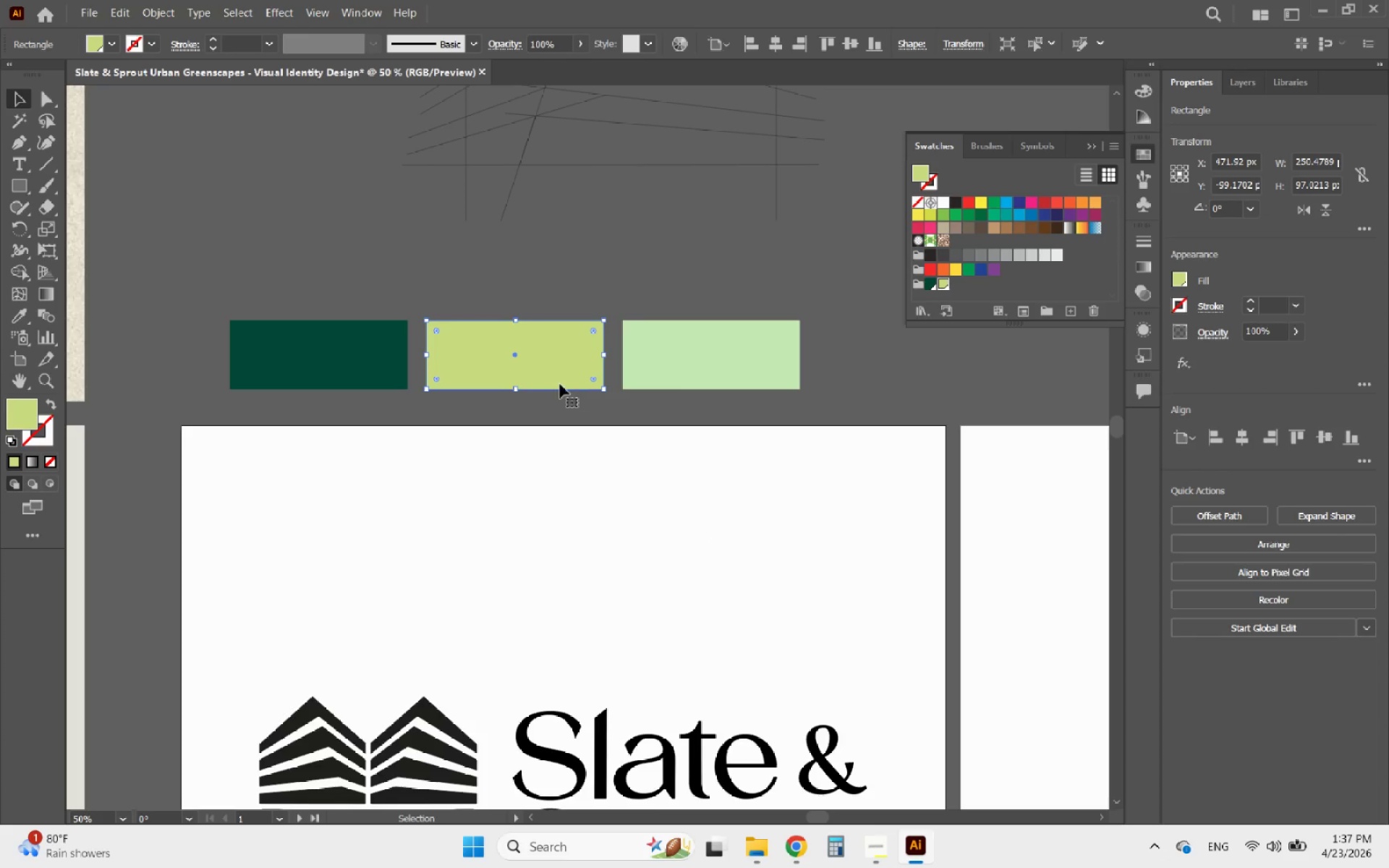 
left_click([778, 341])
 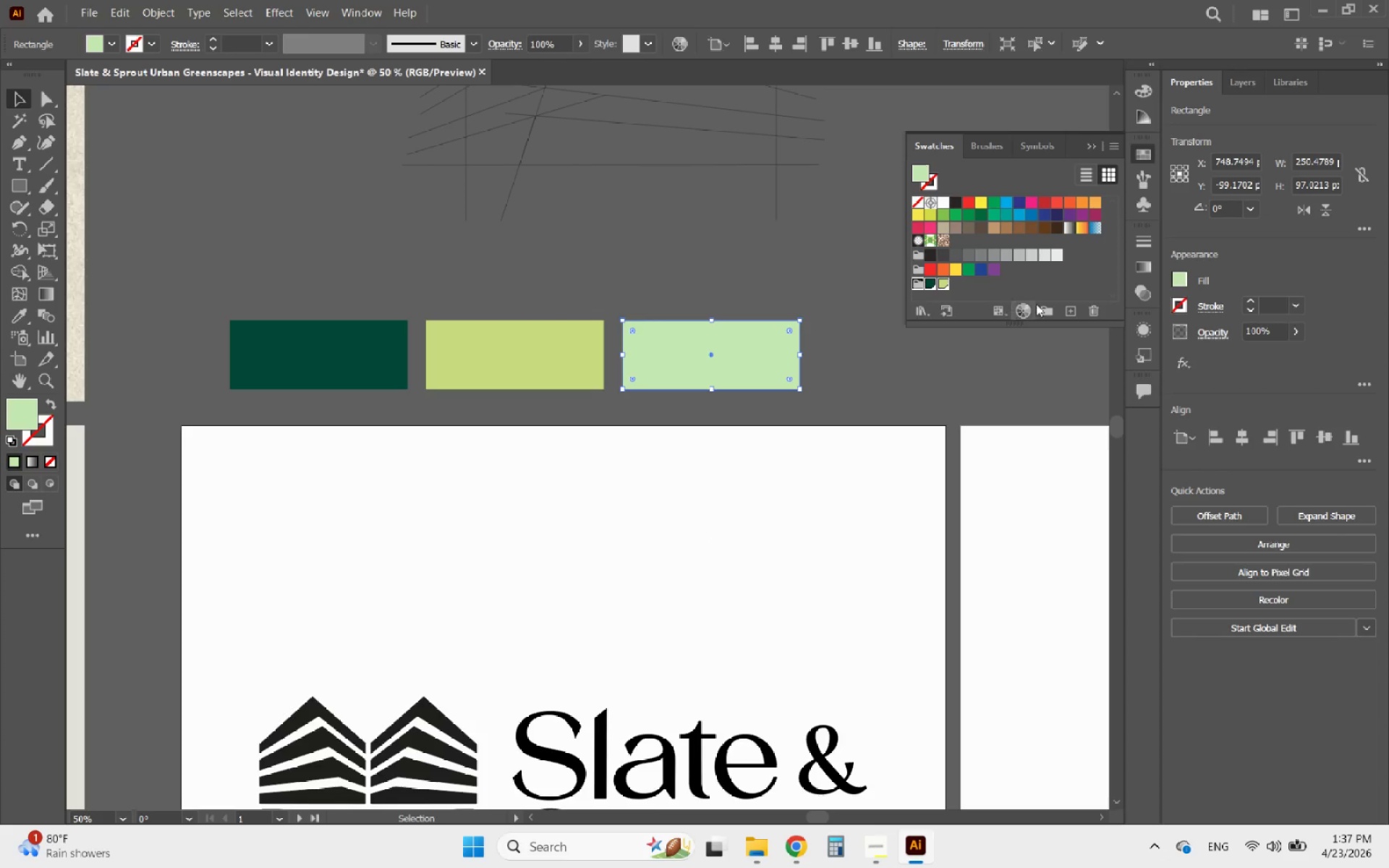 
left_click([1063, 310])
 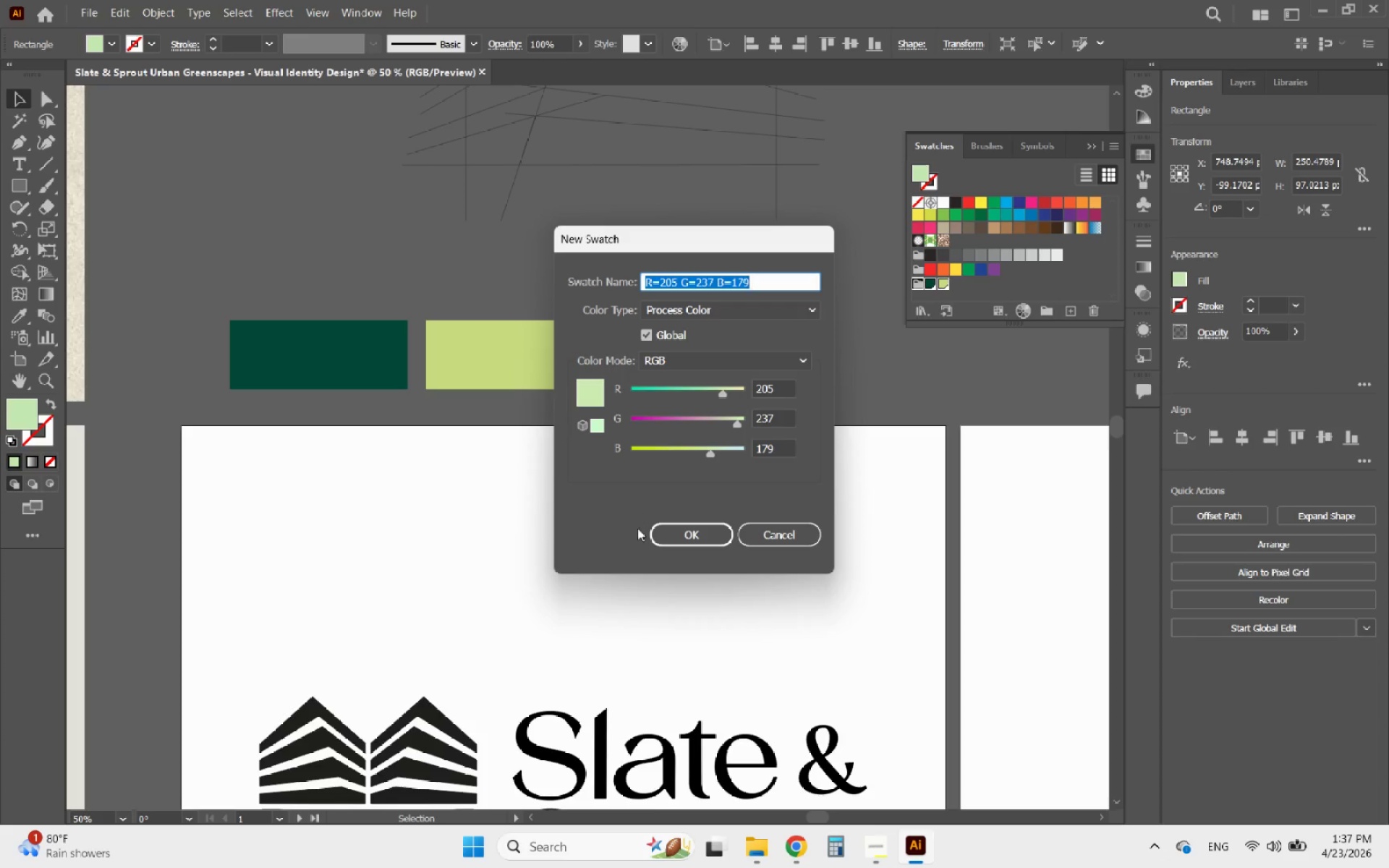 
left_click([684, 537])
 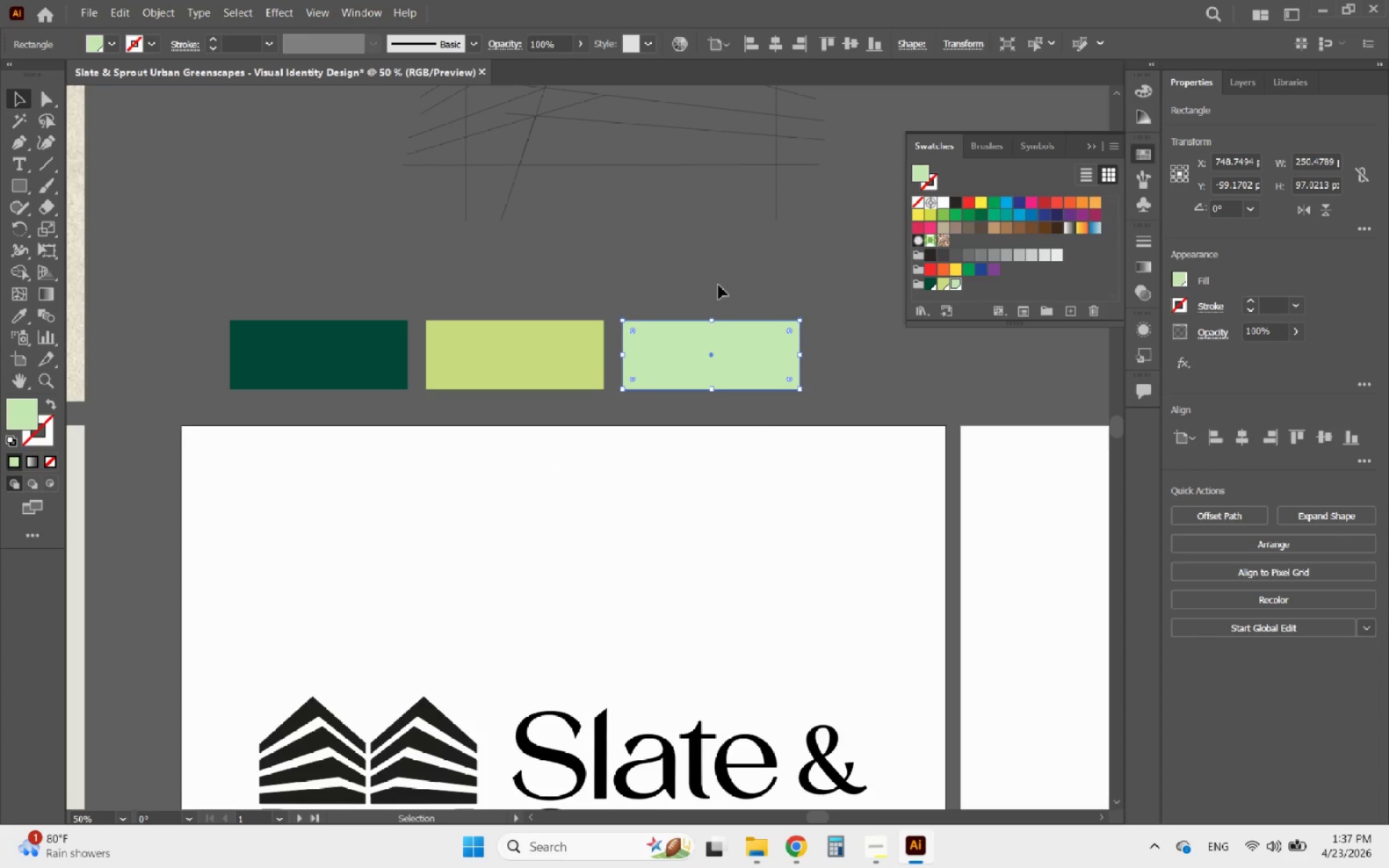 
left_click([685, 260])
 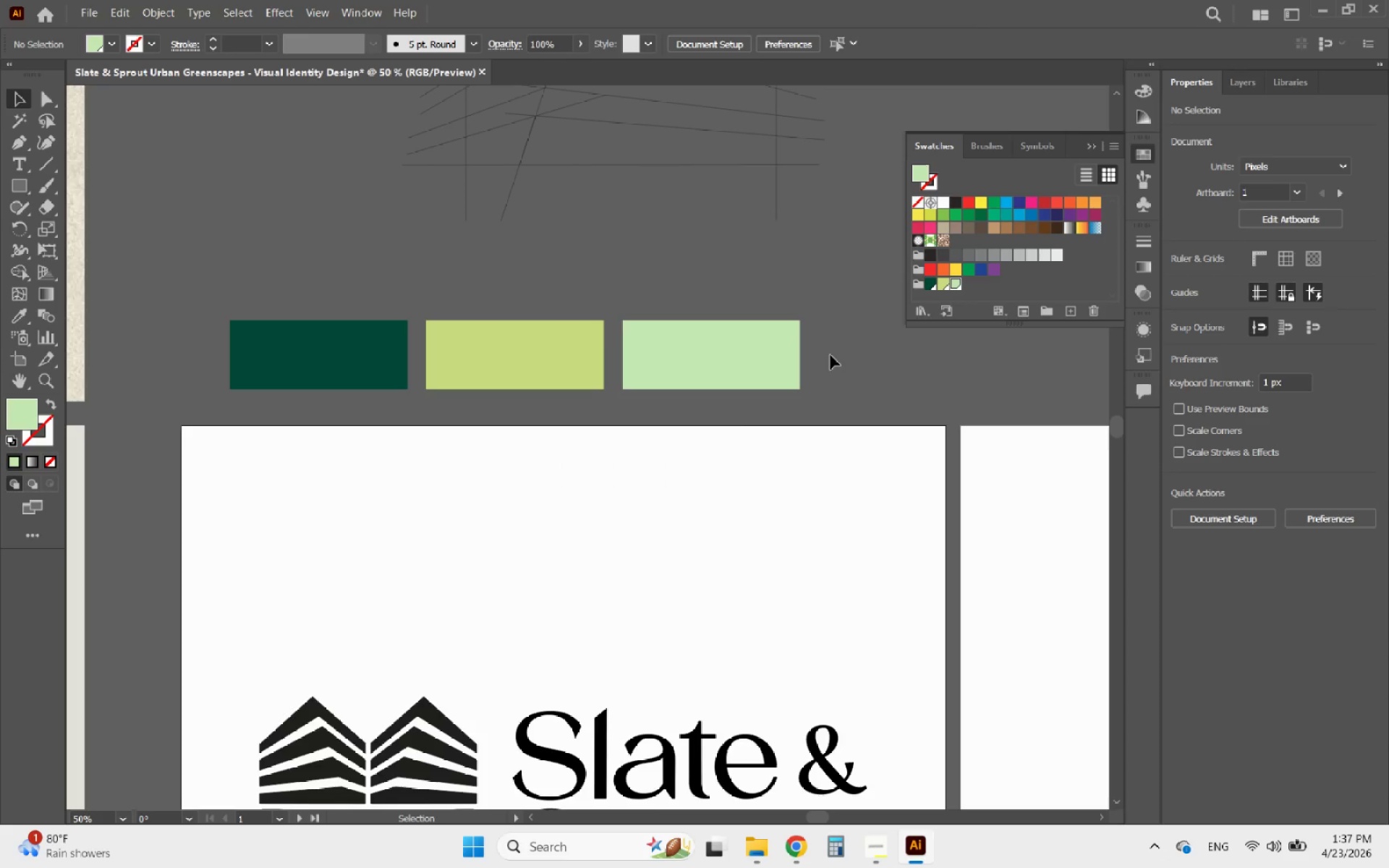 
left_click_drag(start_coordinate=[826, 374], to_coordinate=[362, 323])
 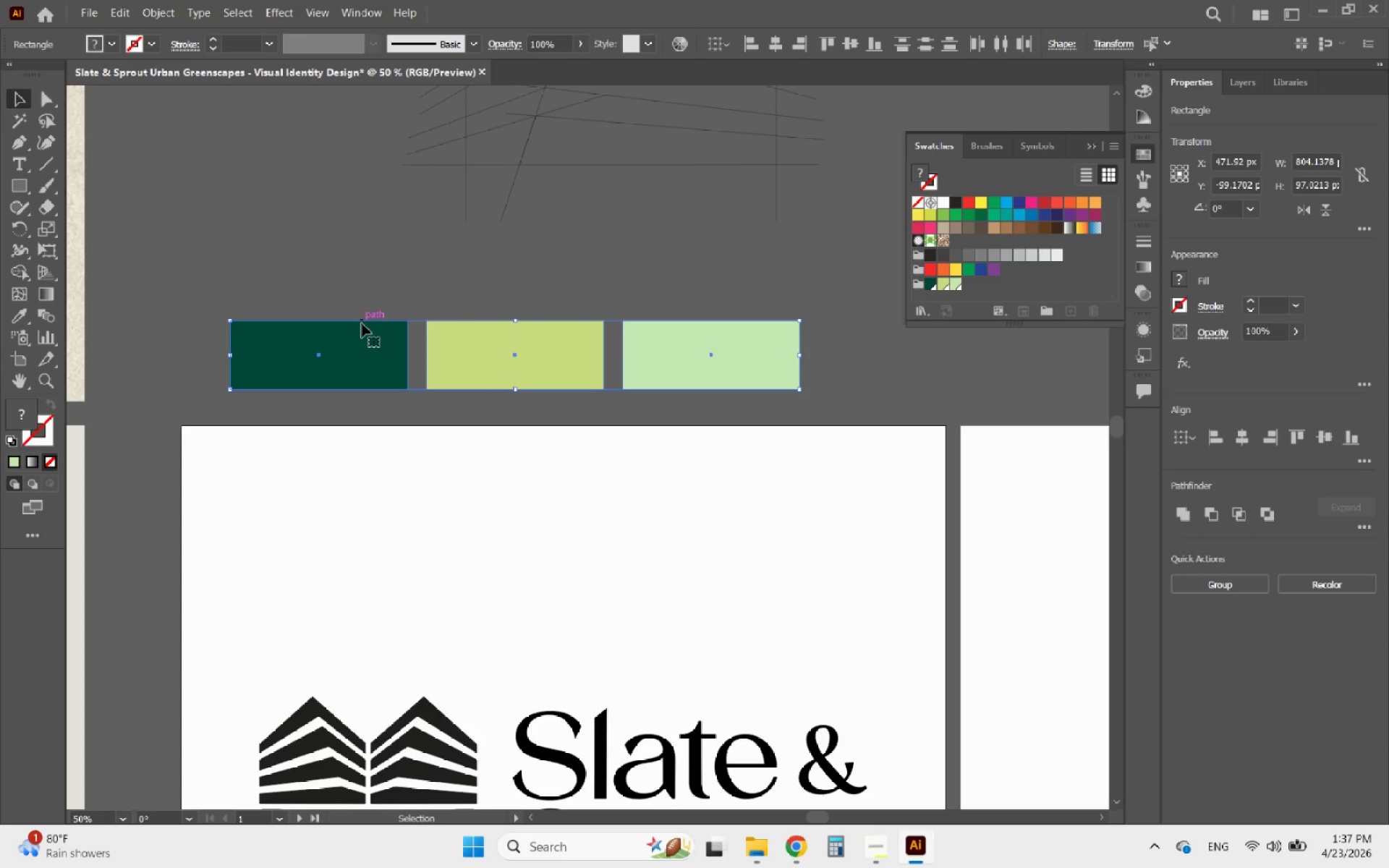 
key(Delete)
 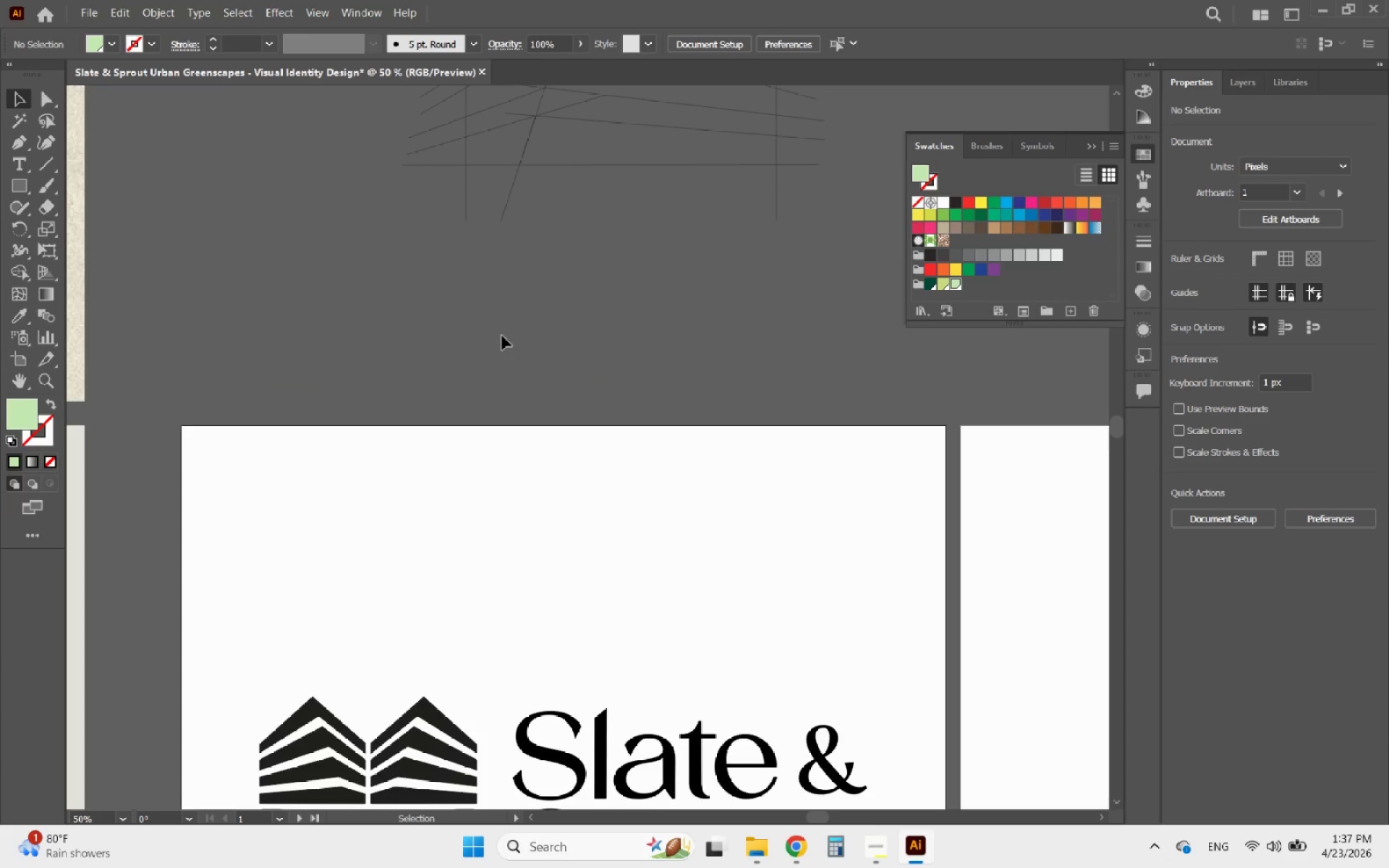 
left_click([768, 316])
 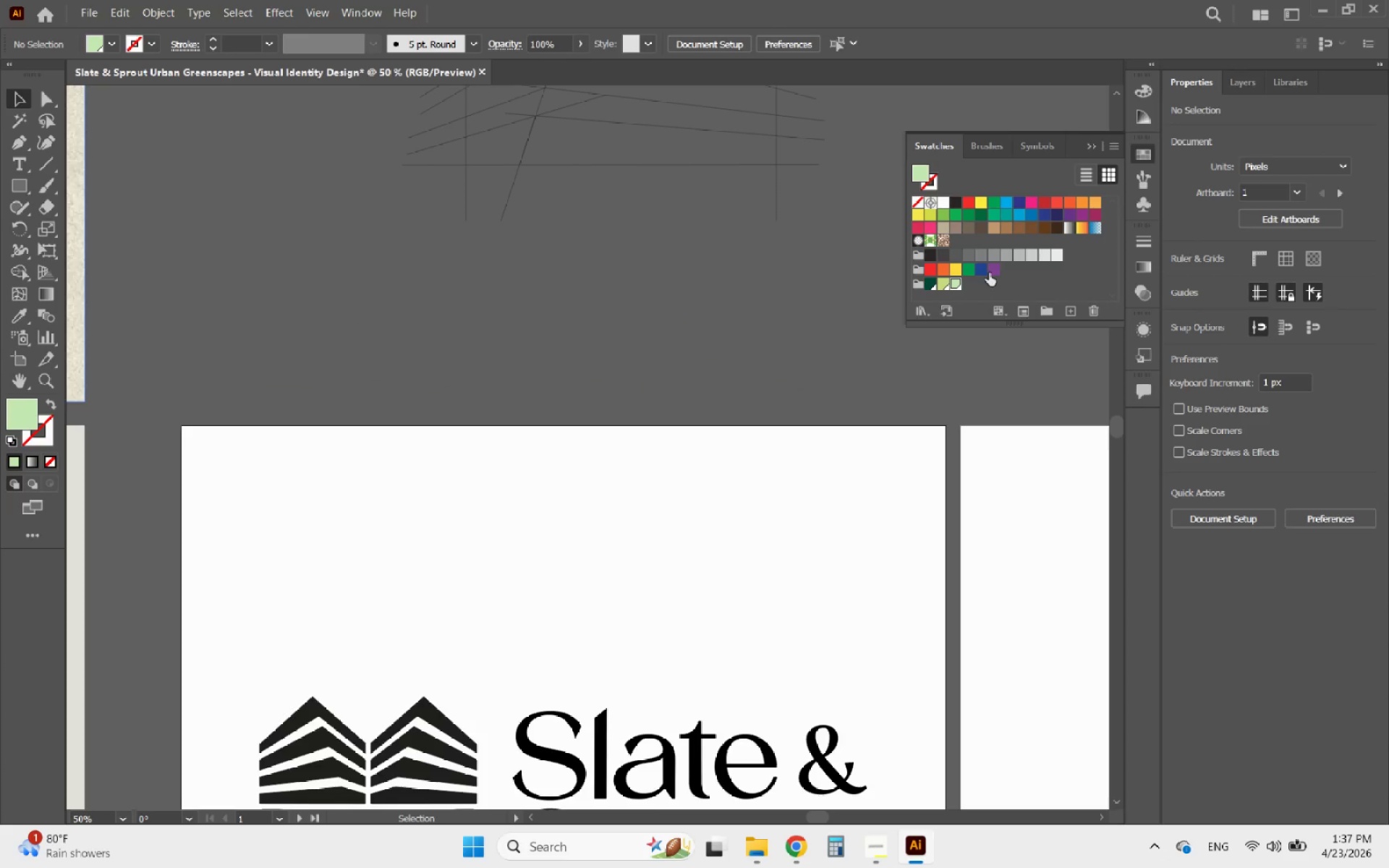 
left_click([993, 268])
 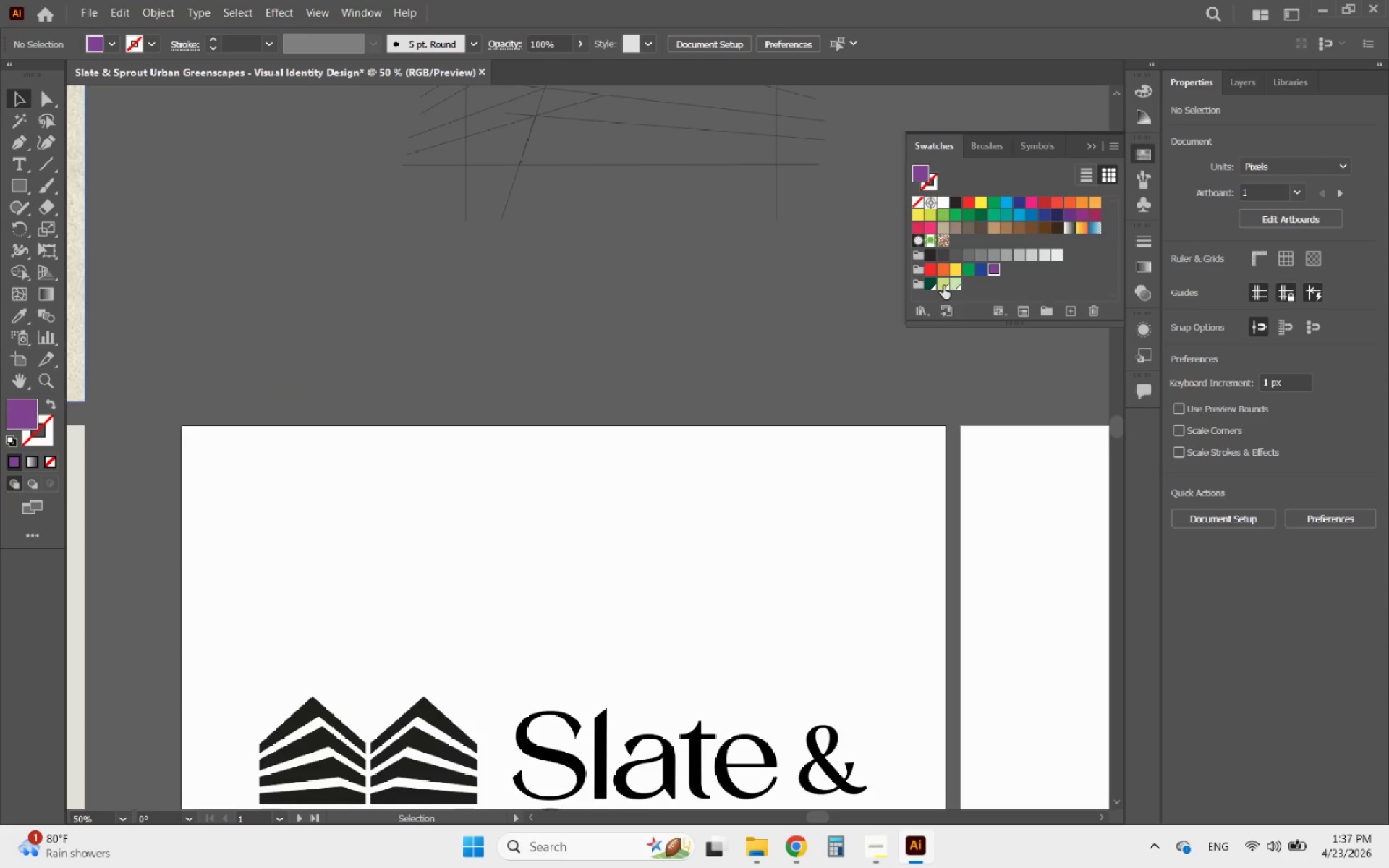 
left_click([930, 286])
 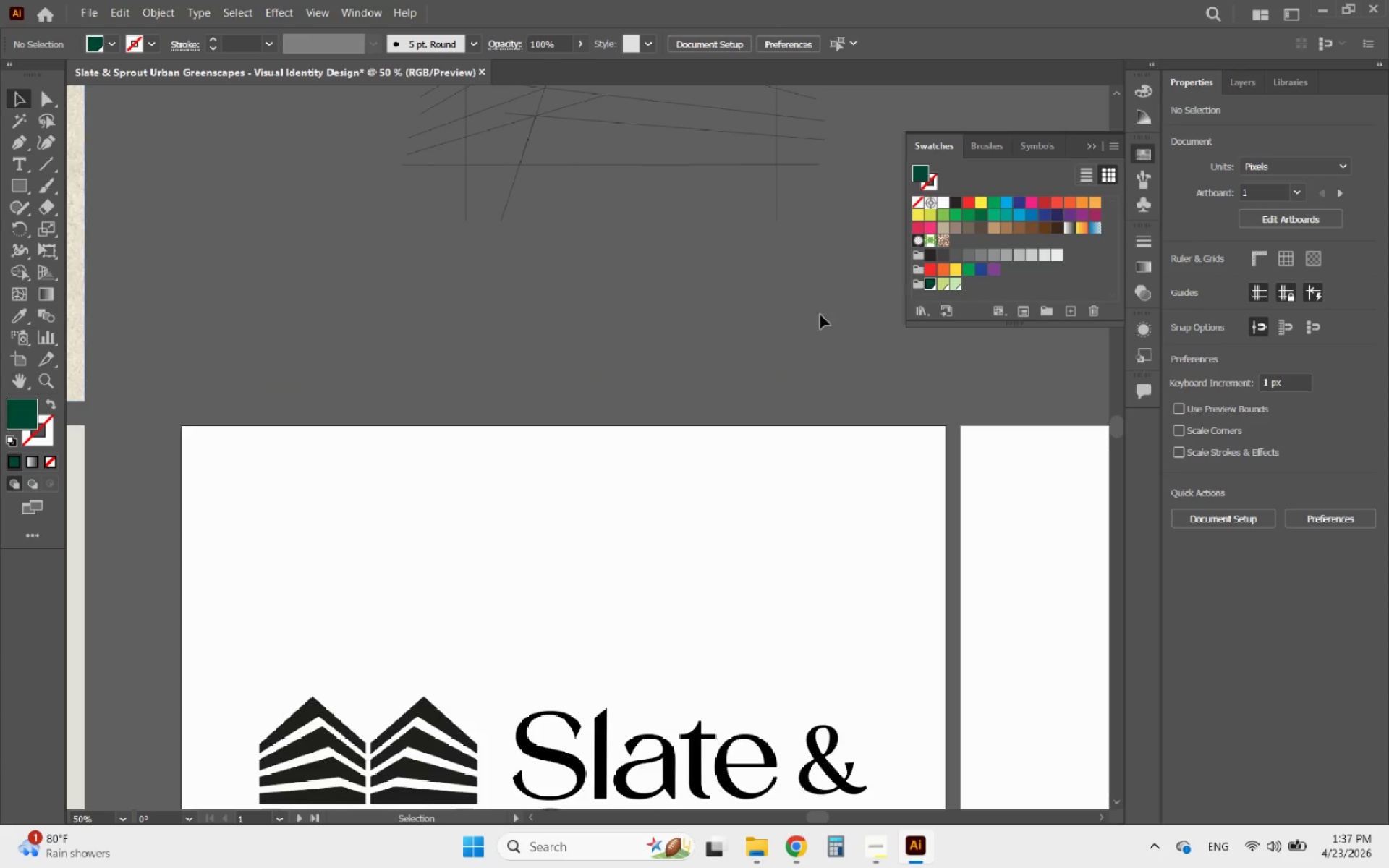 
left_click([768, 328])
 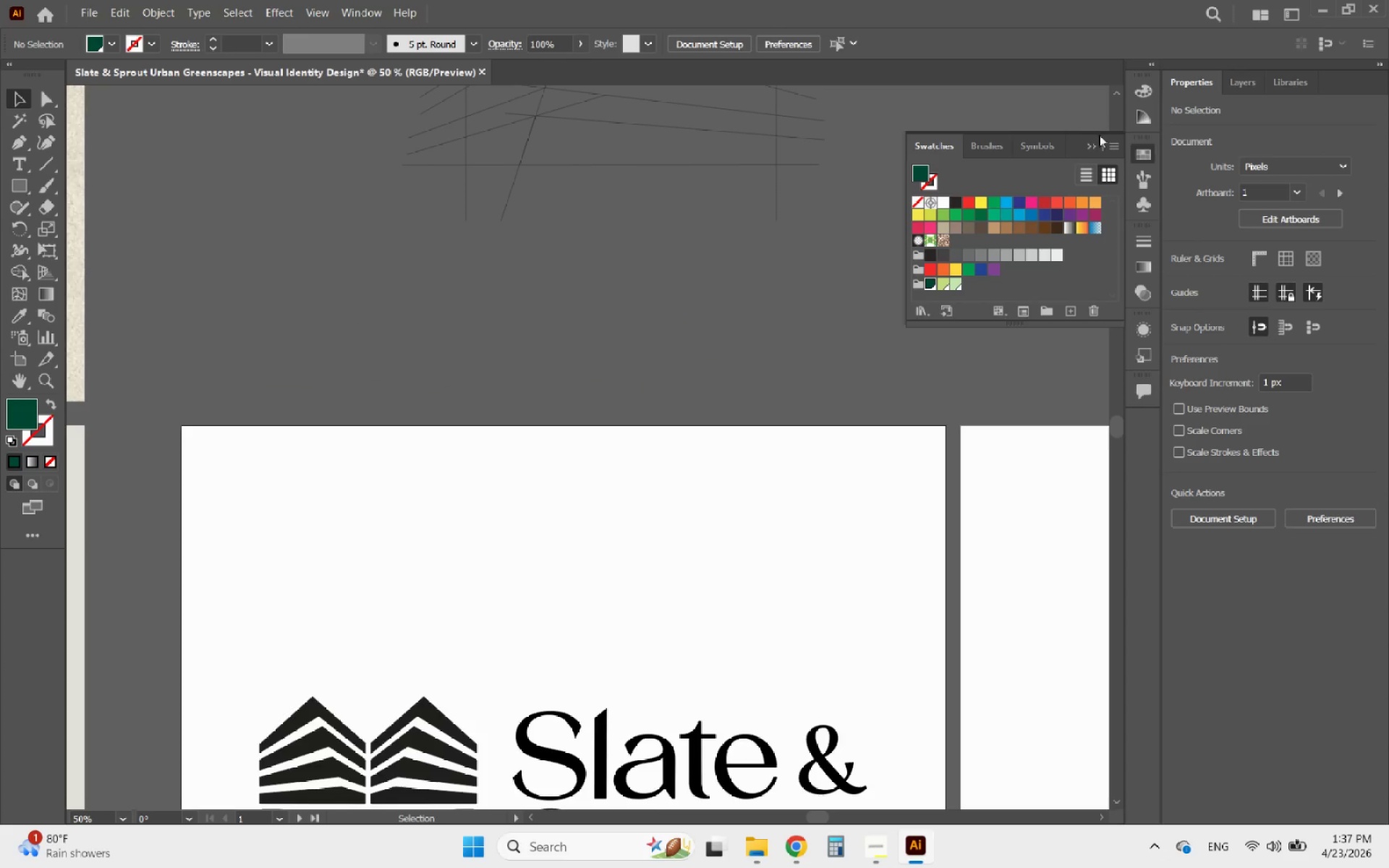 
left_click([1096, 146])
 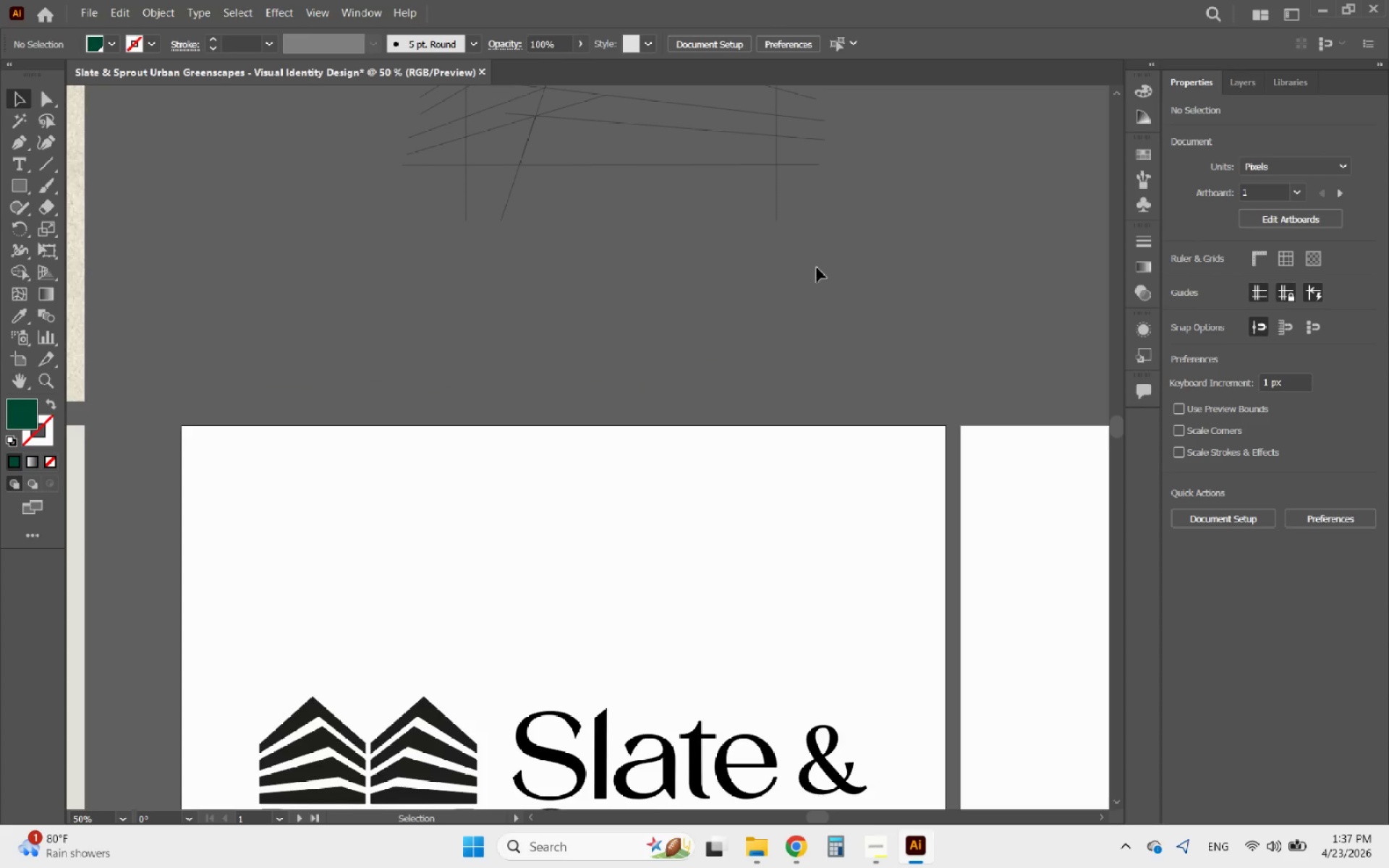 
hold_key(key=AltLeft, duration=1.58)
scroll: coordinate [731, 341], scroll_direction: down, amount: 1.0
 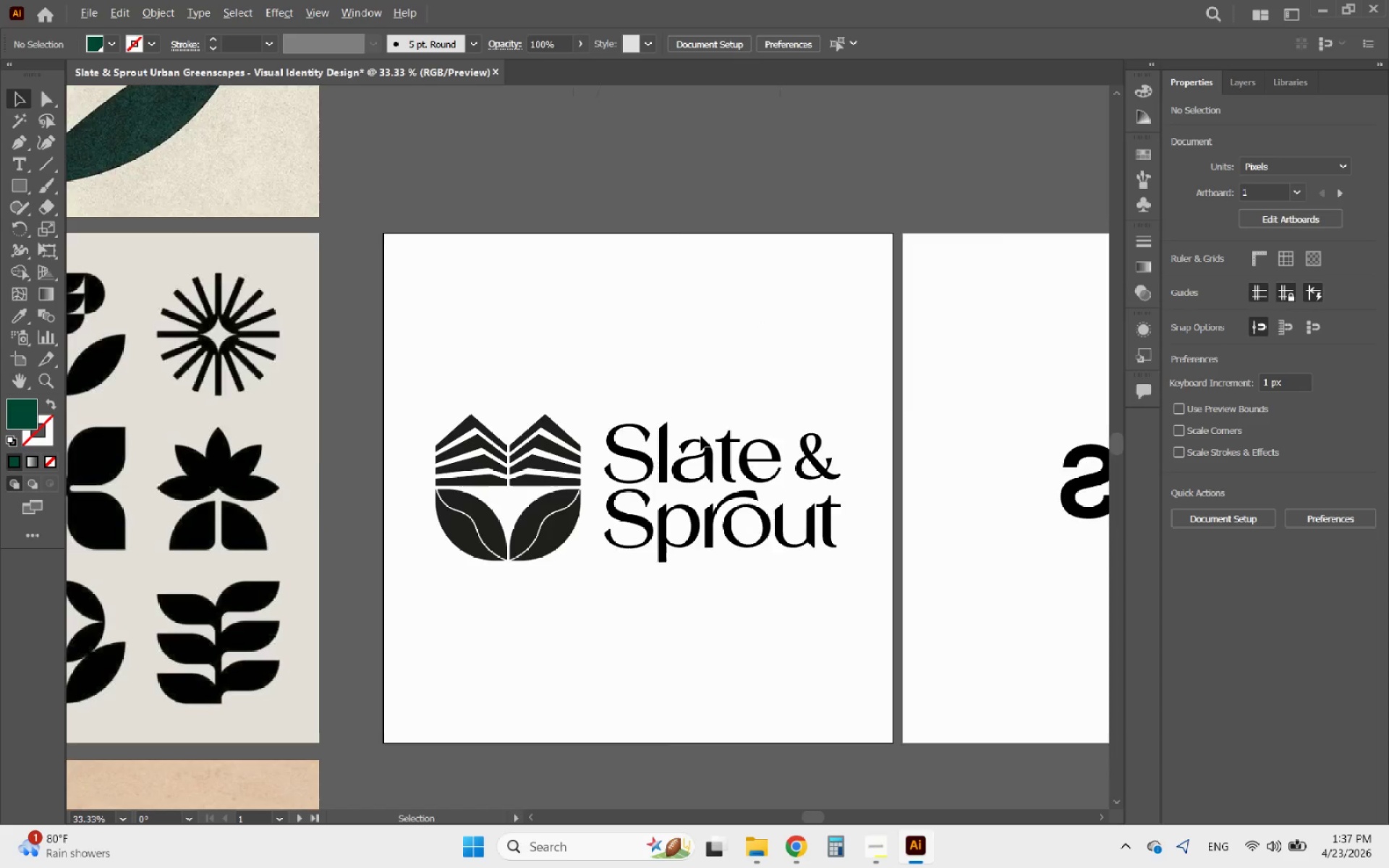 
scroll: coordinate [699, 437], scroll_direction: up, amount: 1.0
 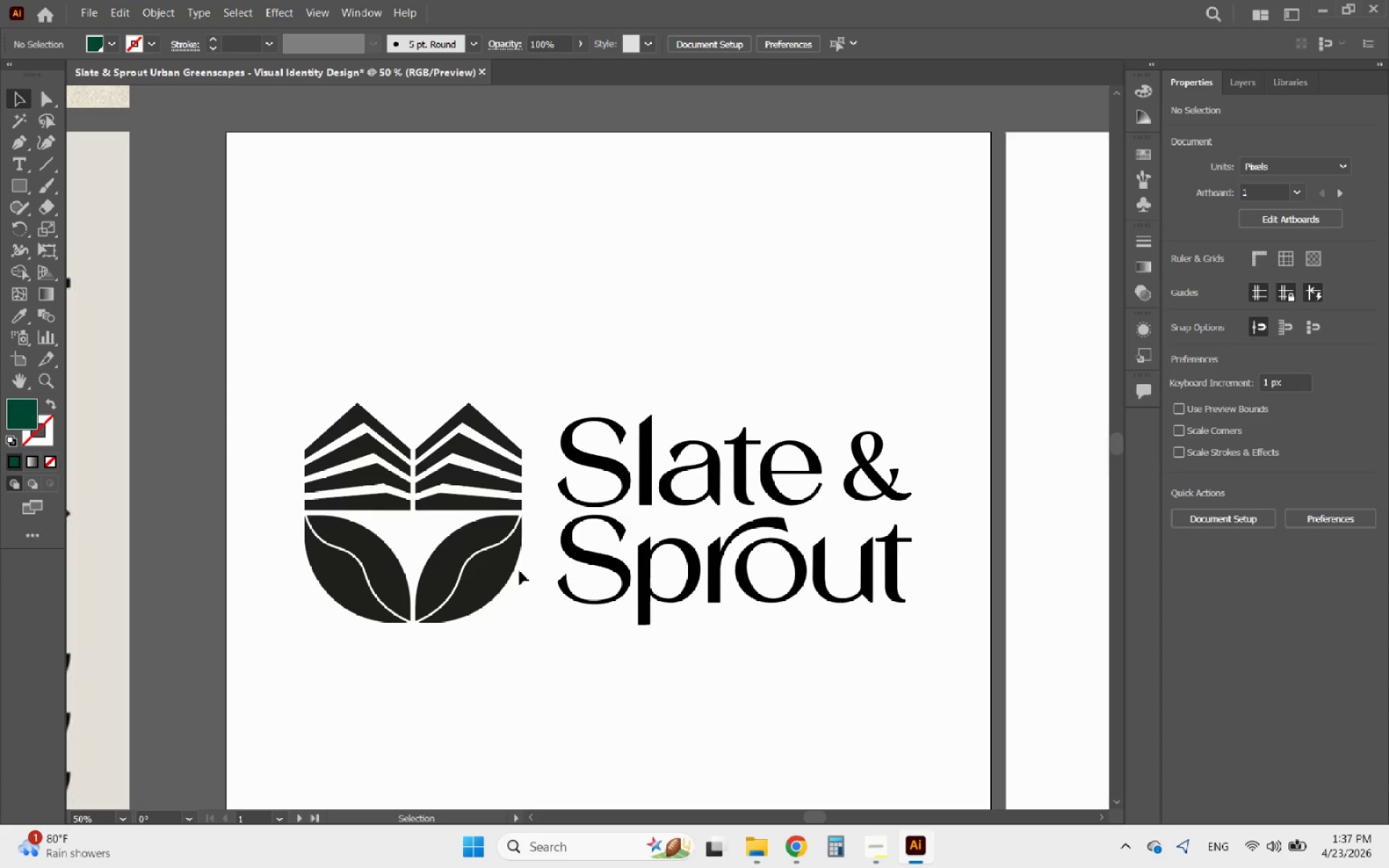 
hold_key(key=AltLeft, duration=0.58)
scroll: coordinate [291, 624], scroll_direction: up, amount: 1.0
 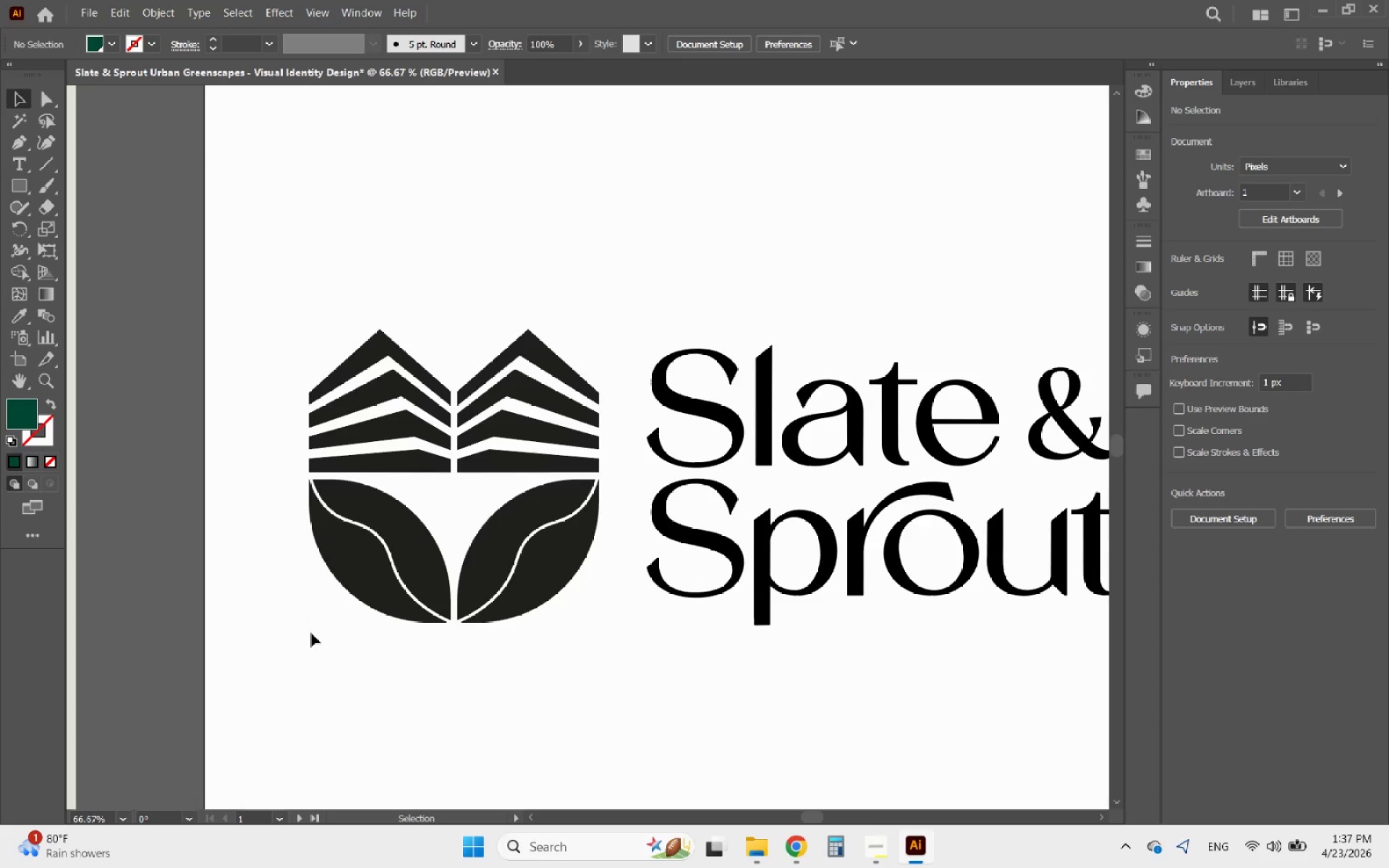 
hold_key(key=AltLeft, duration=2.23)
scroll: coordinate [386, 562], scroll_direction: down, amount: 3.0
 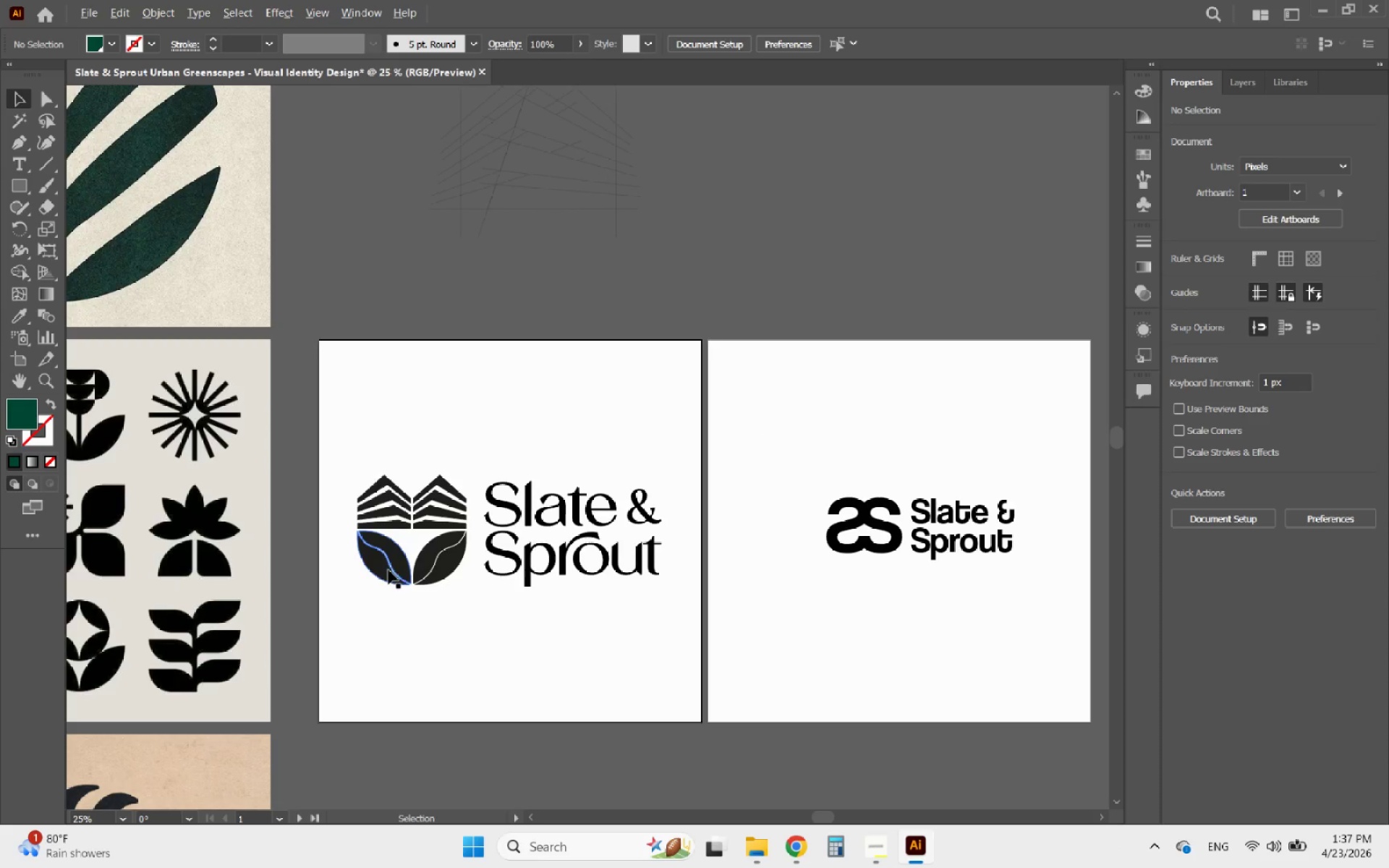 
scroll: coordinate [425, 571], scroll_direction: up, amount: 2.0
 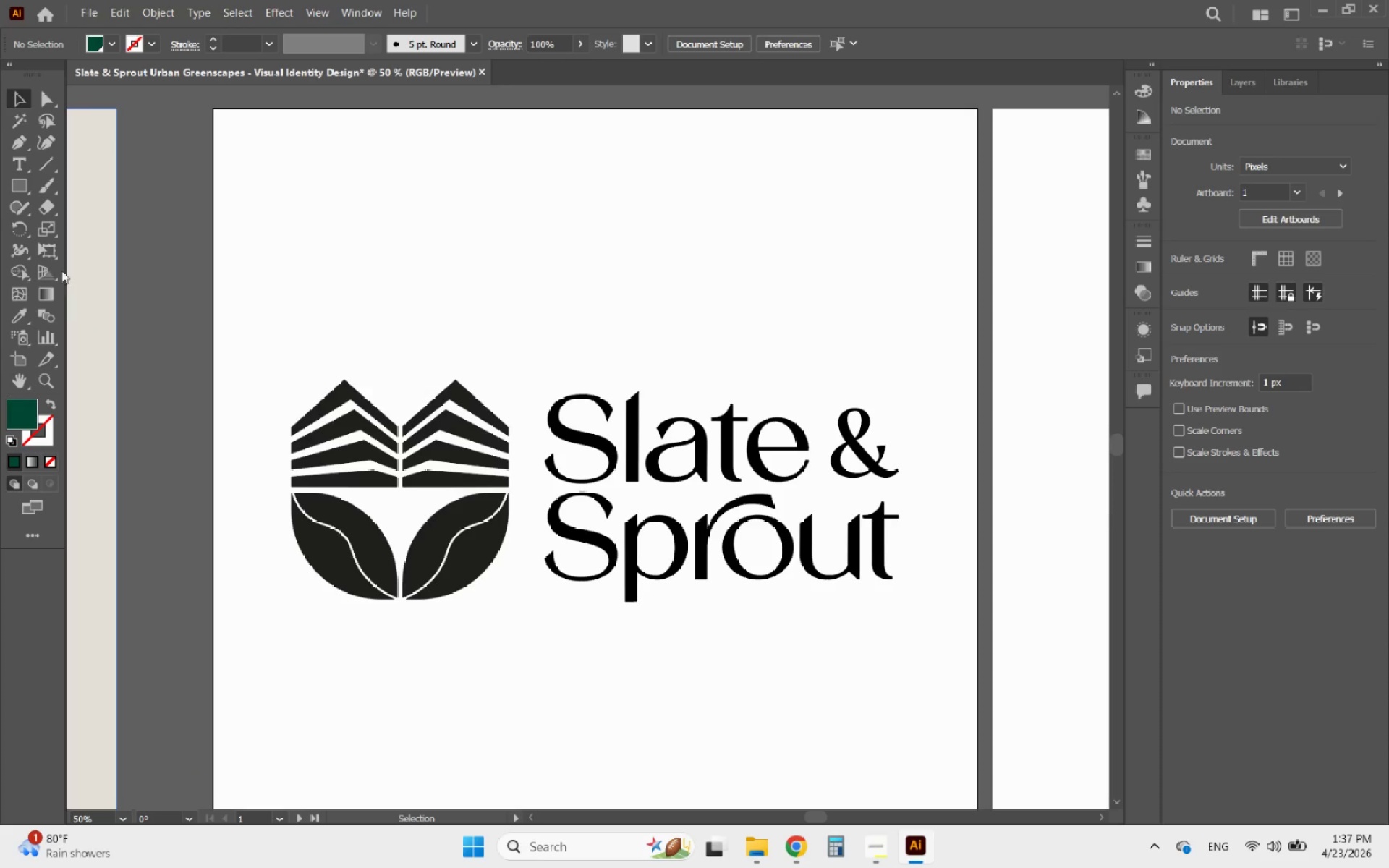 
right_click([18, 183])
 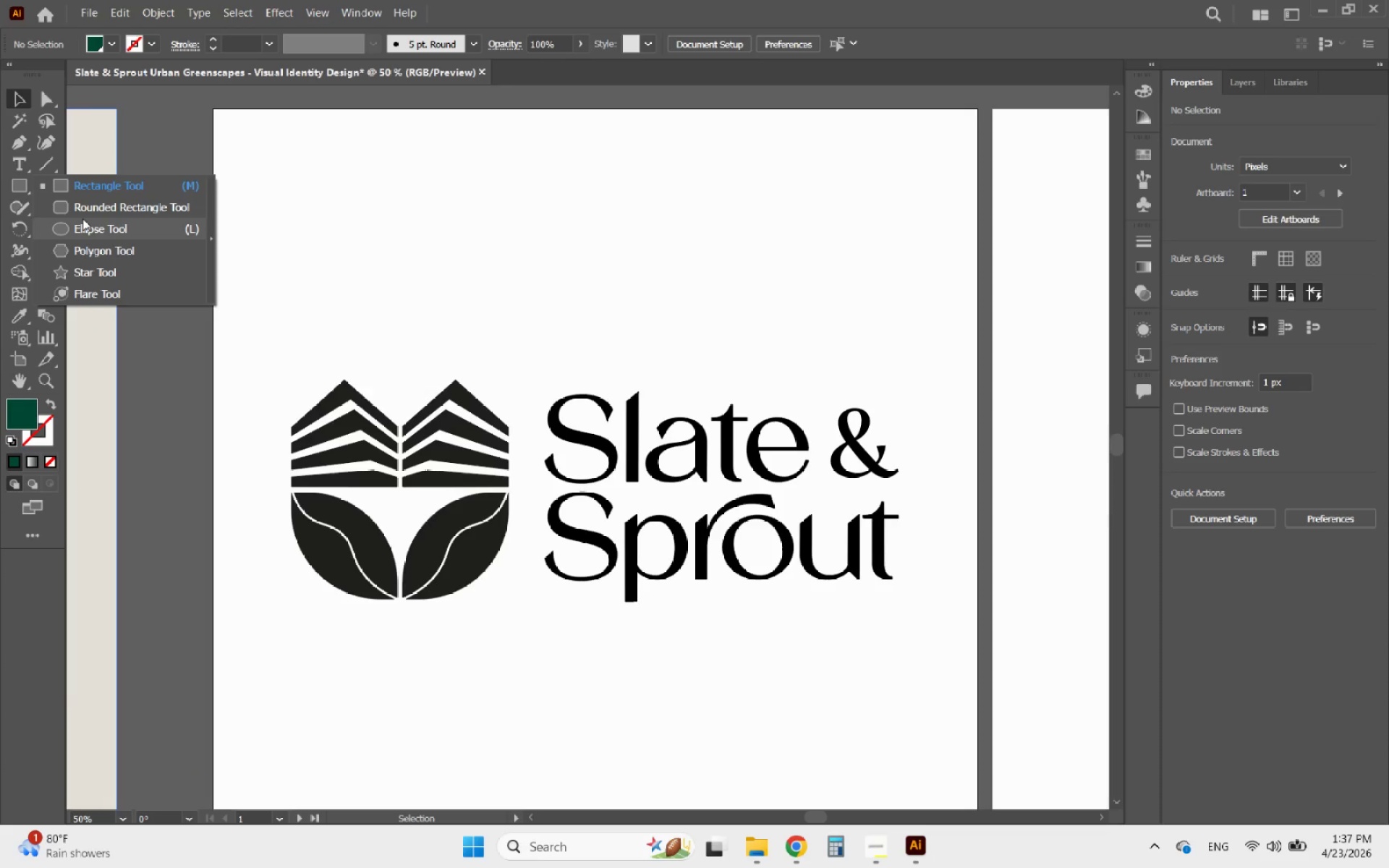 
left_click([84, 221])
 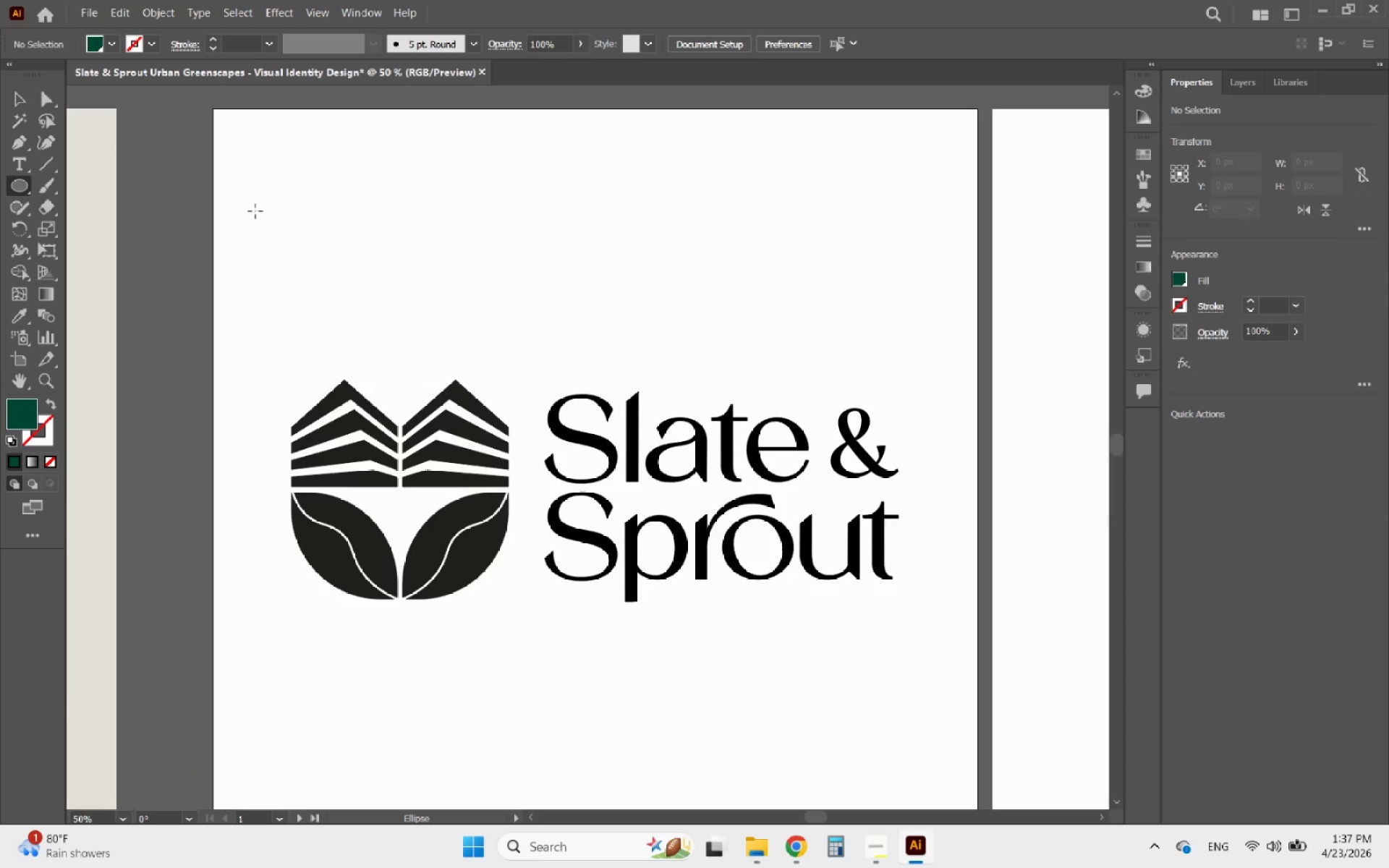 
left_click_drag(start_coordinate=[257, 210], to_coordinate=[467, 313])
 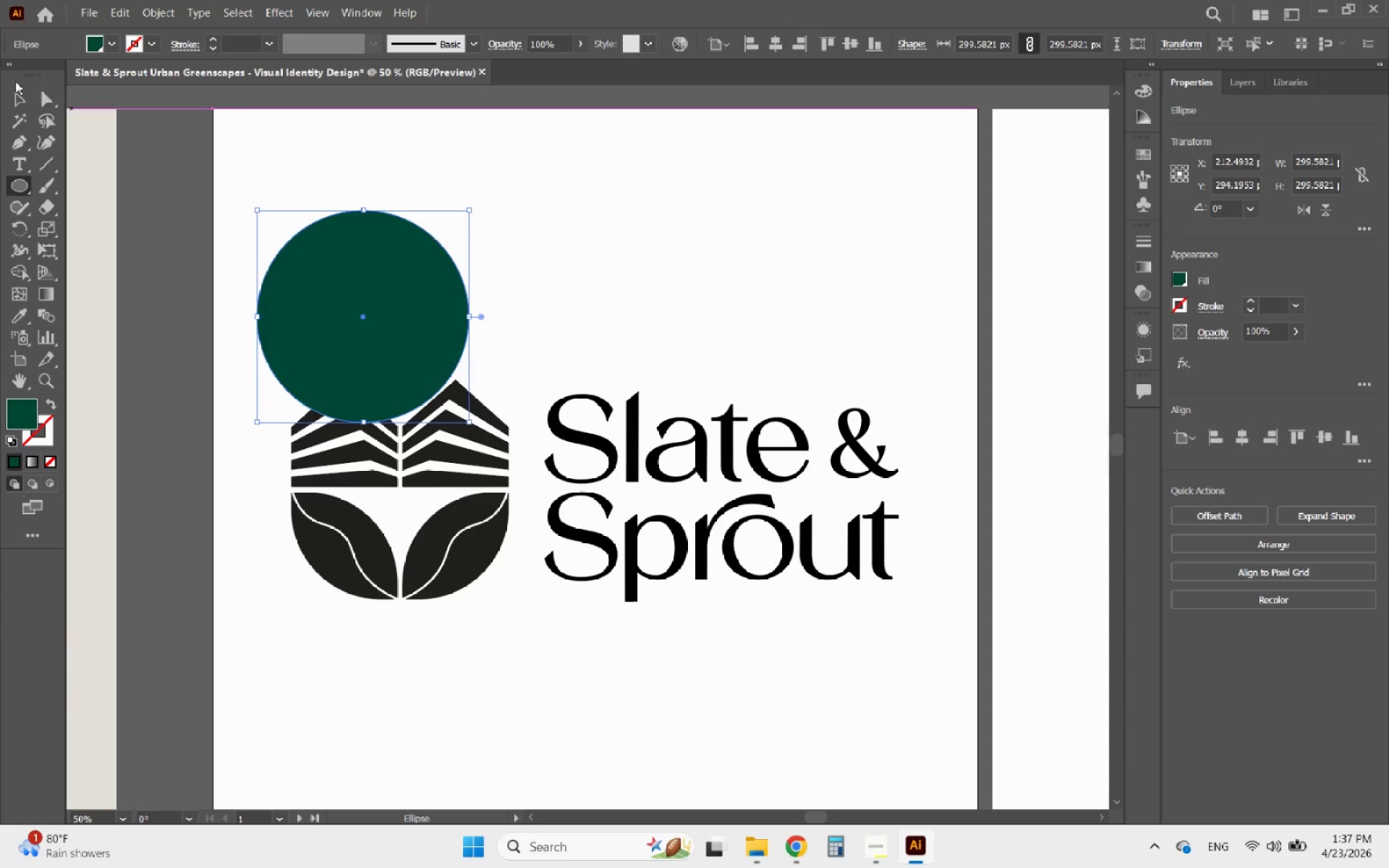 
hold_key(key=ShiftLeft, duration=1.16)
 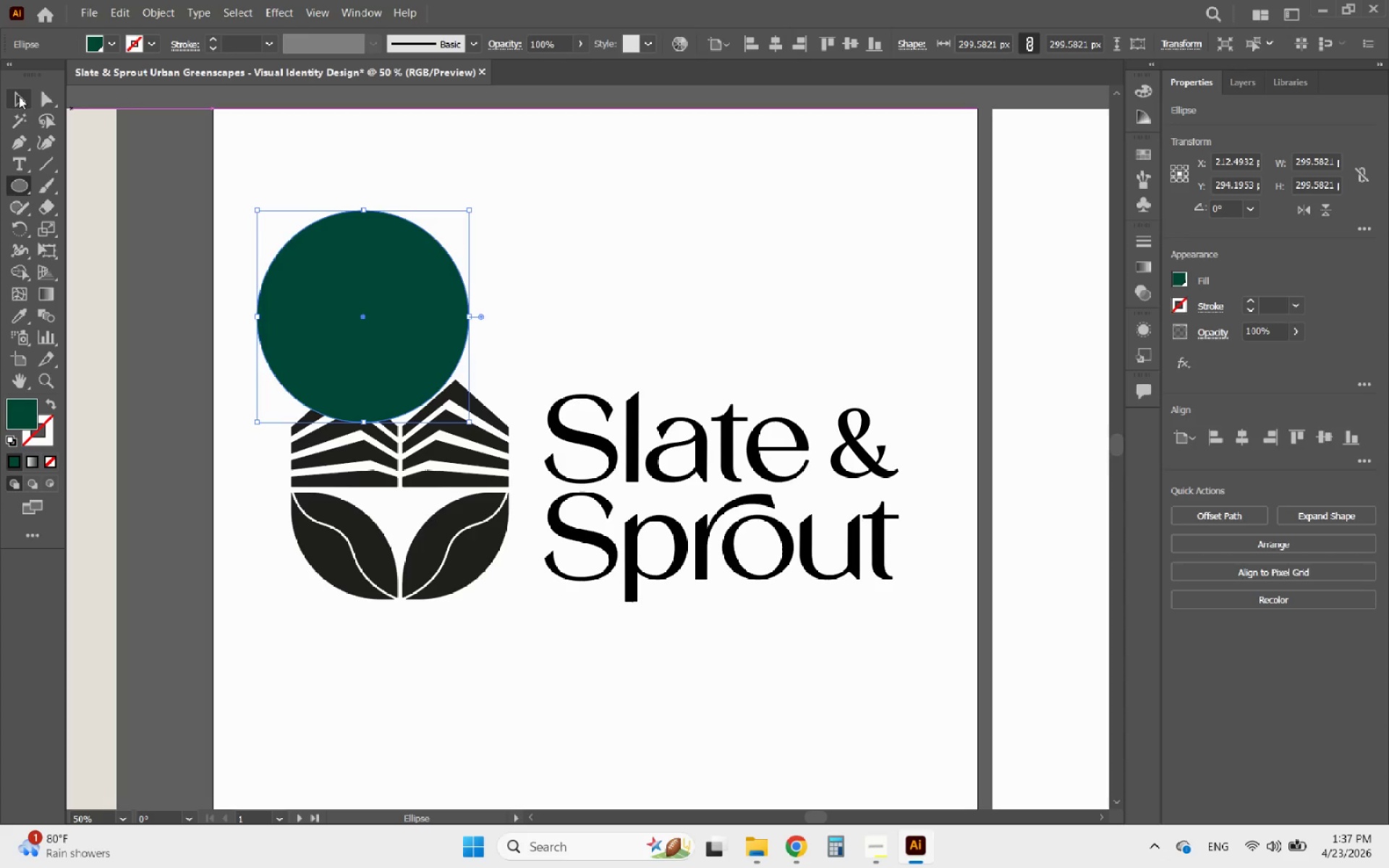 
left_click([28, 109])
 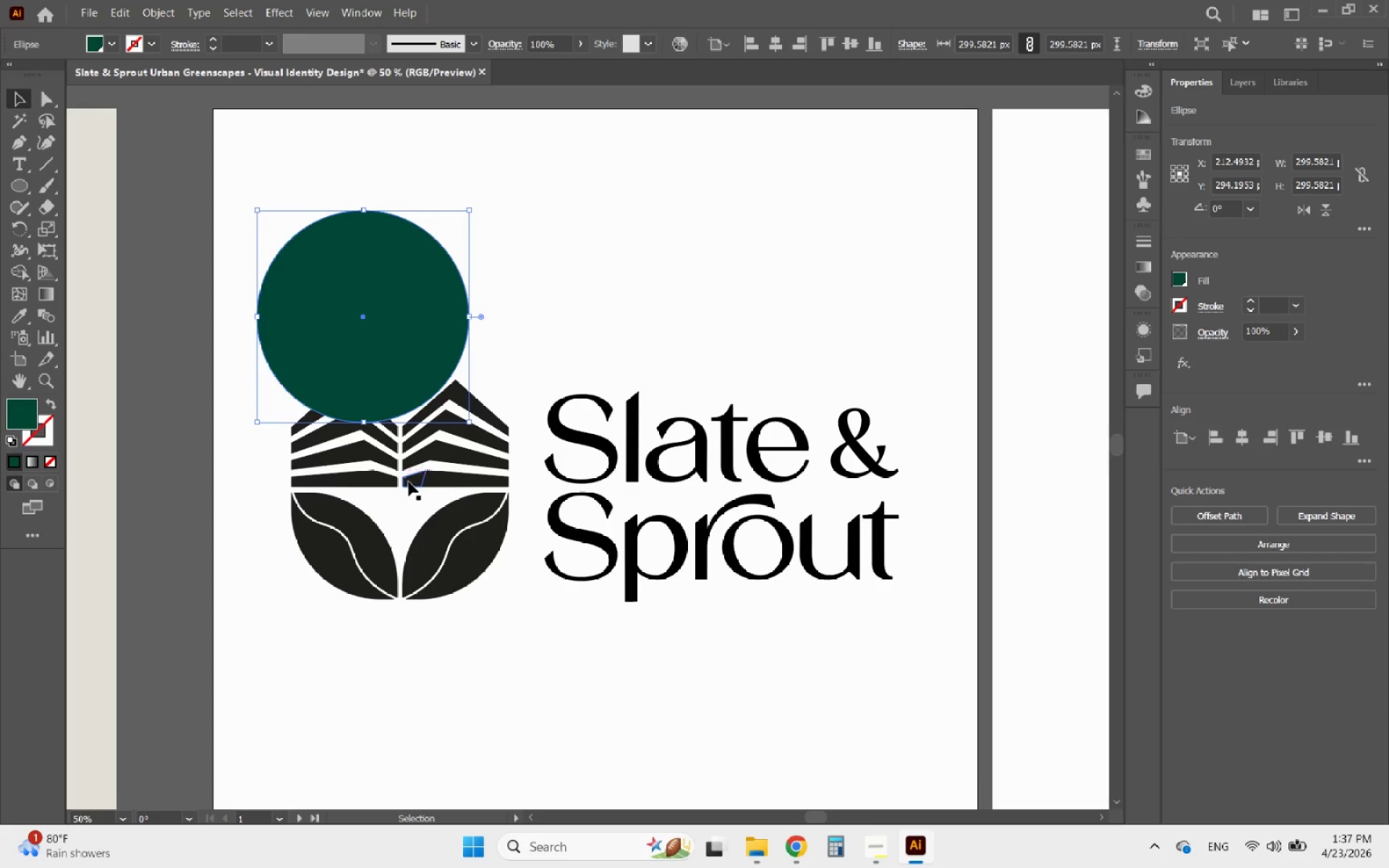 
left_click_drag(start_coordinate=[410, 480], to_coordinate=[357, 304])
 